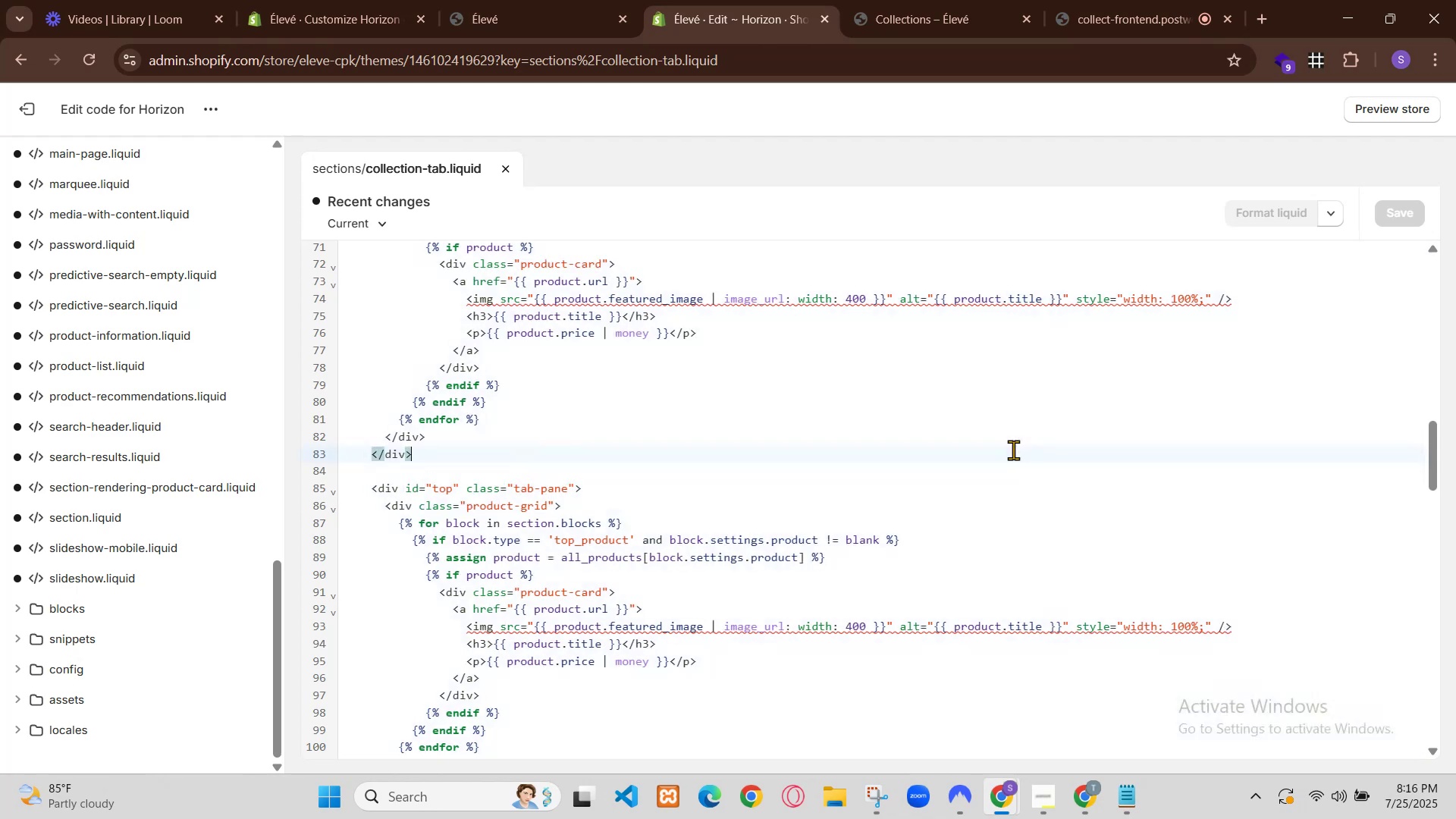 
scroll: coordinate [1009, 451], scroll_direction: up, amount: 1.0
 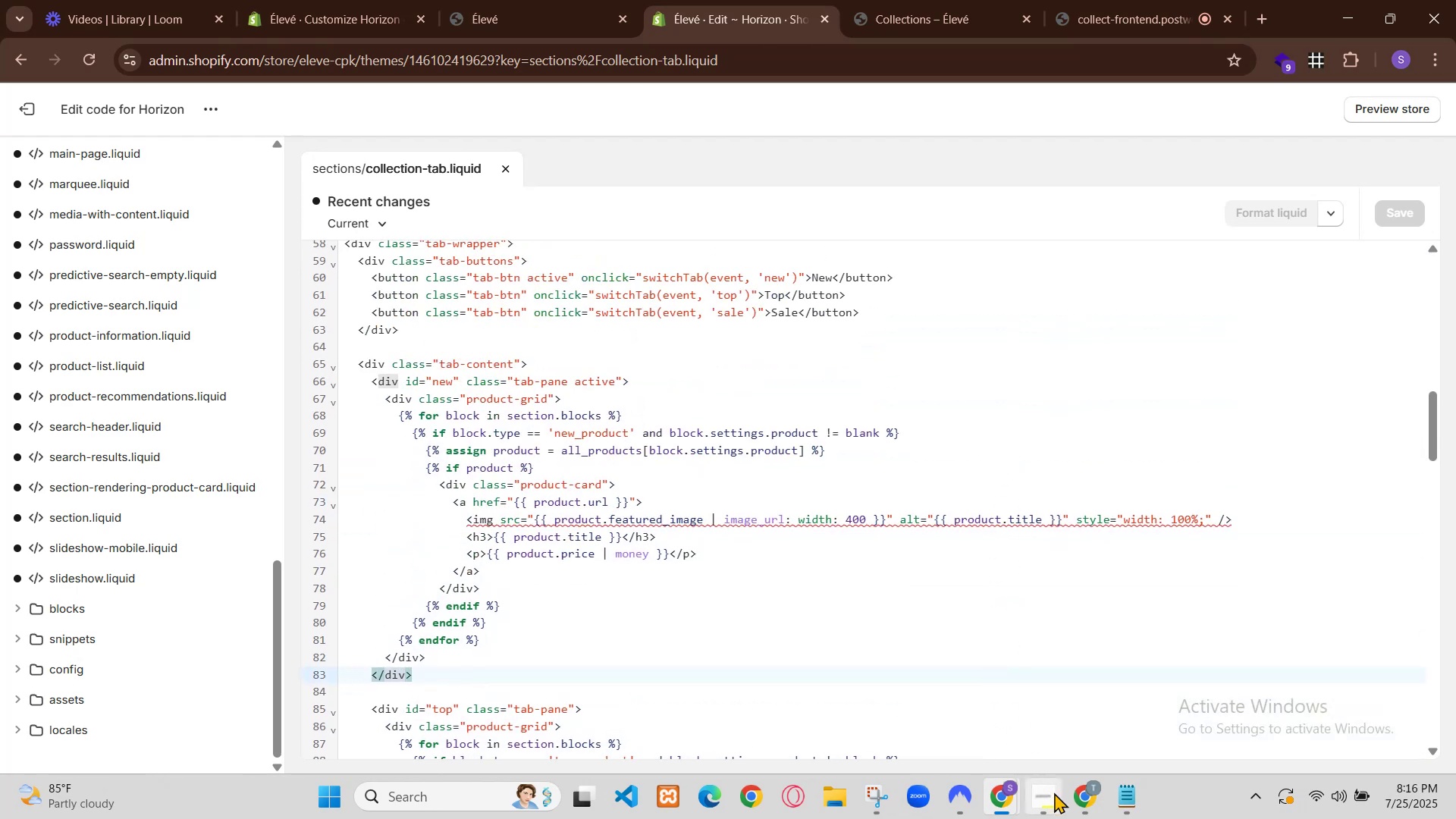 
left_click([1062, 797])
 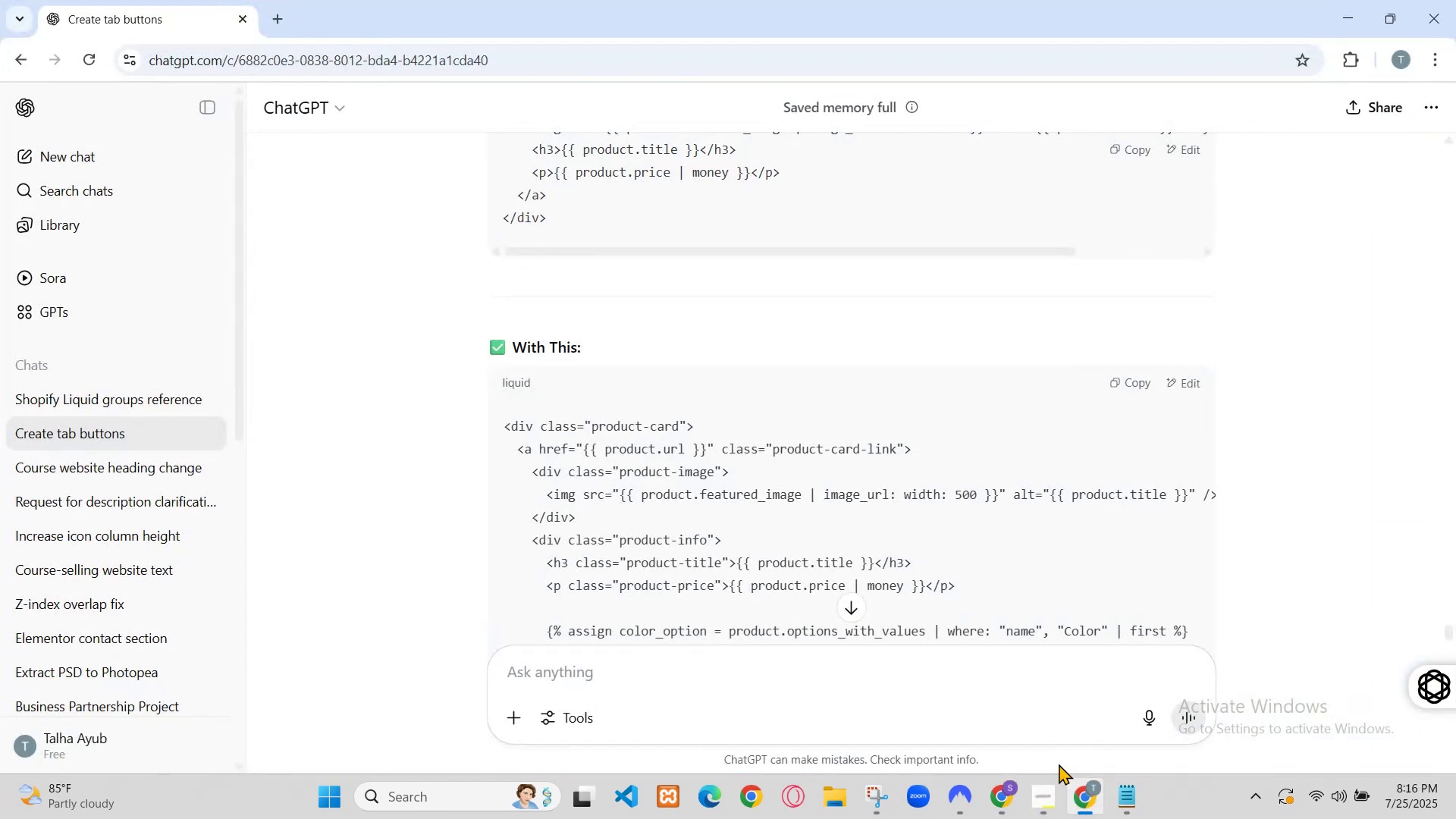 
scroll: coordinate [649, 466], scroll_direction: up, amount: 2.0
 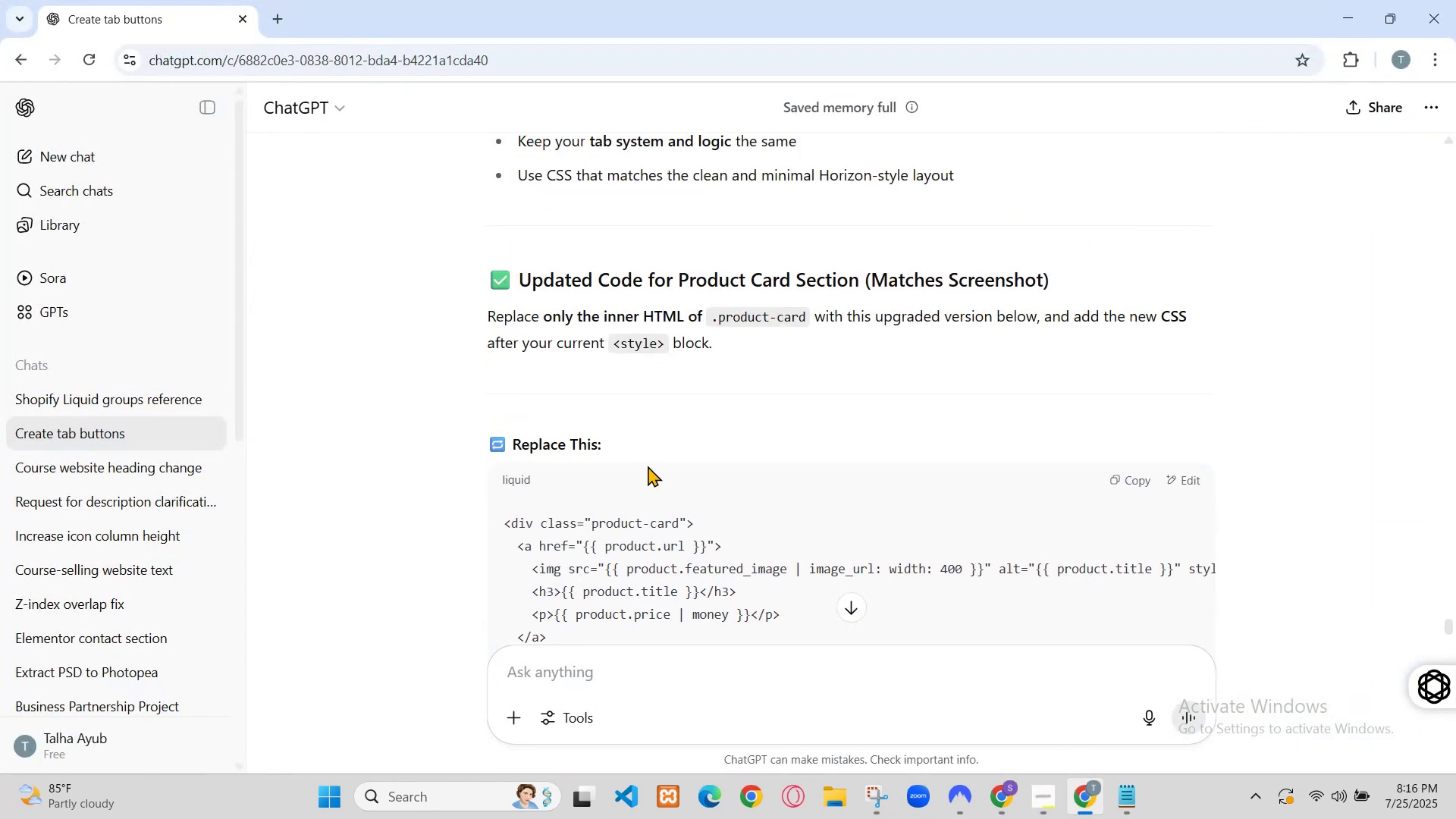 
scroll: coordinate [652, 472], scroll_direction: down, amount: 2.0
 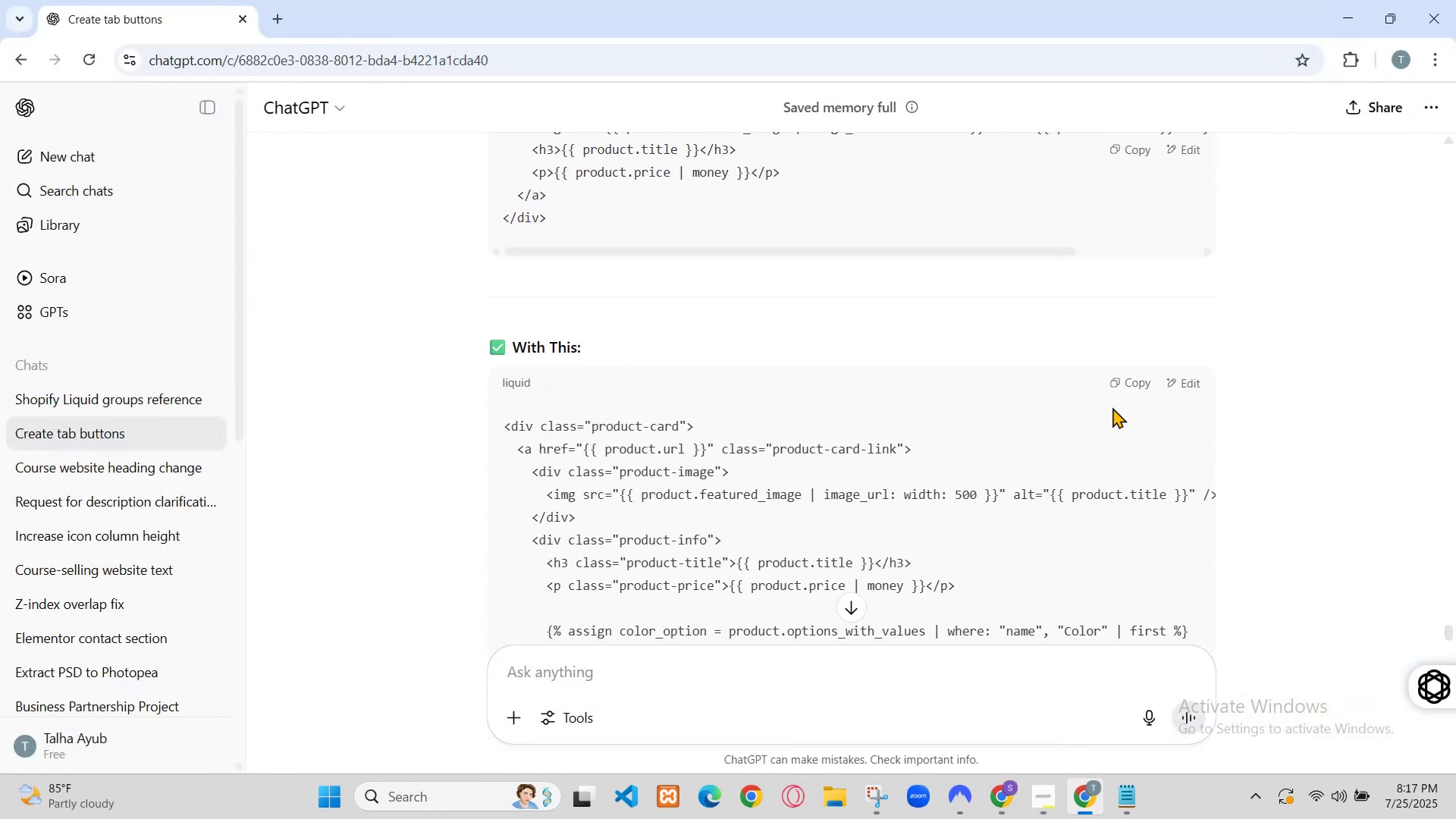 
left_click([1117, 386])
 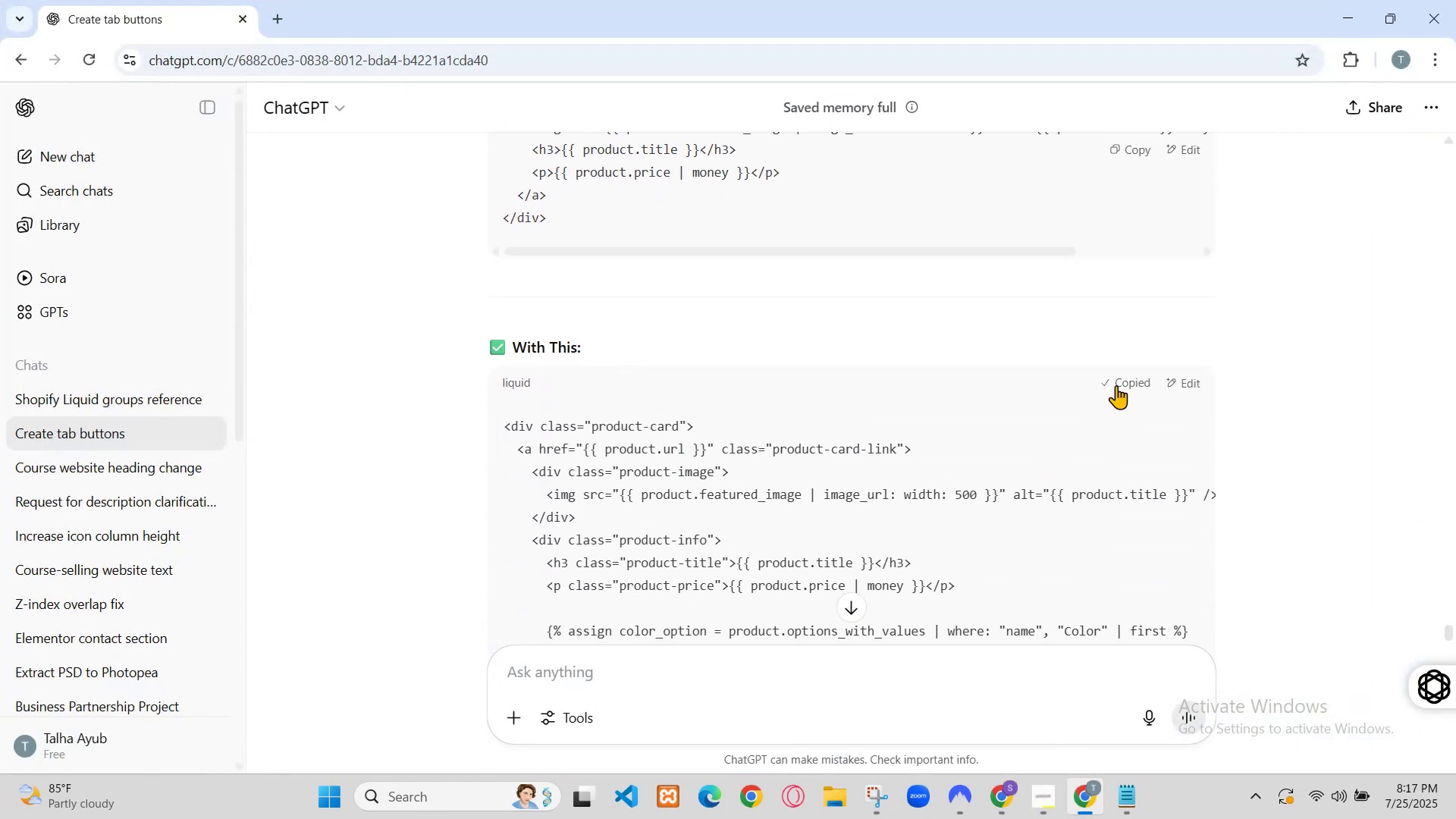 
scroll: coordinate [1089, 491], scroll_direction: down, amount: 2.0
 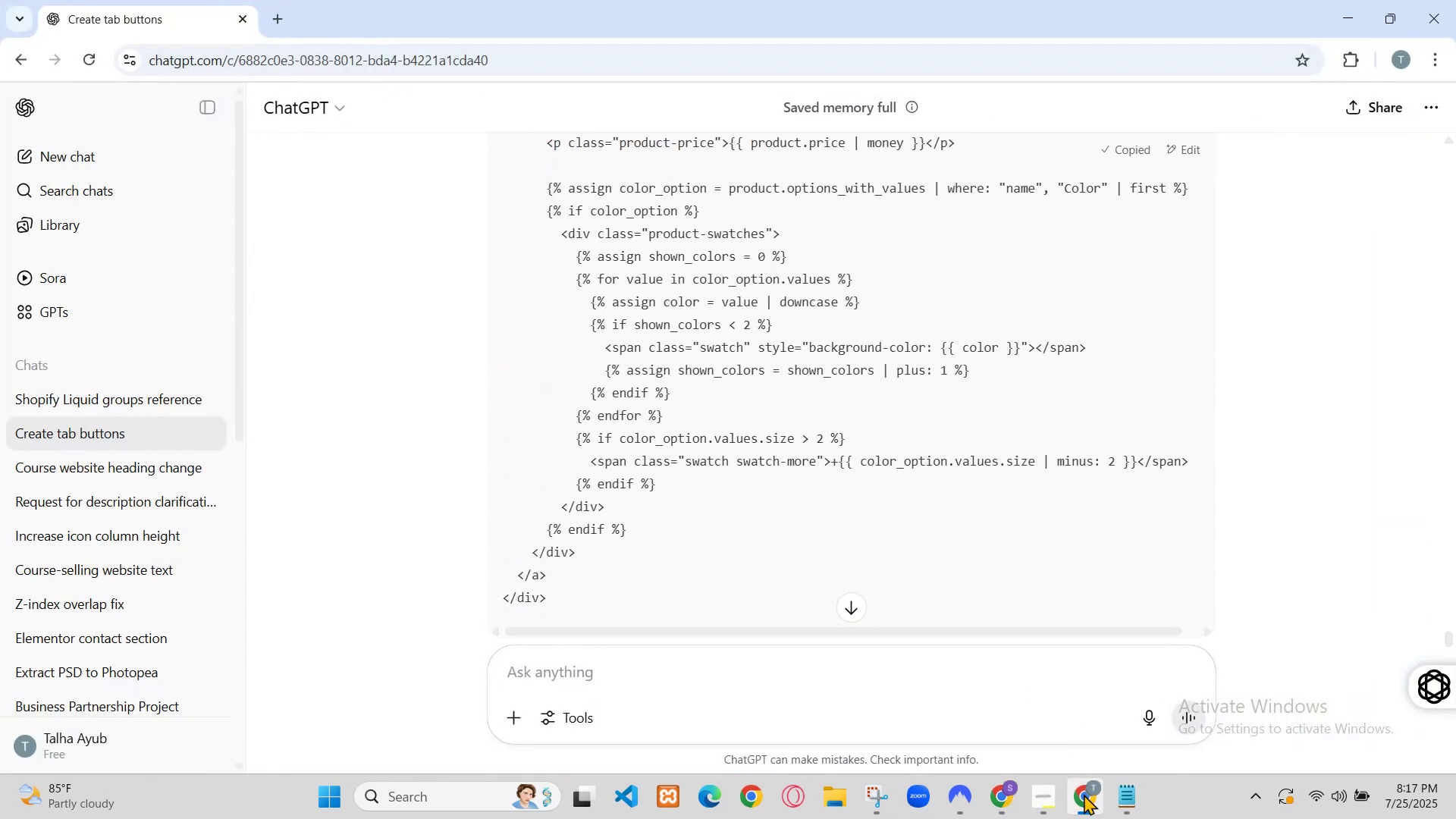 
left_click([1083, 802])
 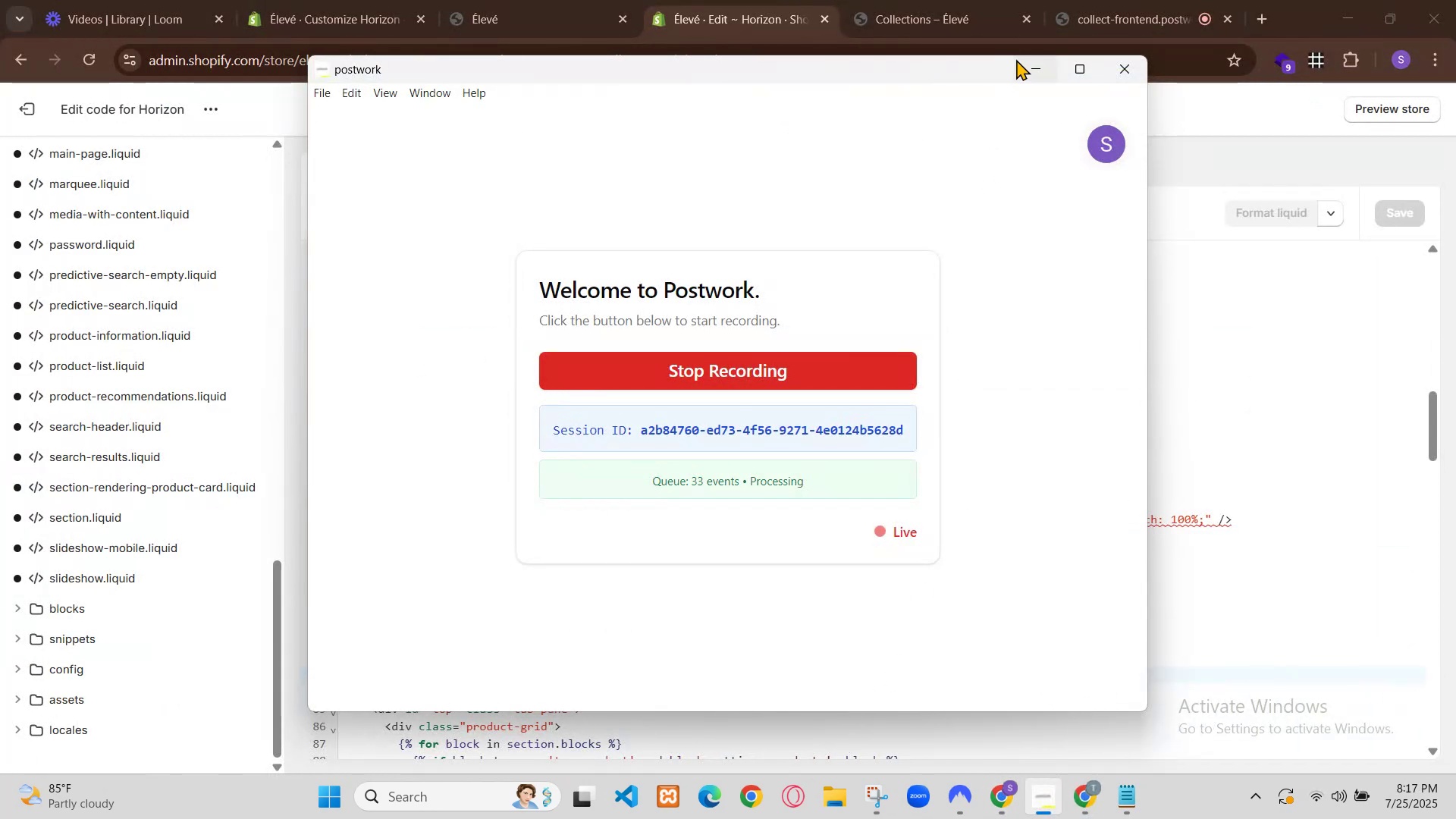 
left_click([1038, 61])
 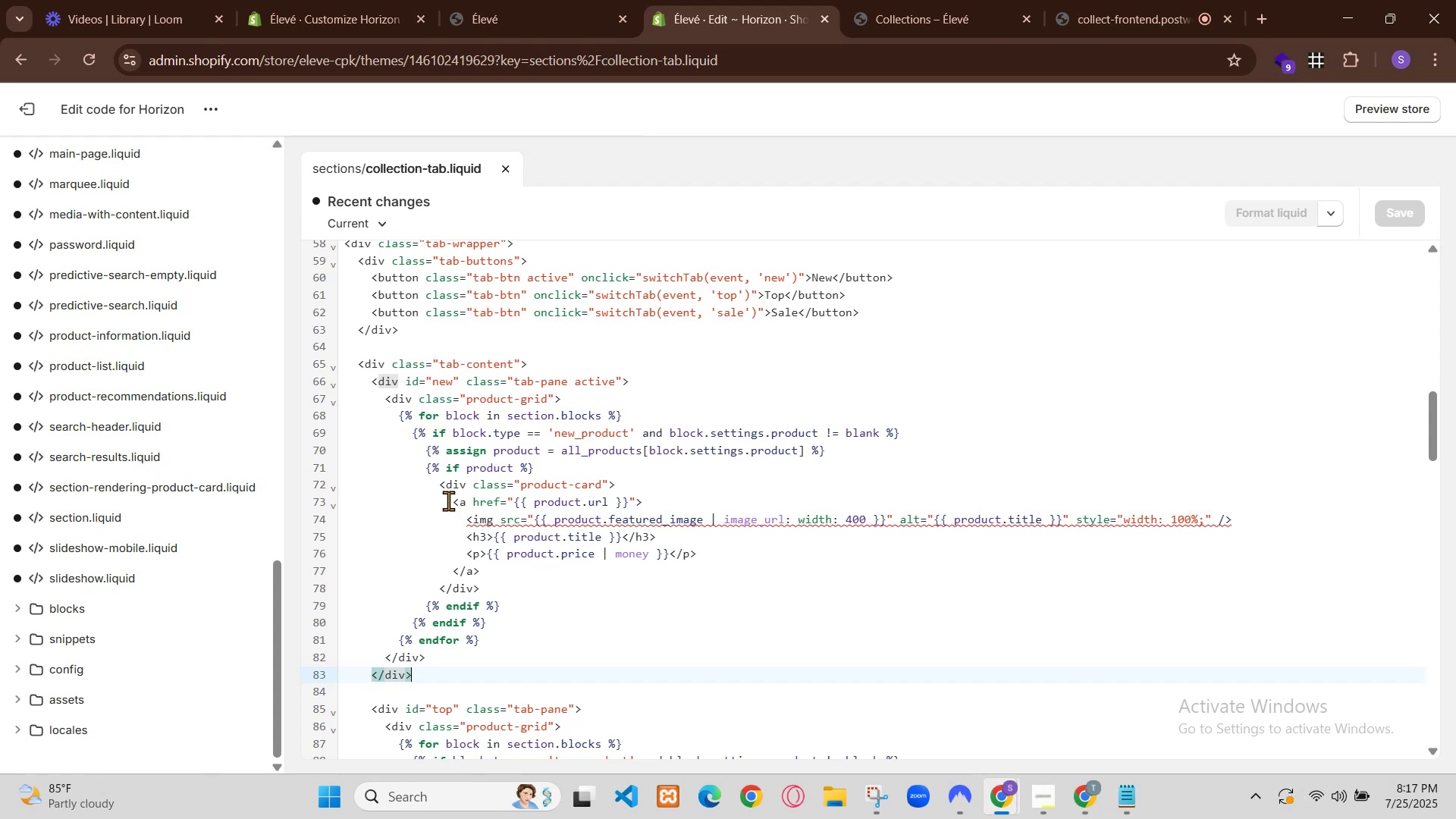 
left_click_drag(start_coordinate=[433, 485], to_coordinate=[534, 585])
 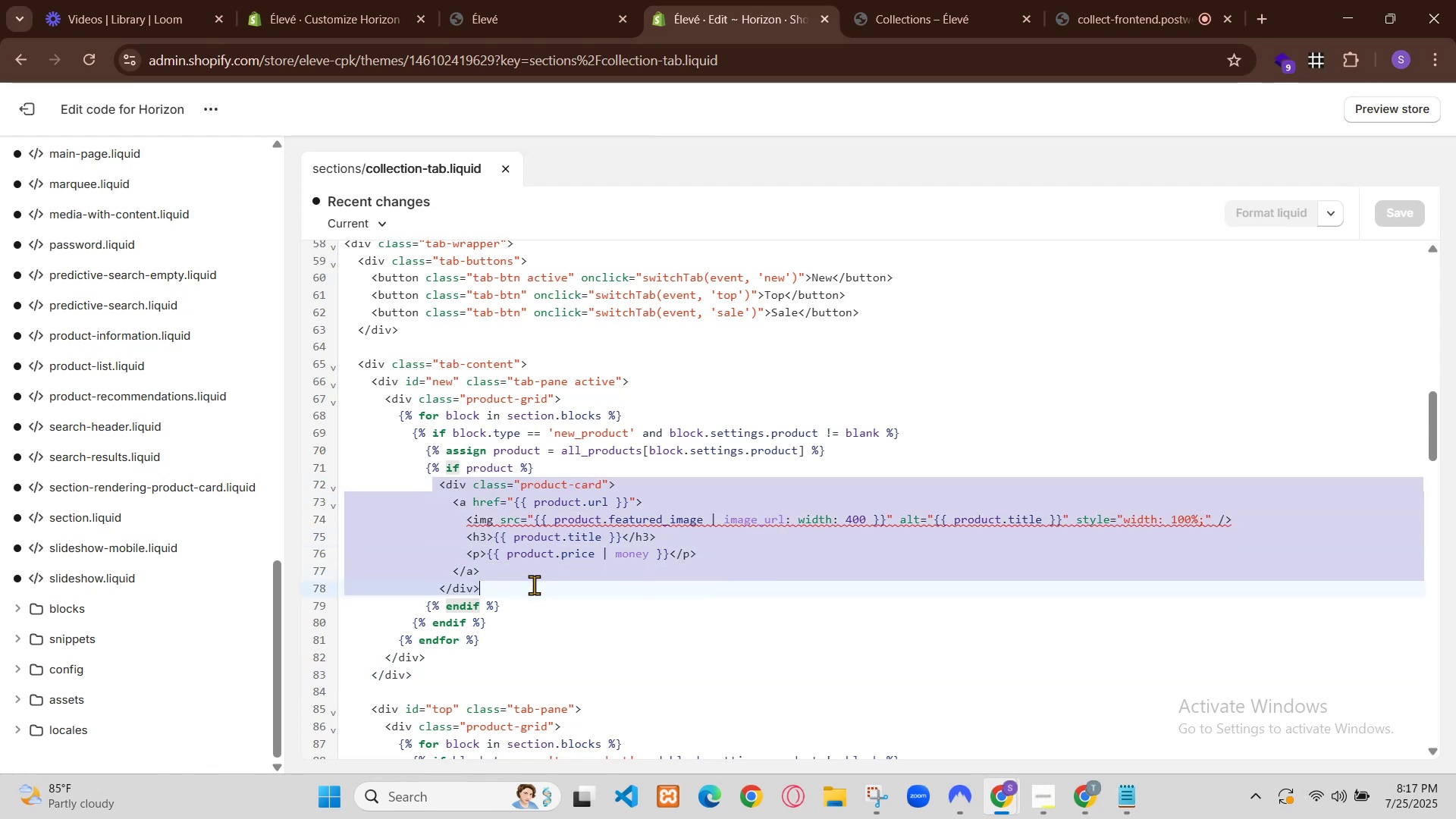 
key(Control+V)
 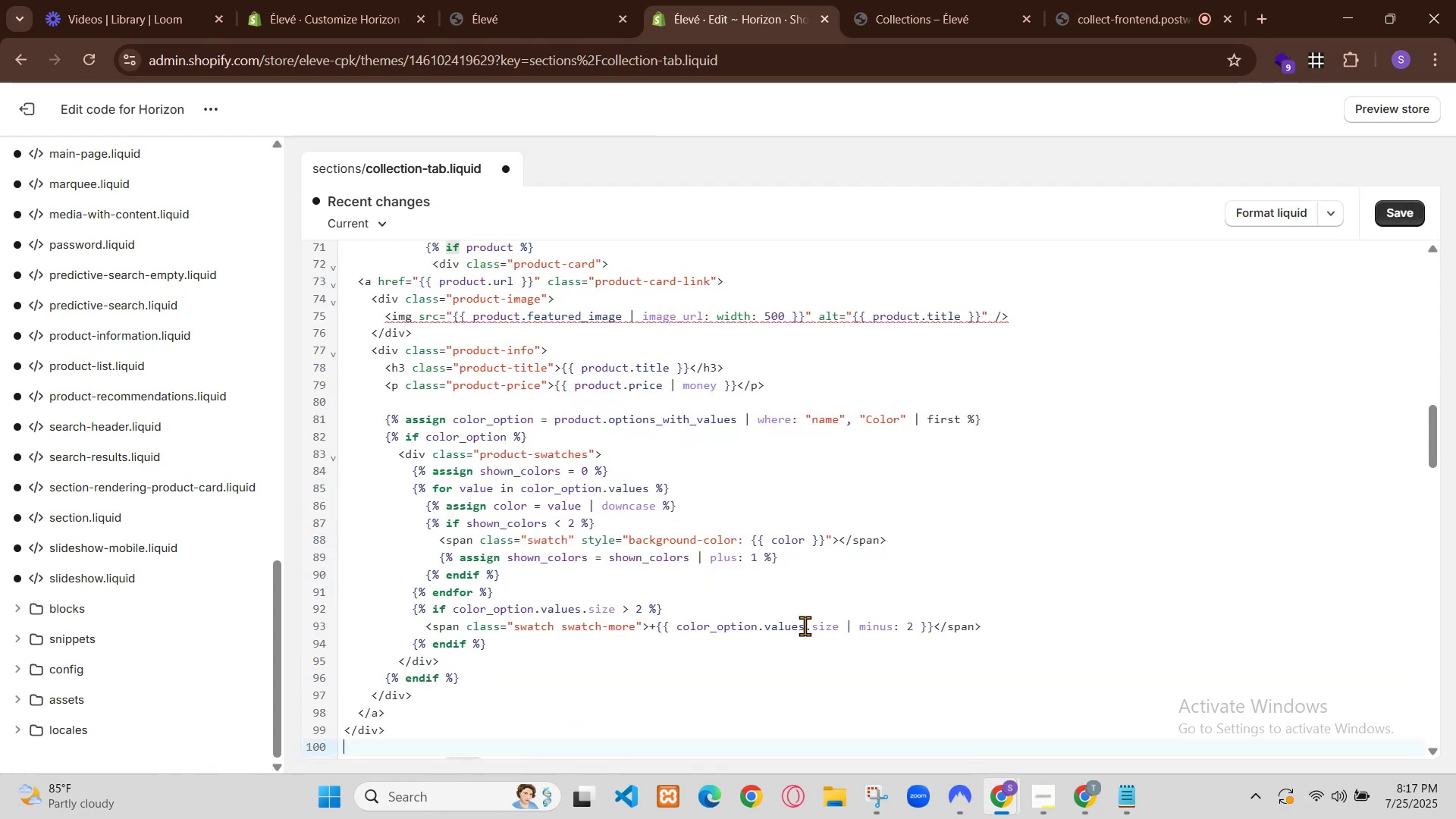 
scroll: coordinate [800, 629], scroll_direction: down, amount: 4.0
 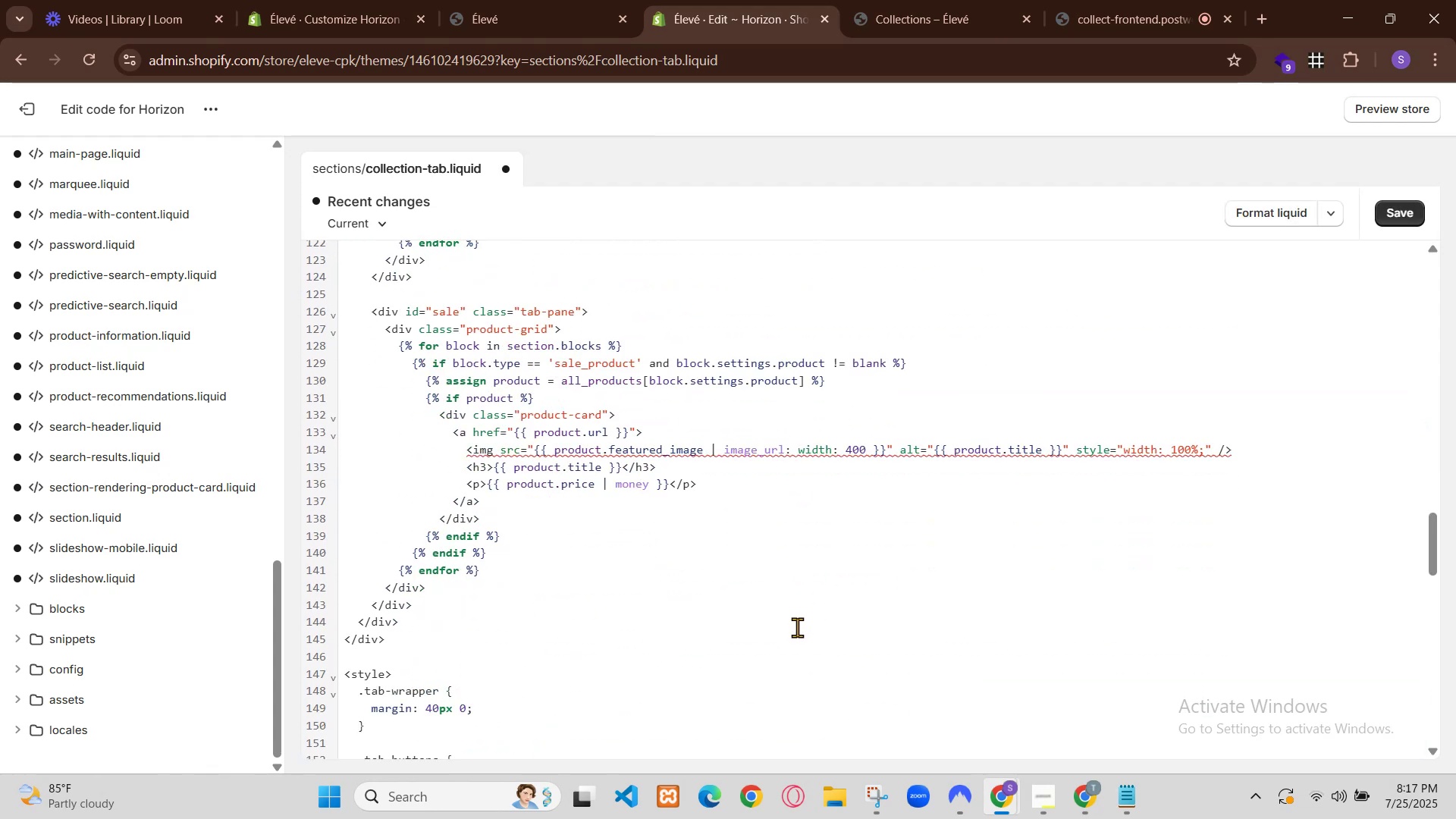 
wait(8.89)
 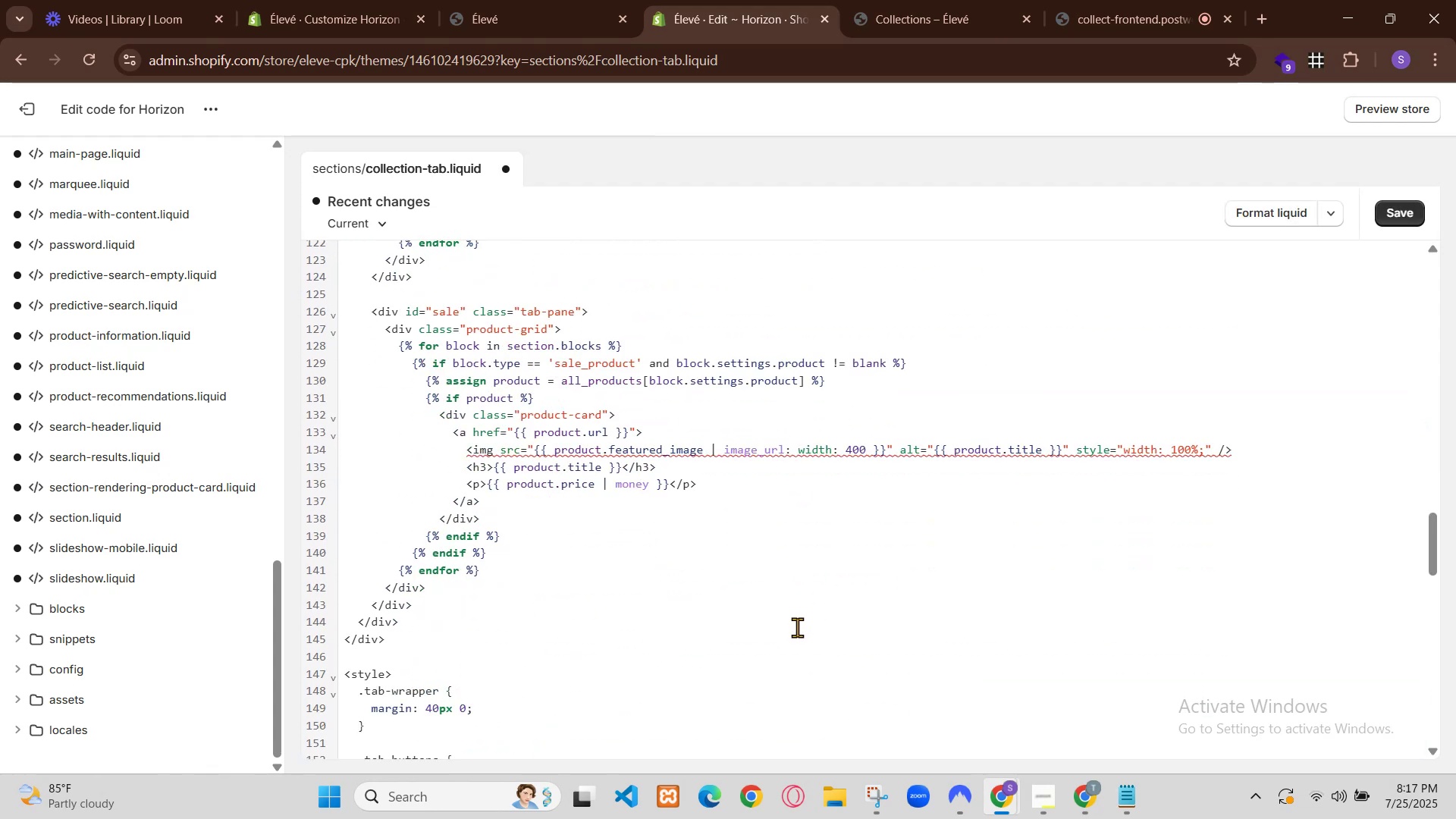 
left_click([1099, 809])
 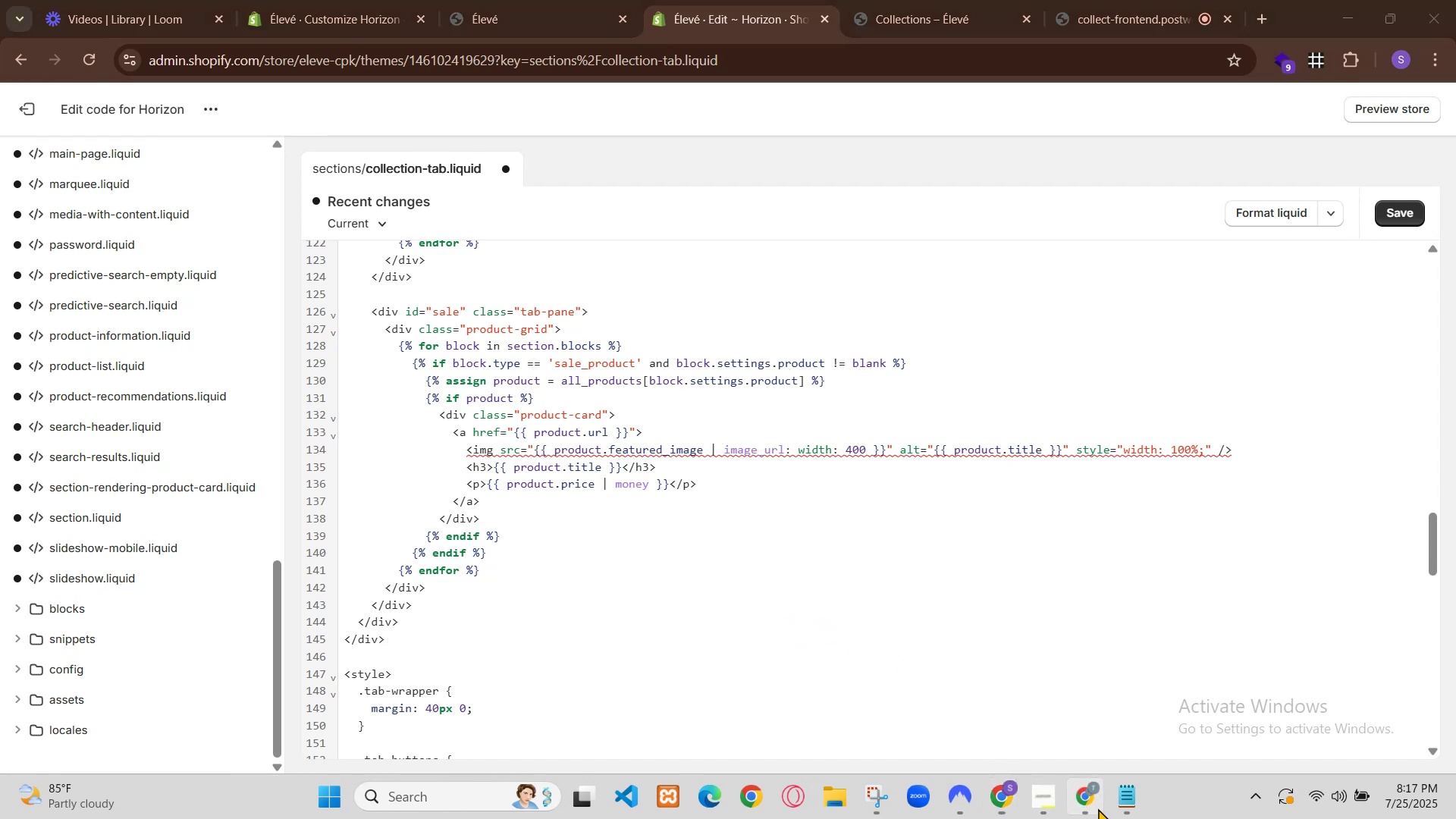 
left_click([1084, 799])
 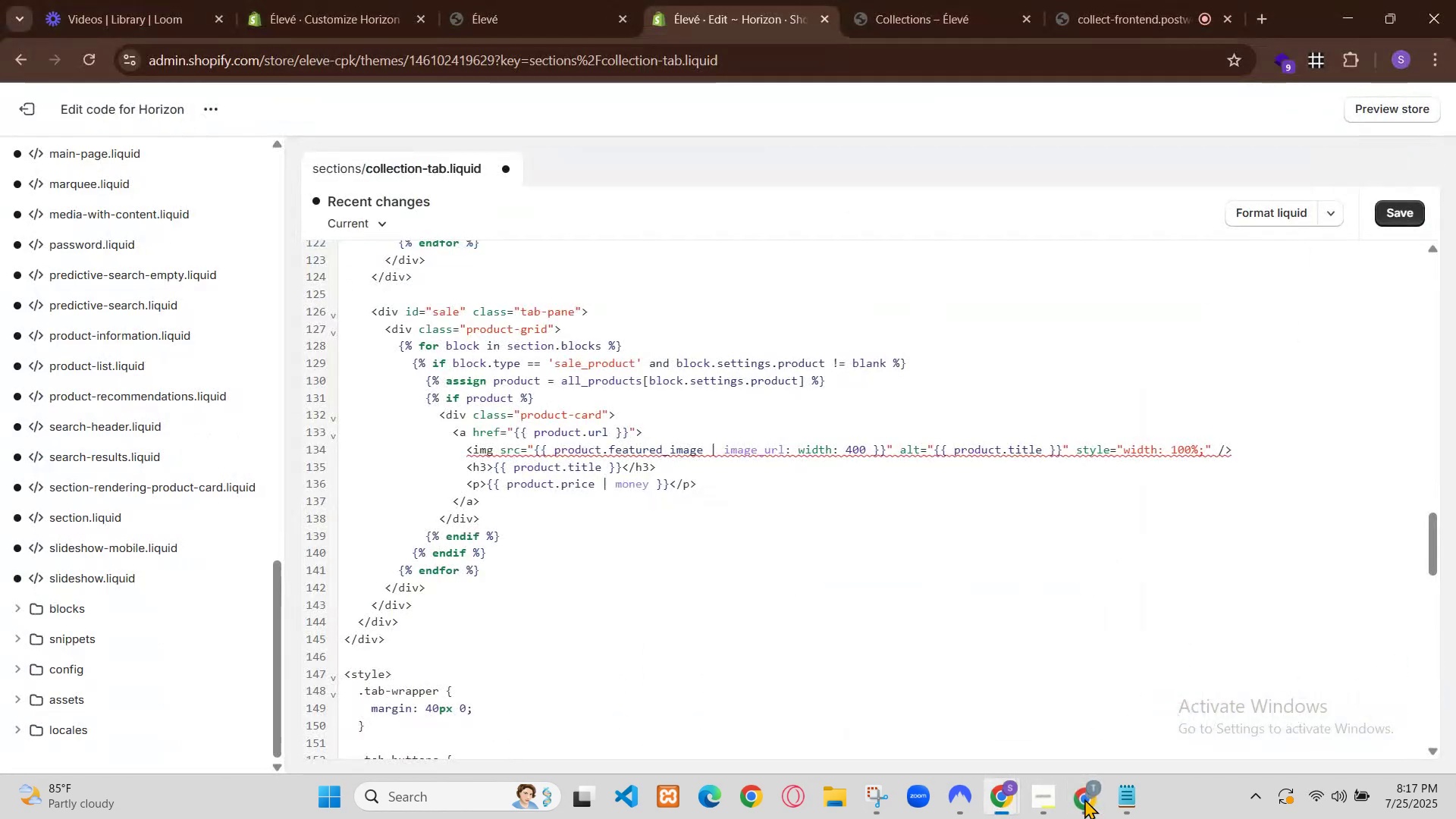 
left_click([1084, 799])
 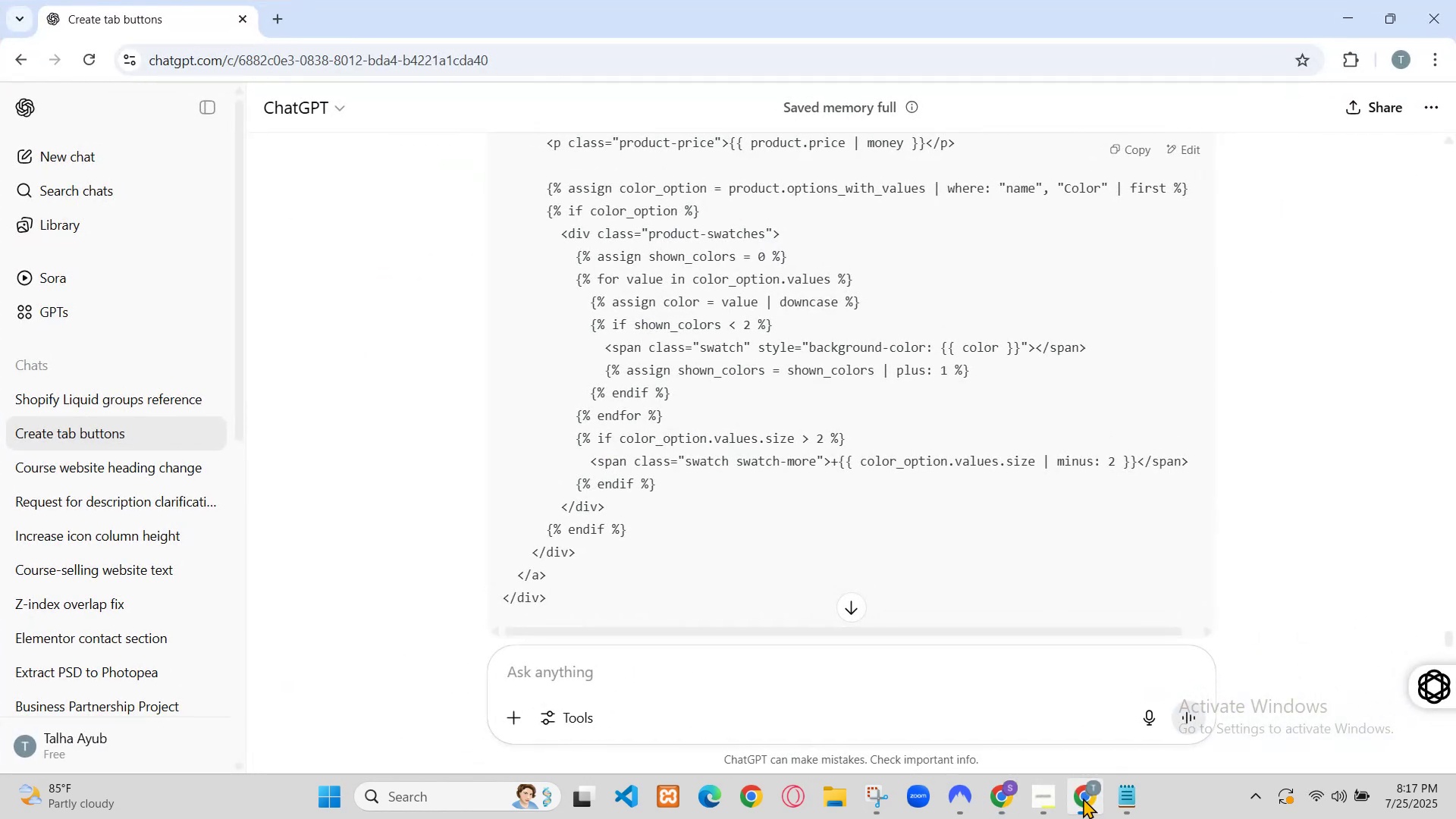 
scroll: coordinate [920, 545], scroll_direction: up, amount: 1.0
 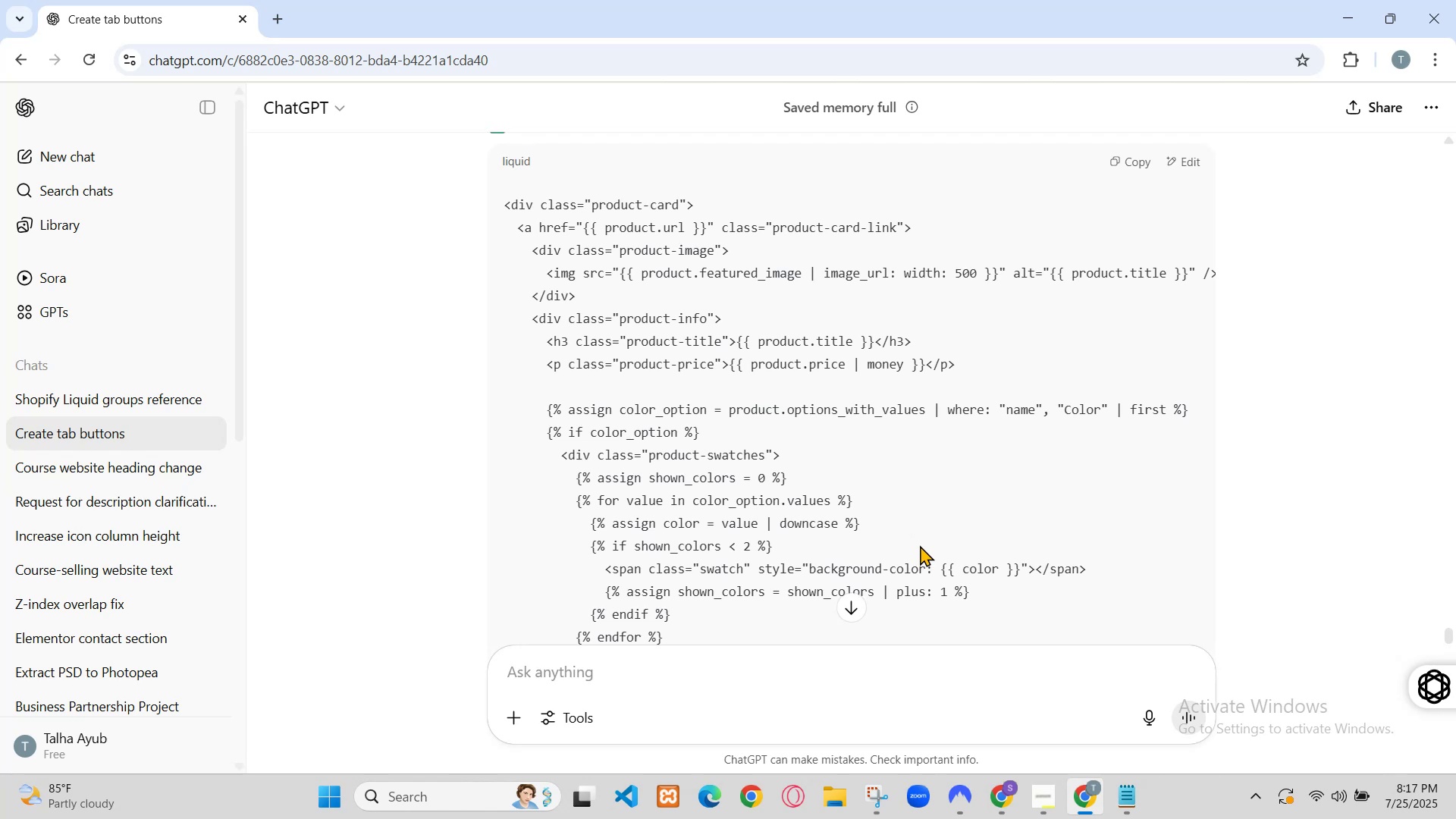 
scroll: coordinate [920, 545], scroll_direction: down, amount: 2.0
 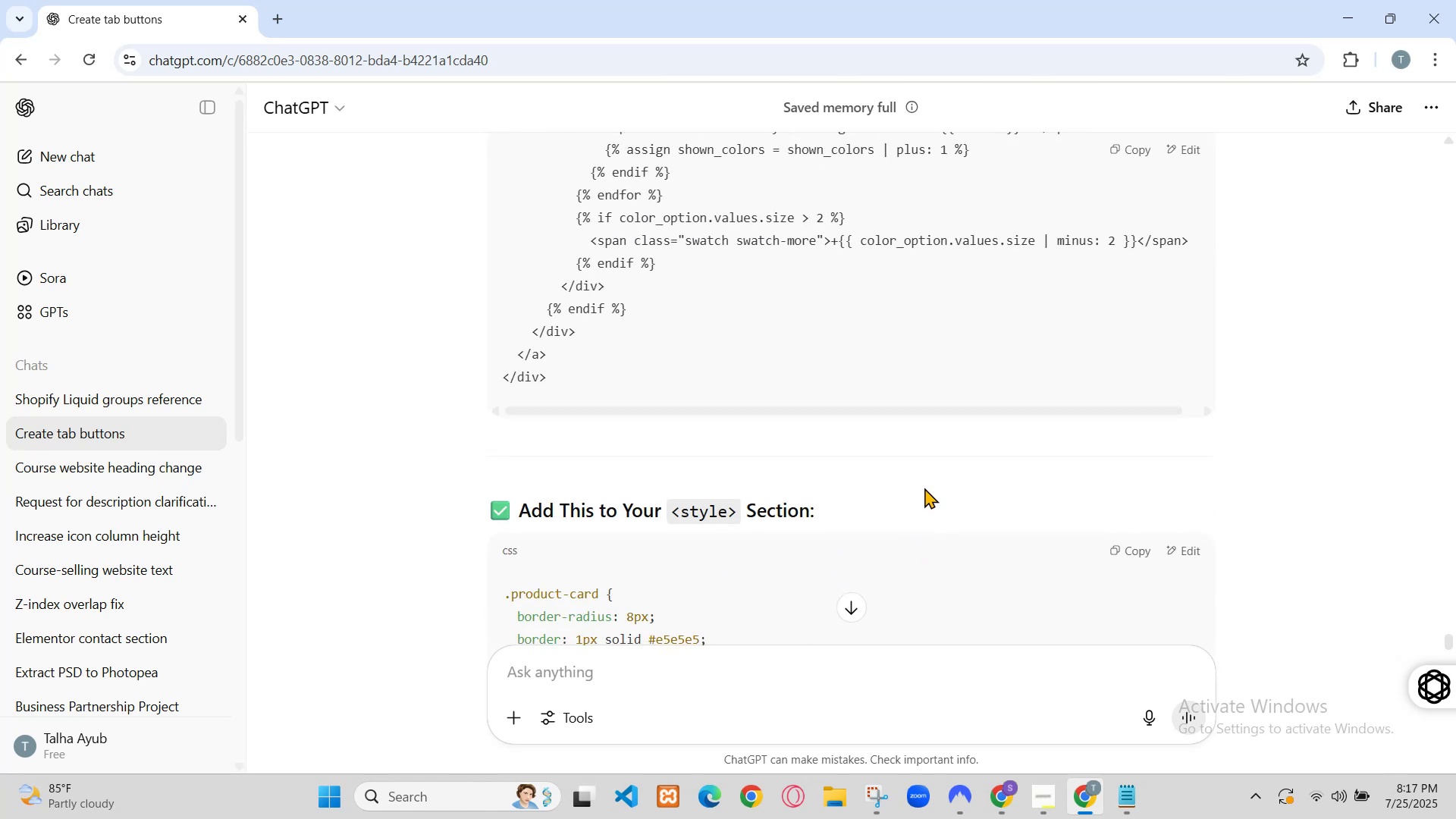 
scroll: coordinate [832, 542], scroll_direction: up, amount: 2.0
 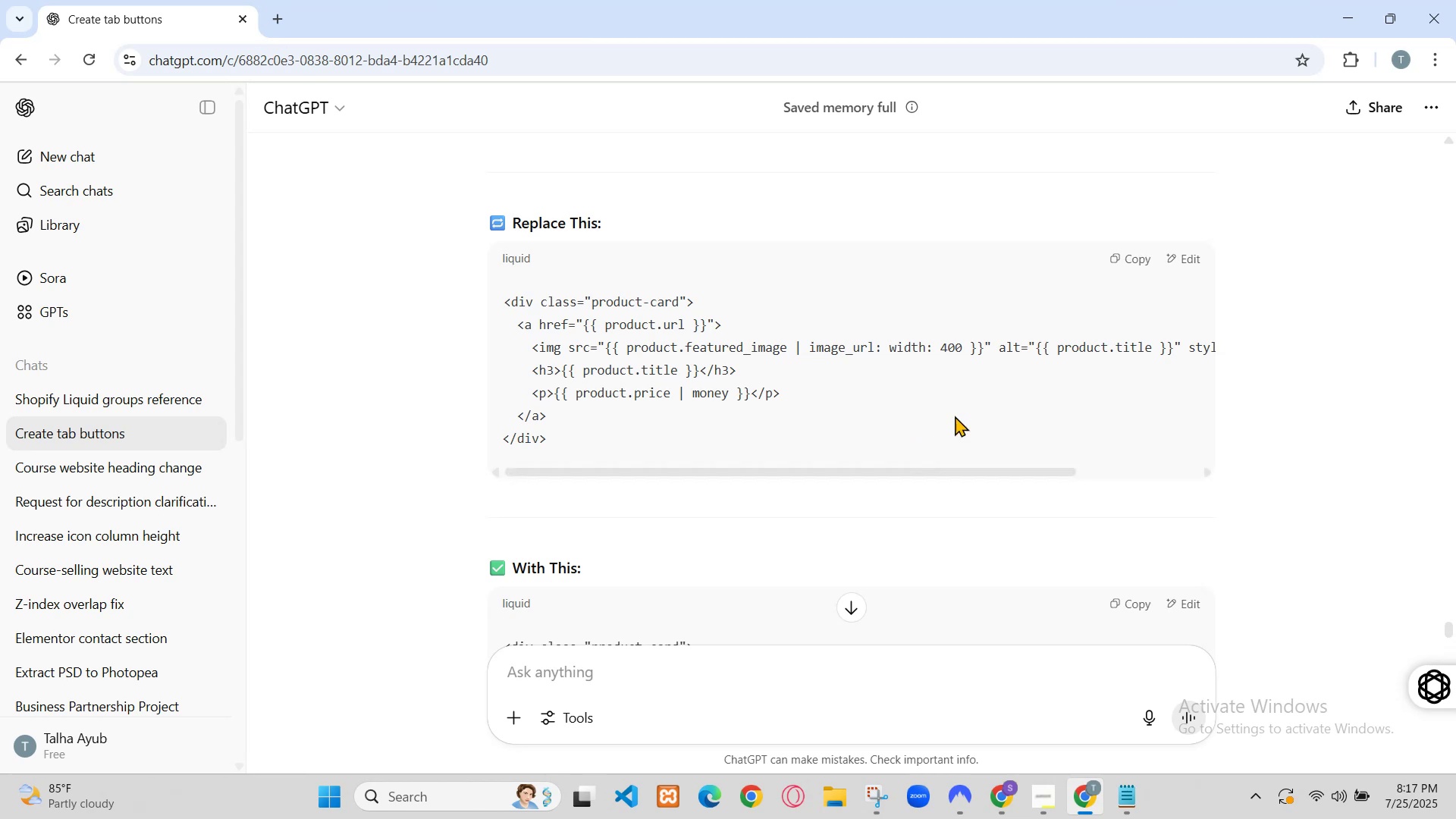 
left_click([1345, 17])
 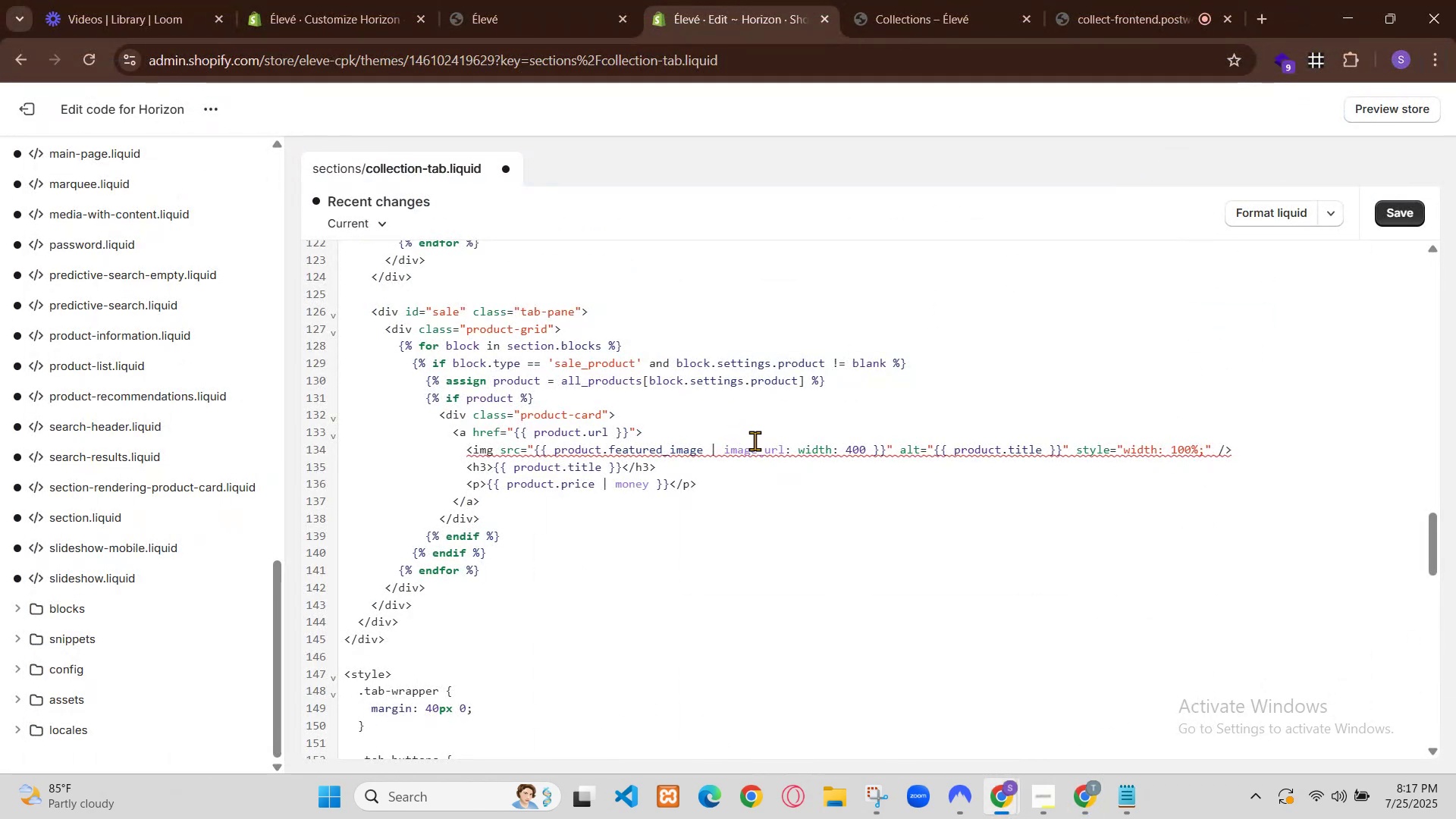 
scroll: coordinate [837, 503], scroll_direction: down, amount: 4.0
 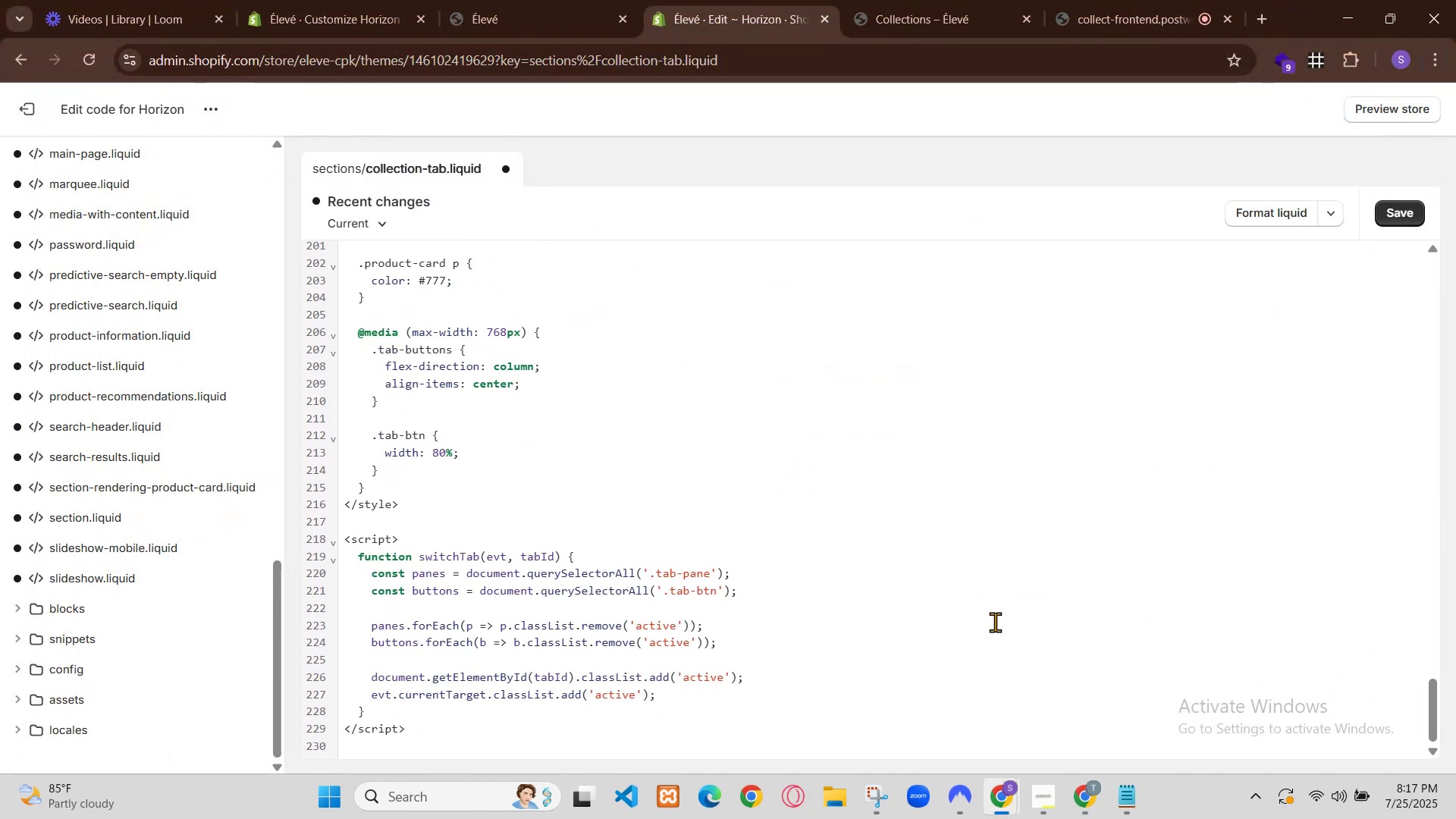 
left_click([1084, 803])
 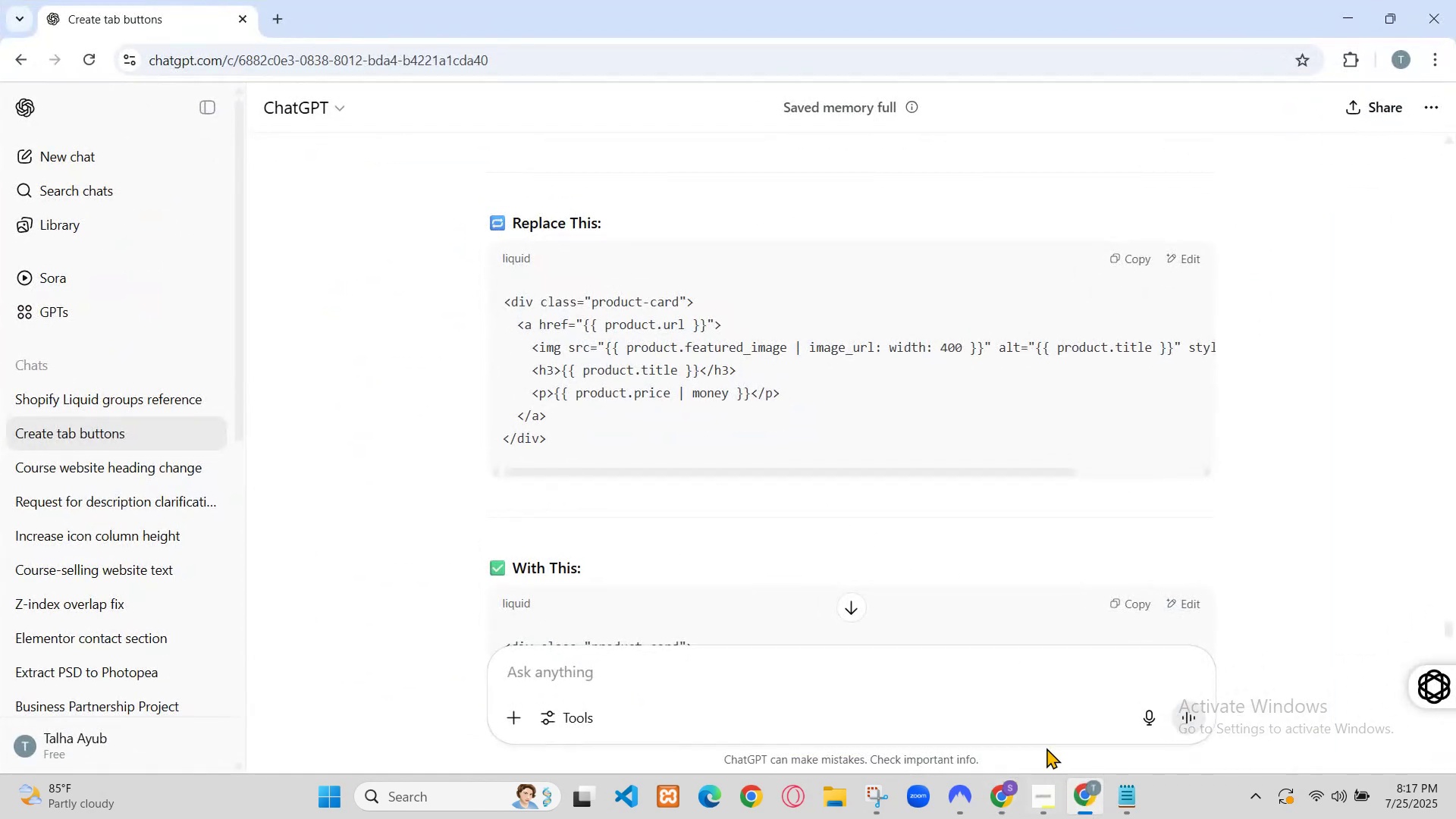 
scroll: coordinate [931, 569], scroll_direction: down, amount: 5.0
 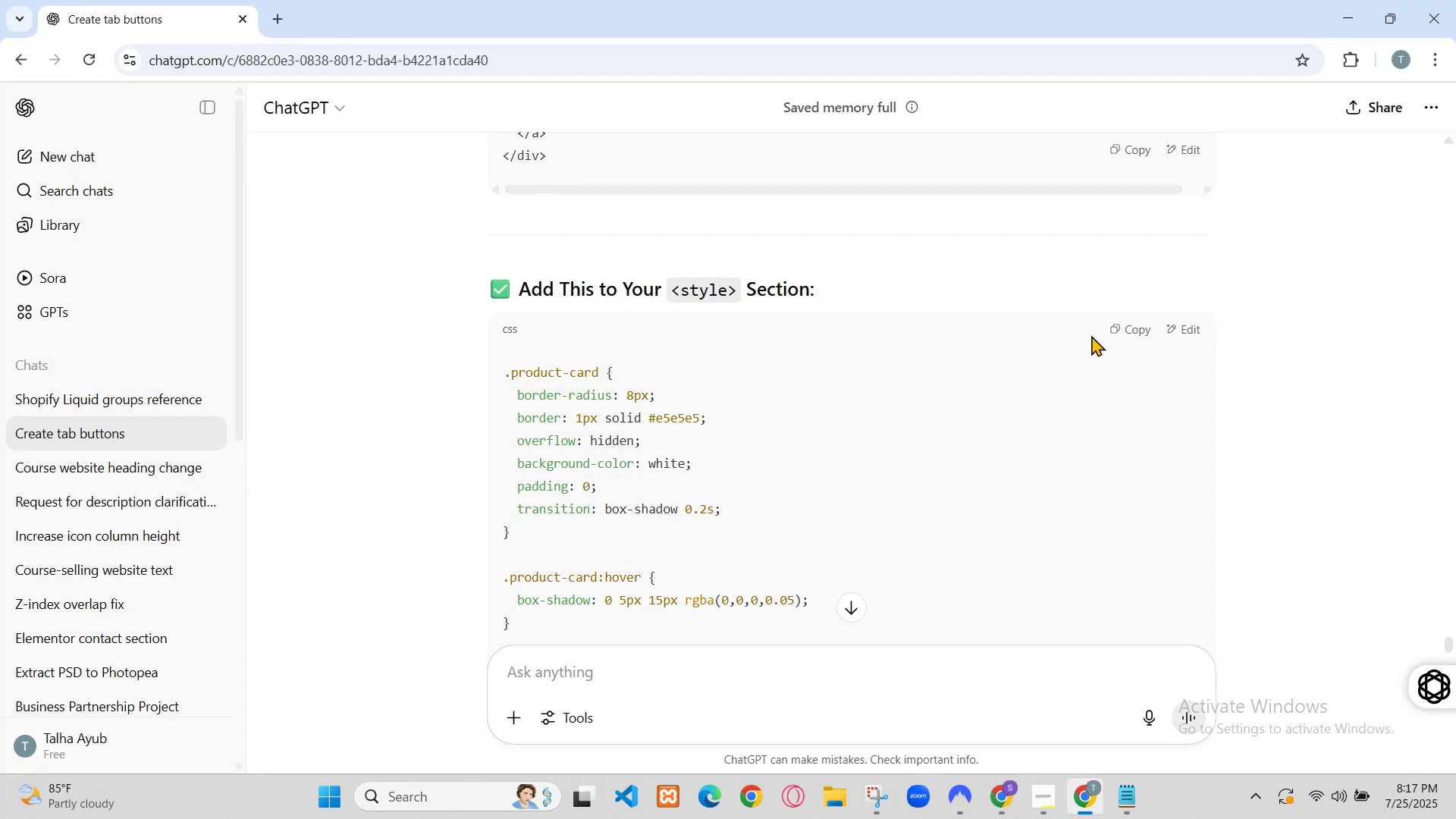 
left_click([1121, 325])
 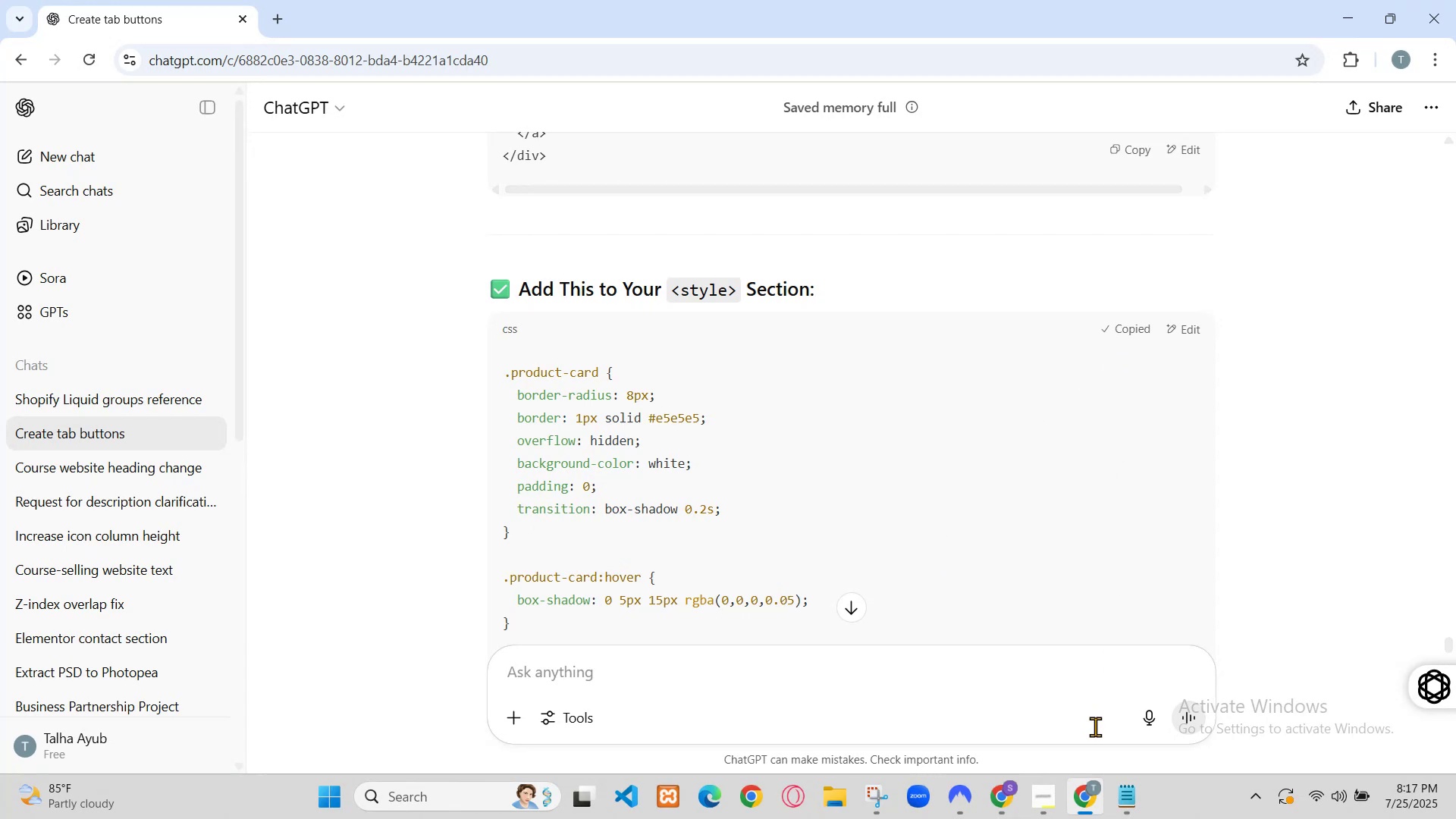 
left_click([1090, 816])
 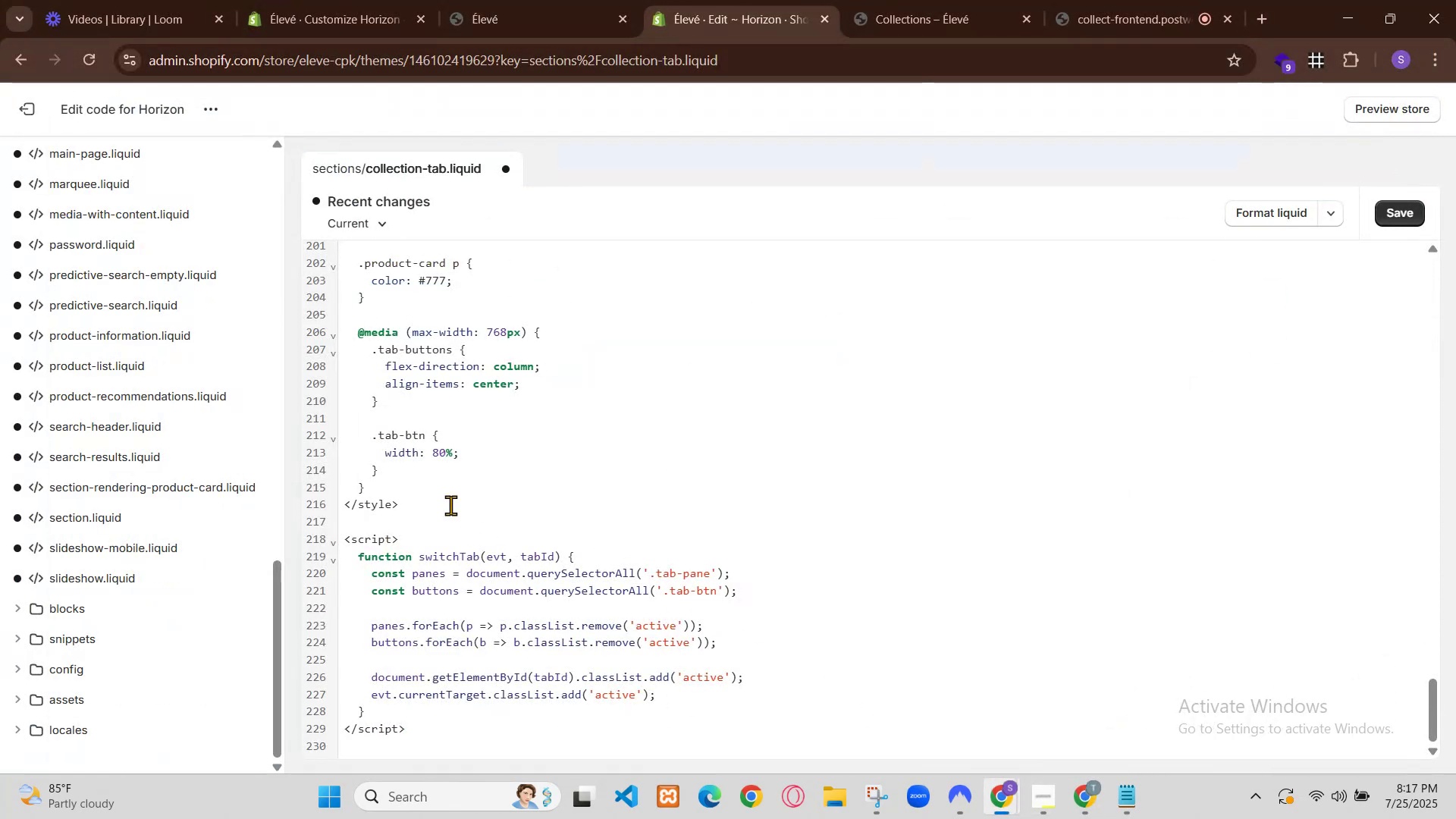 
left_click([447, 491])
 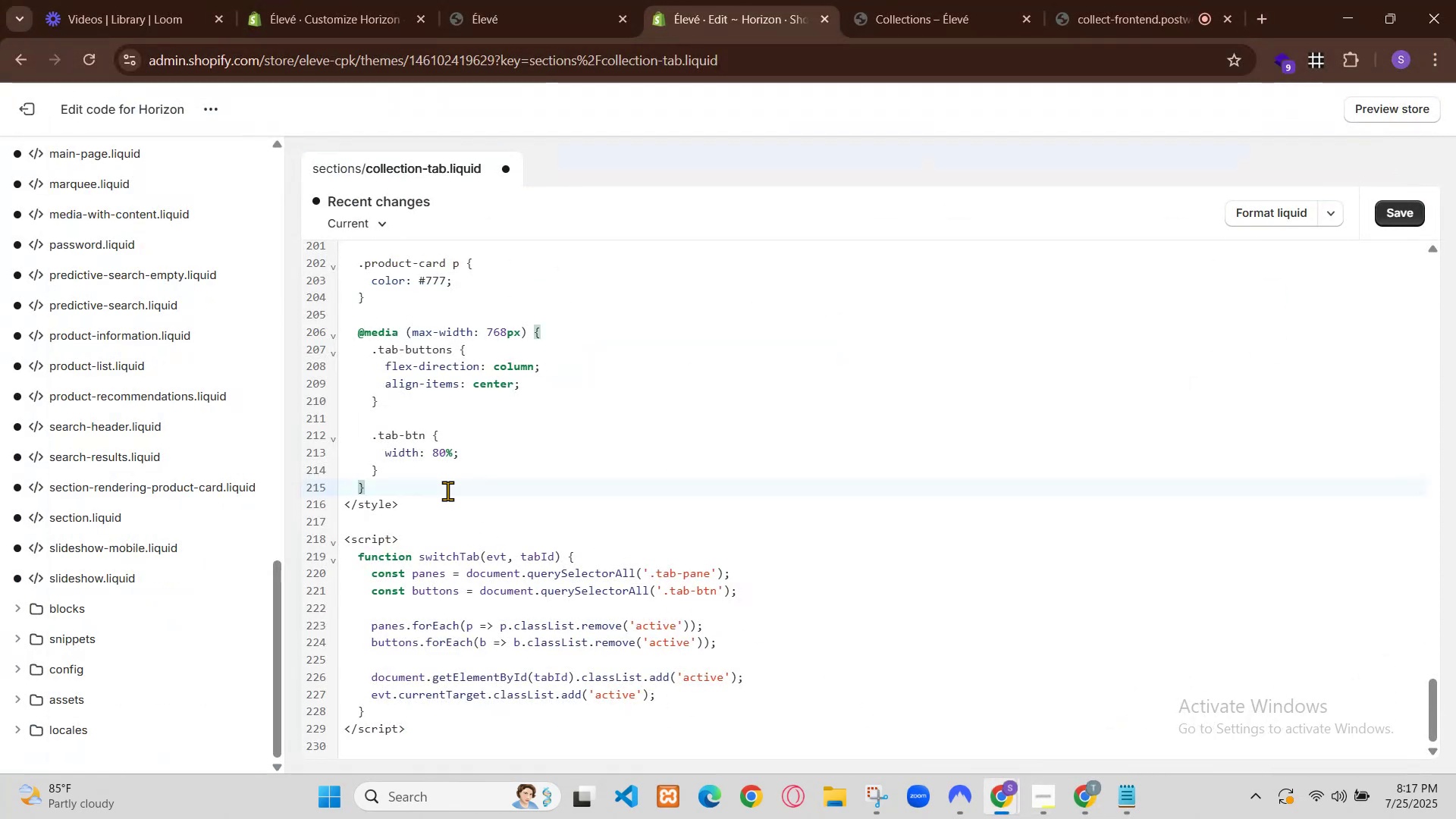 
key(Enter)
 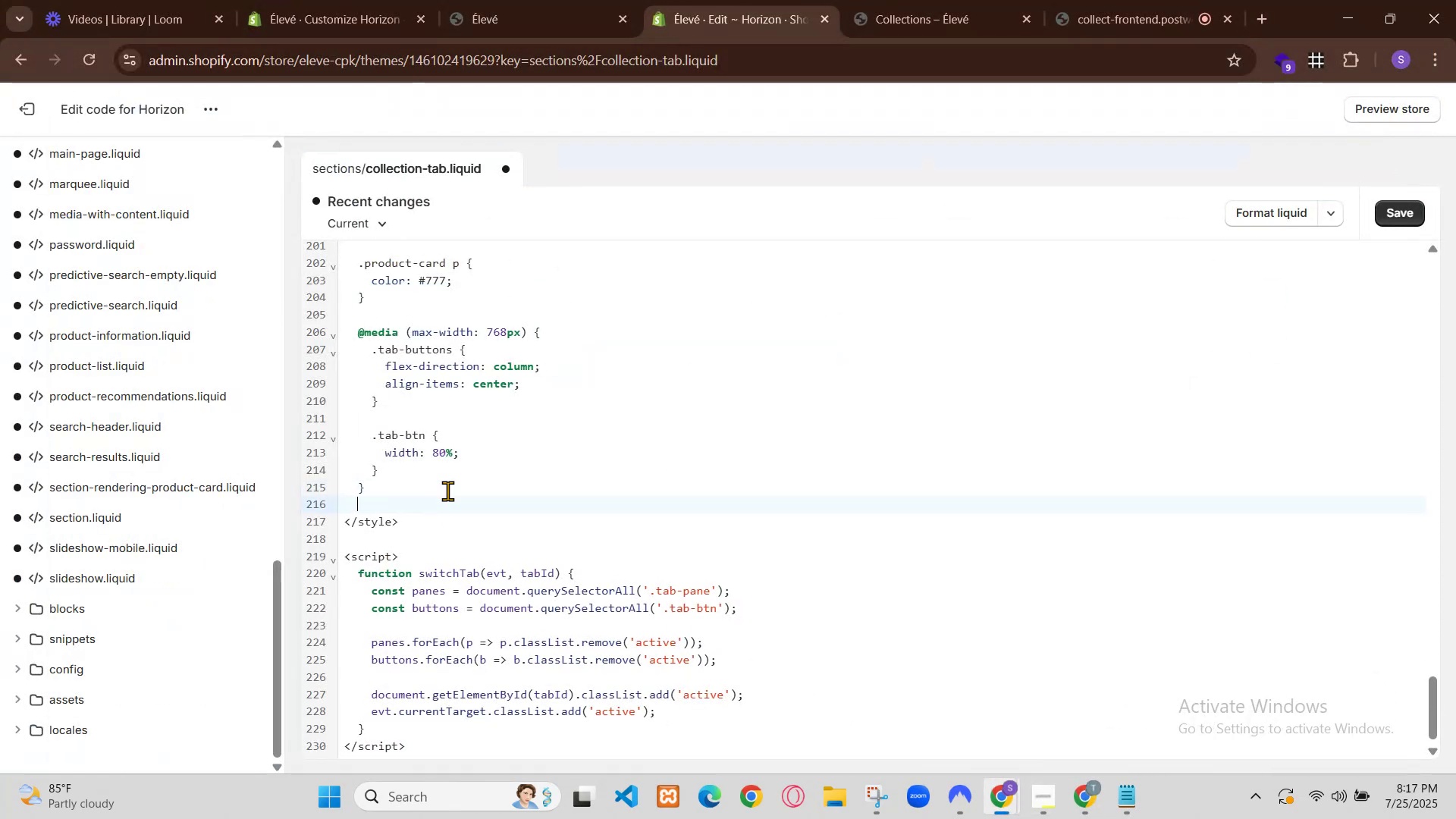 
key(Enter)
 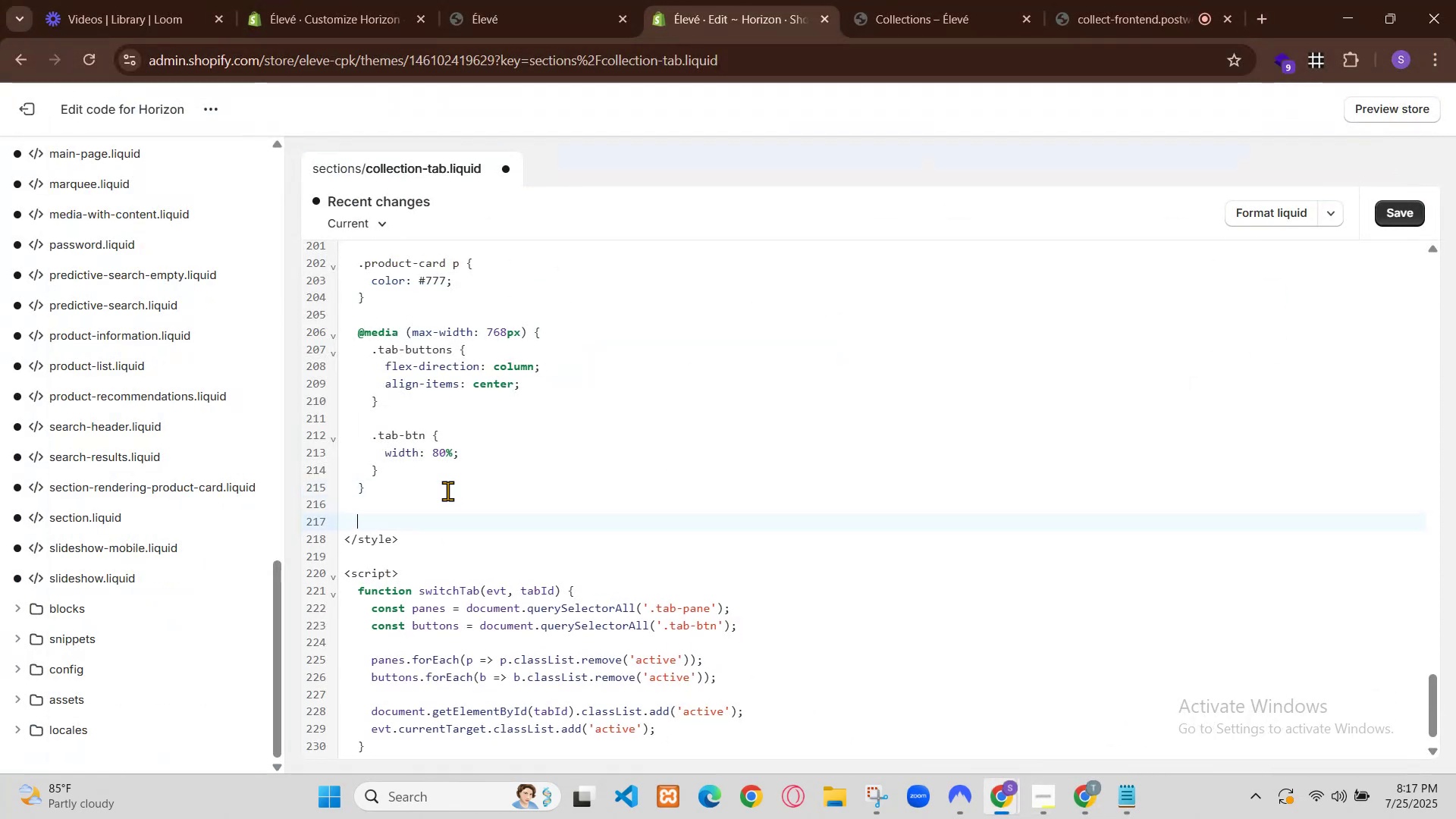 
key(Control+V)
 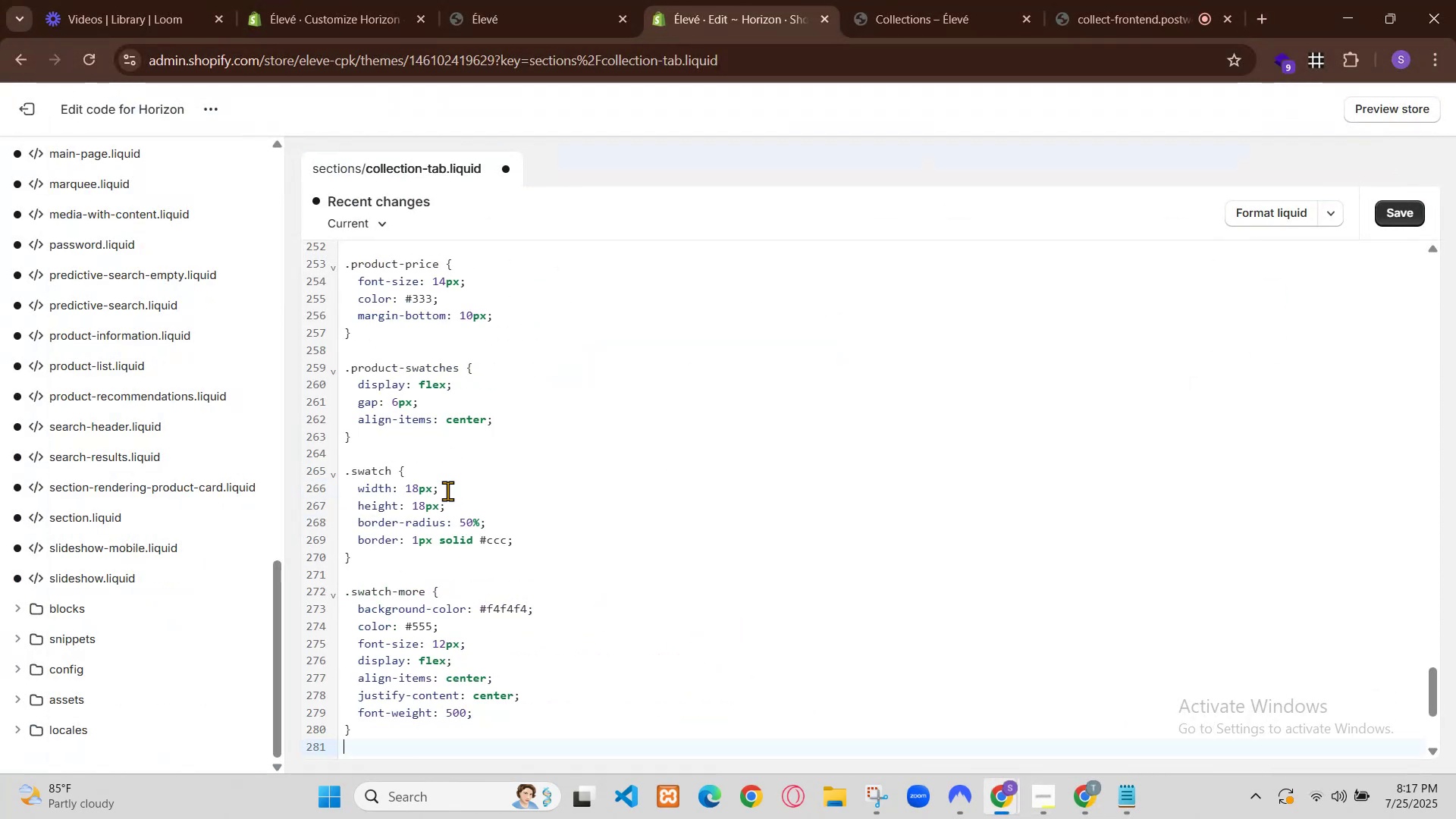 
hold_key(key=ControlLeft, duration=0.93)
 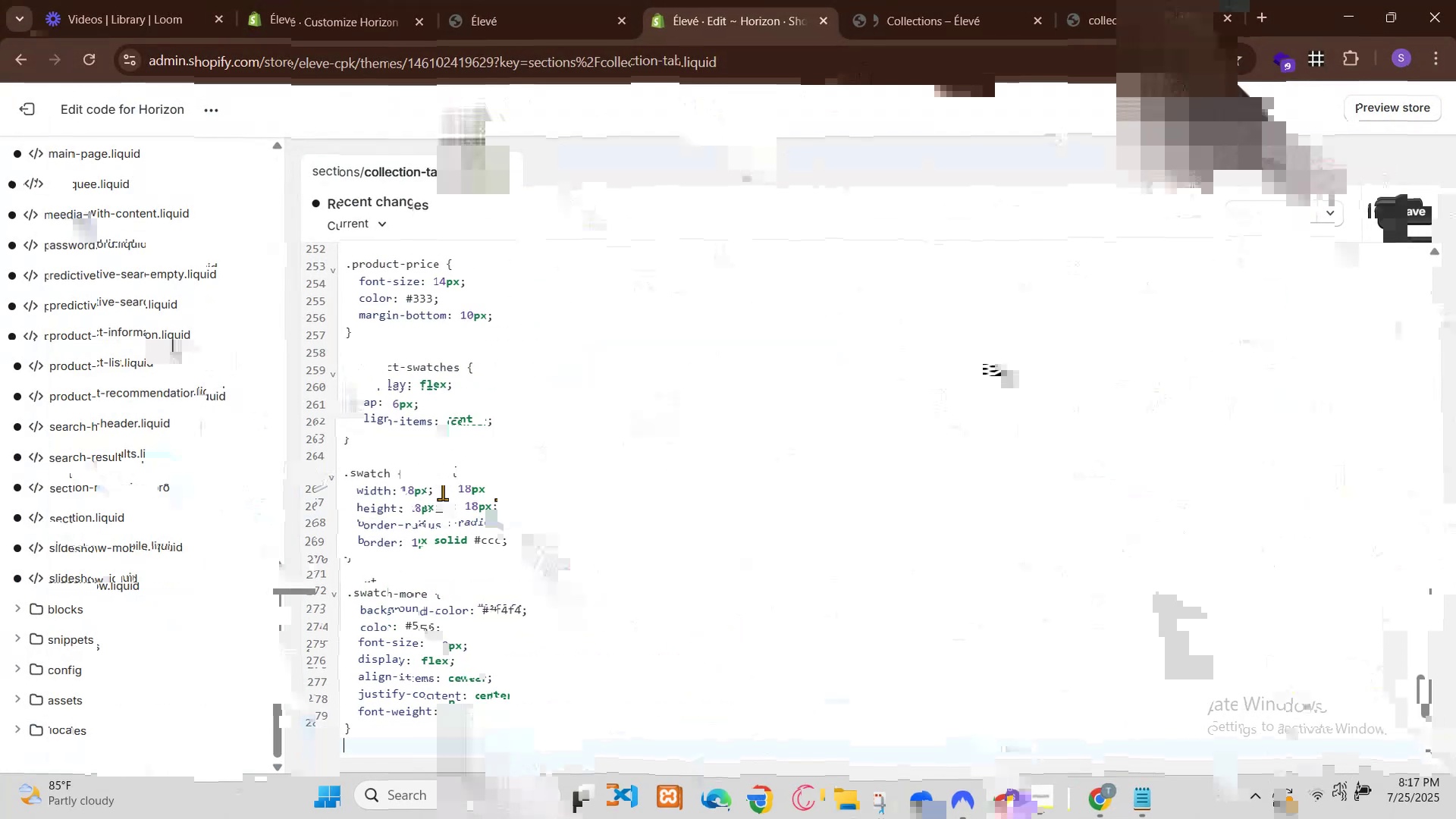 
hold_key(key=S, duration=0.31)
 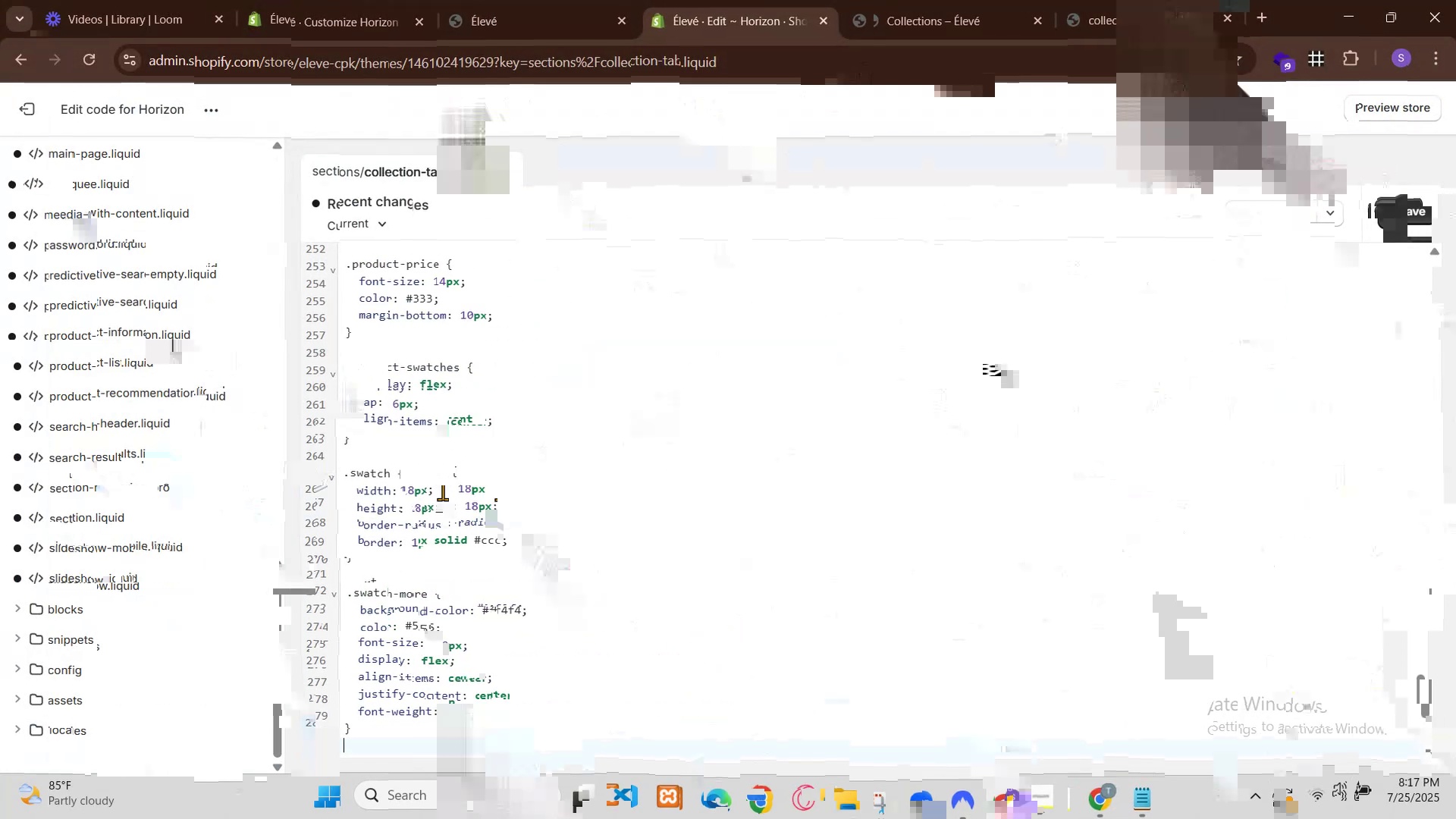 
hold_key(key=ControlLeft, duration=0.46)
 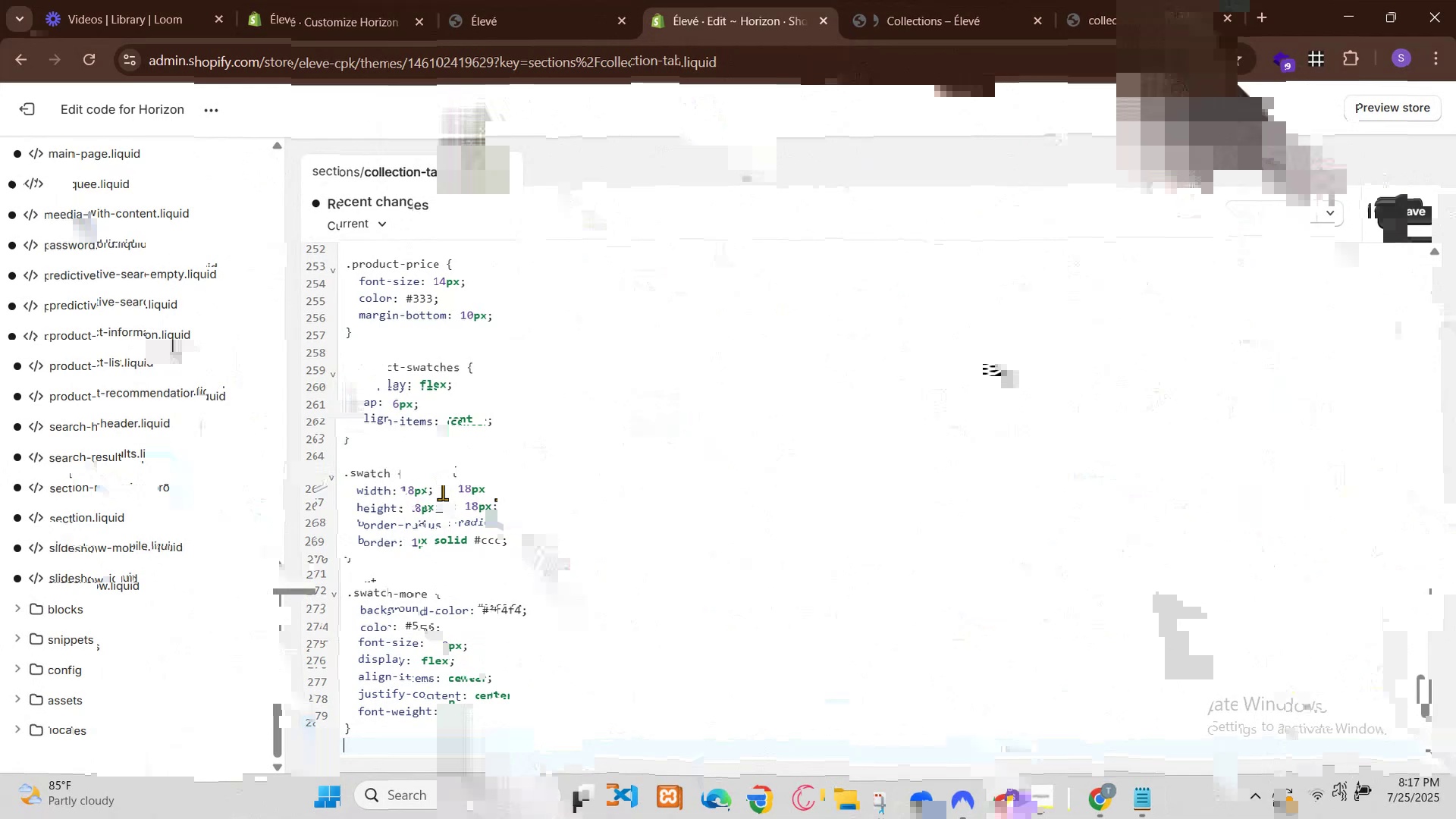 
left_click([316, 0])
 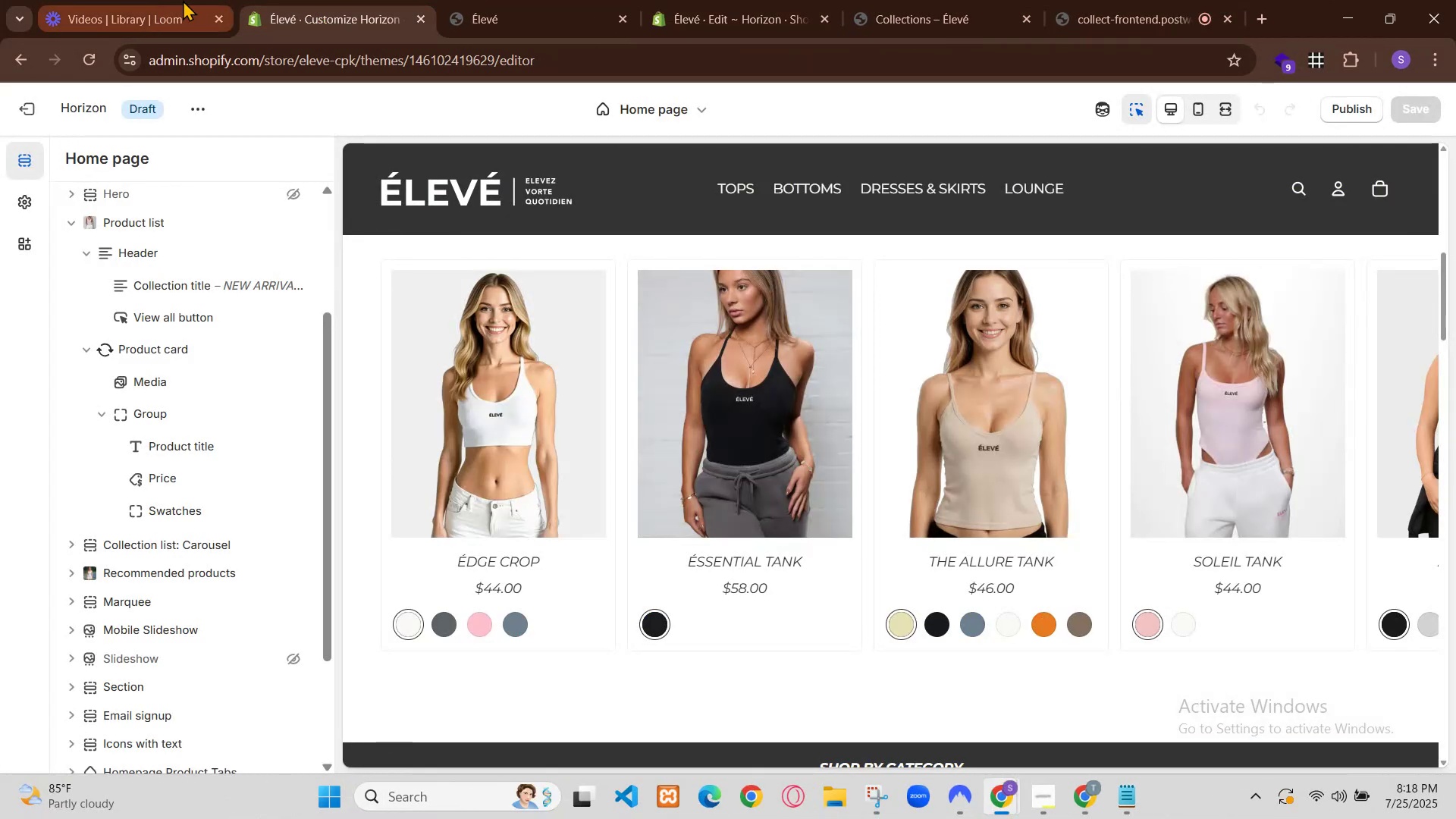 
key(Control+R)
 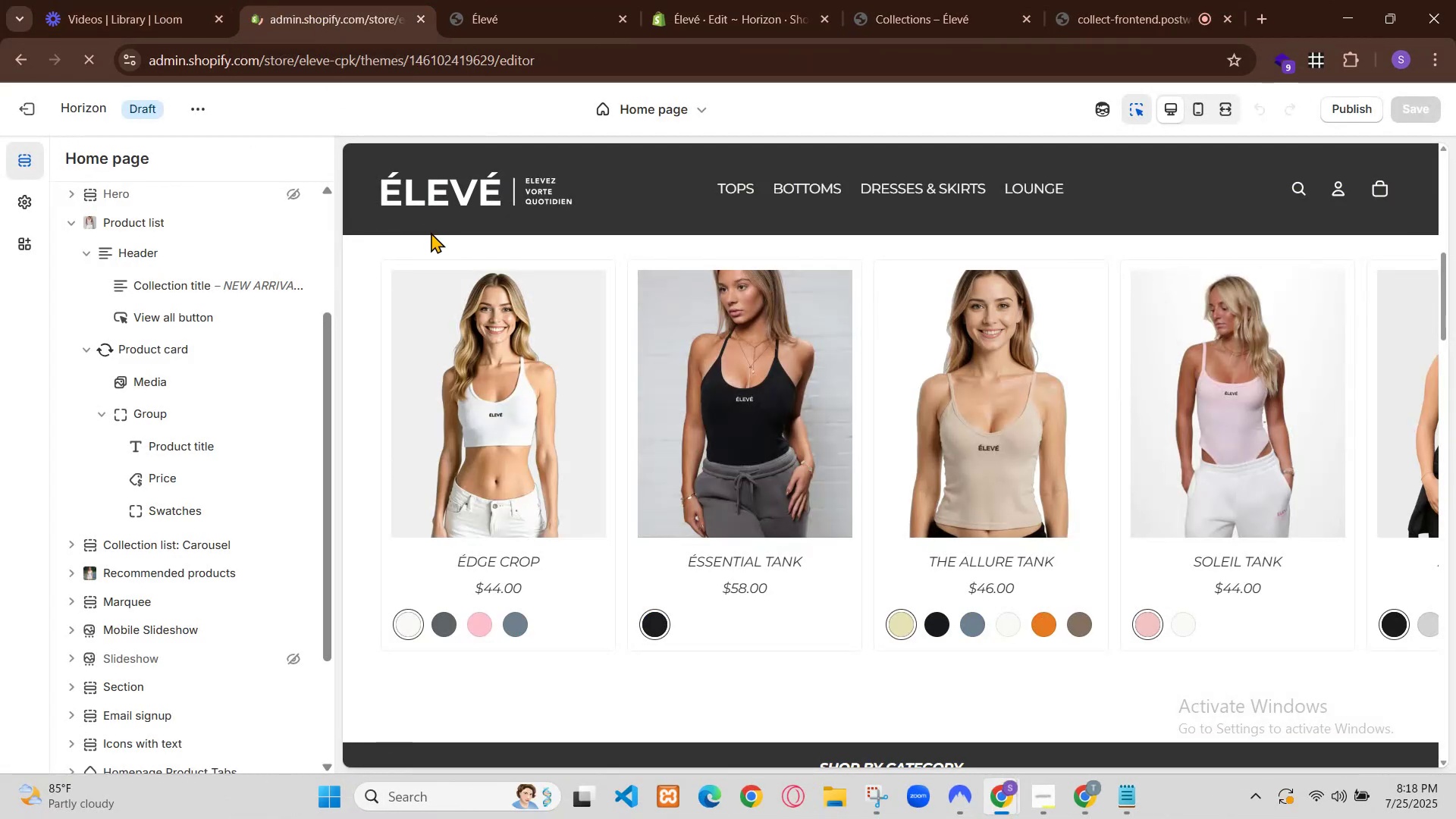 
scroll: coordinate [444, 277], scroll_direction: down, amount: 3.0
 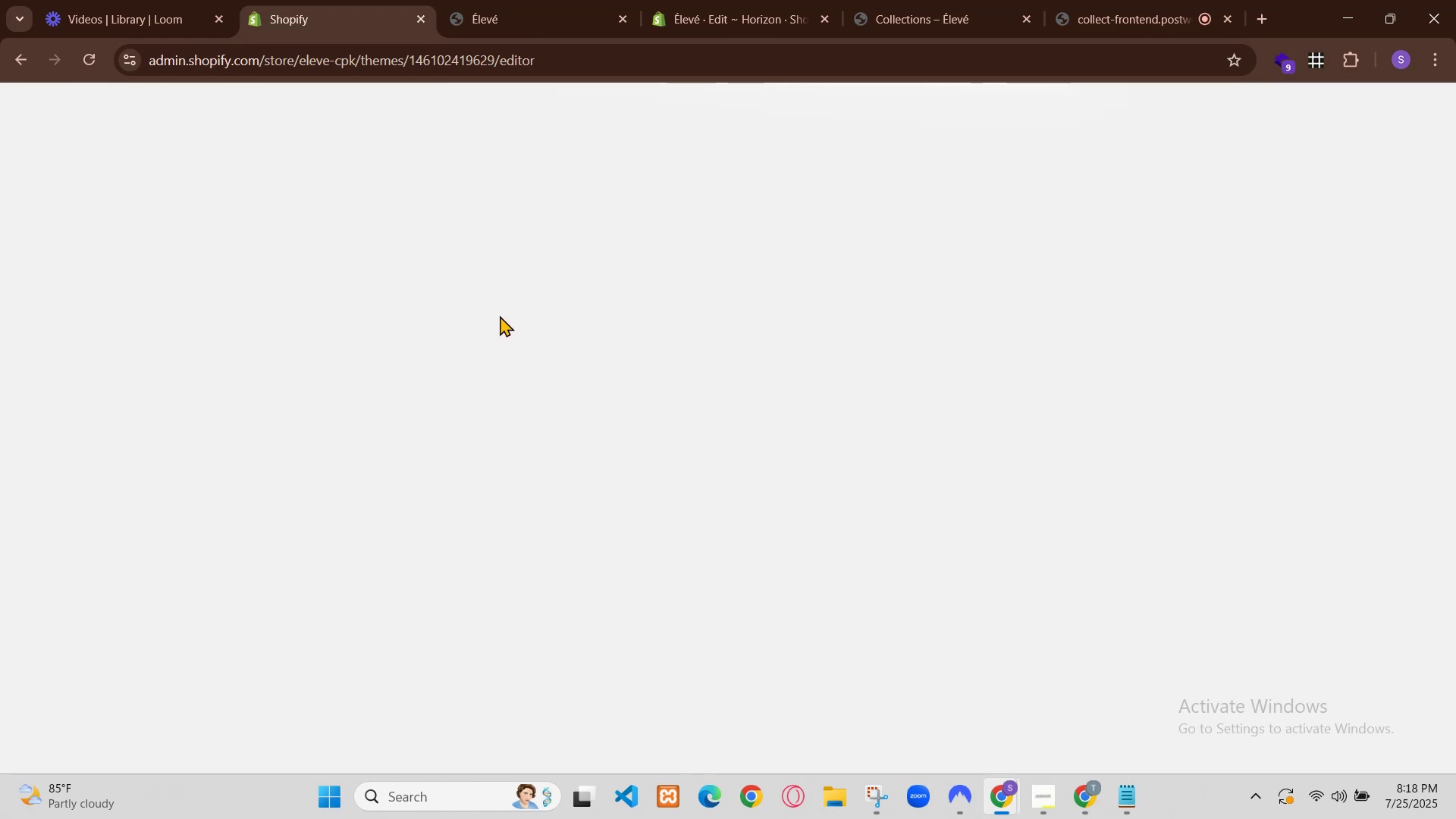 
wait(9.21)
 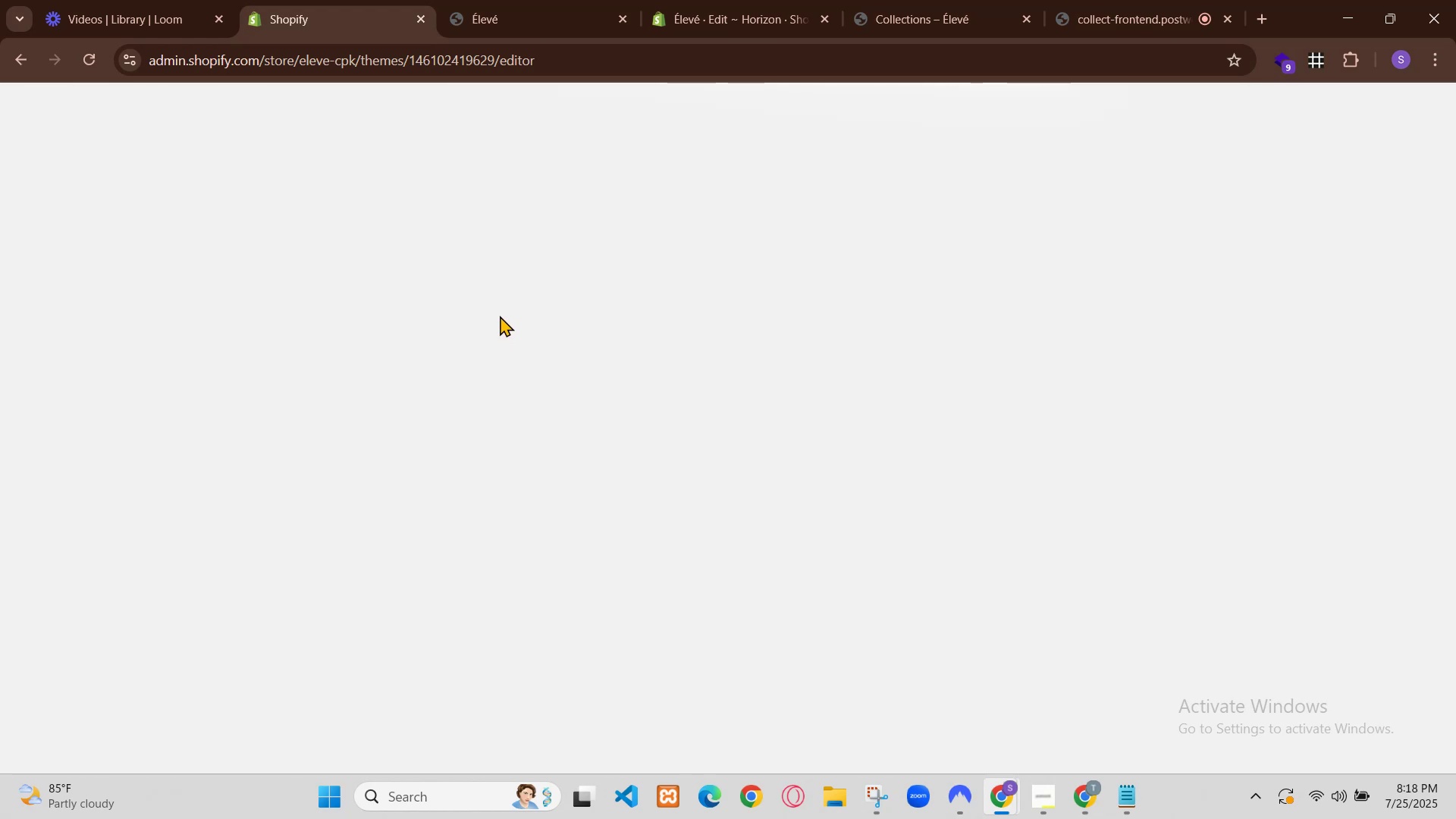 
scroll: coordinate [570, 394], scroll_direction: down, amount: 16.0
 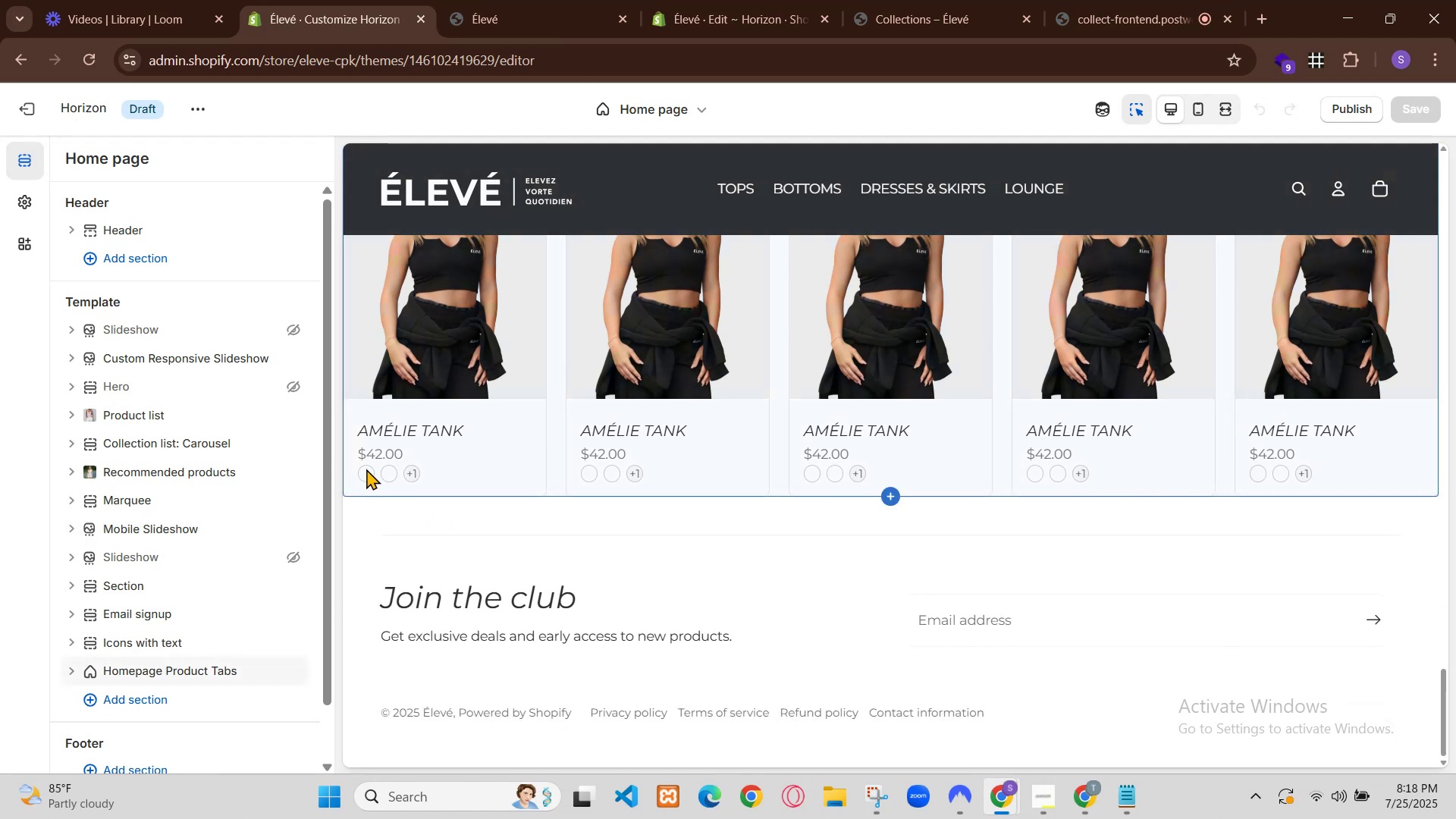 
left_click([369, 469])
 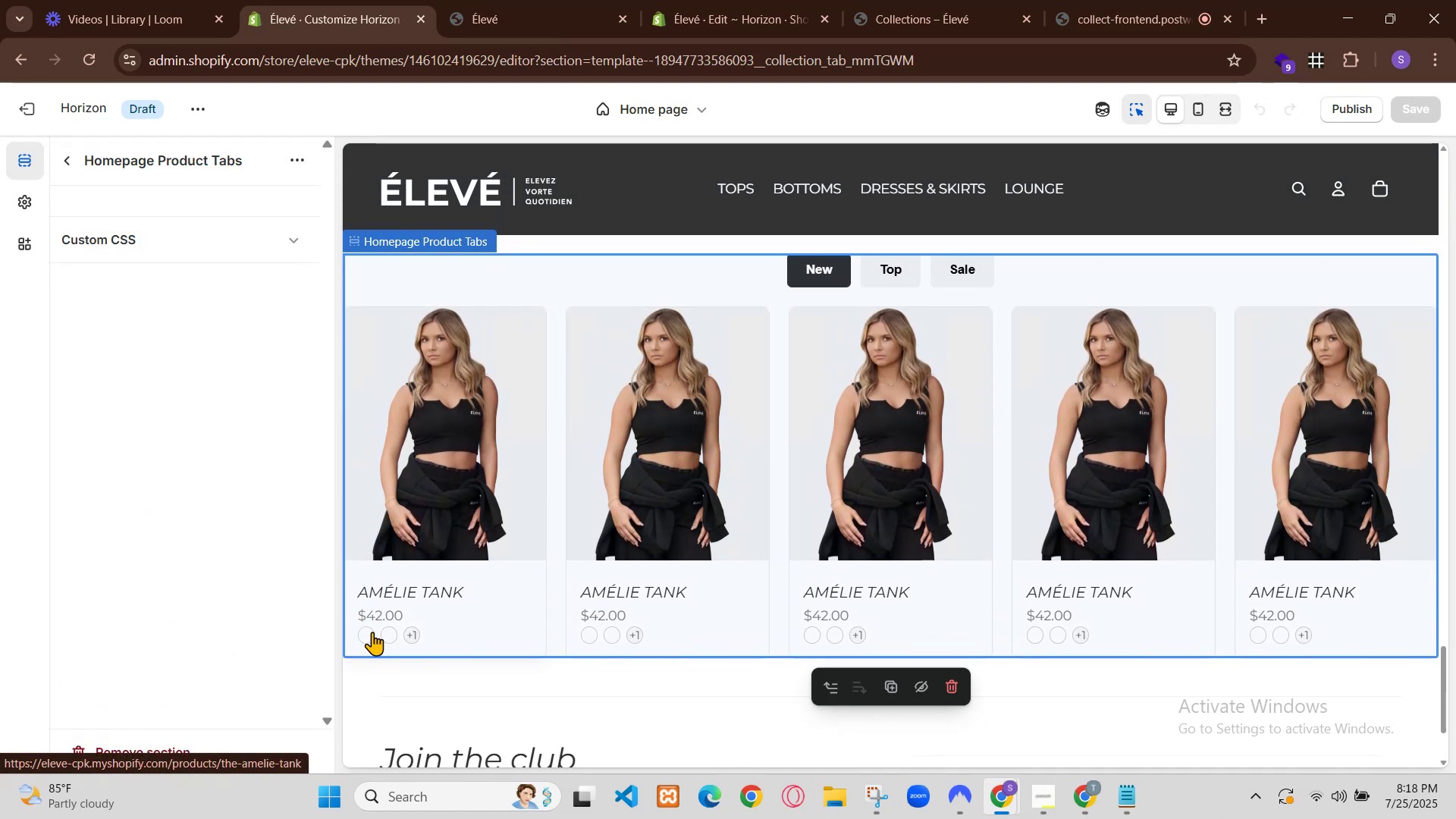 
scroll: coordinate [546, 621], scroll_direction: down, amount: 1.0
 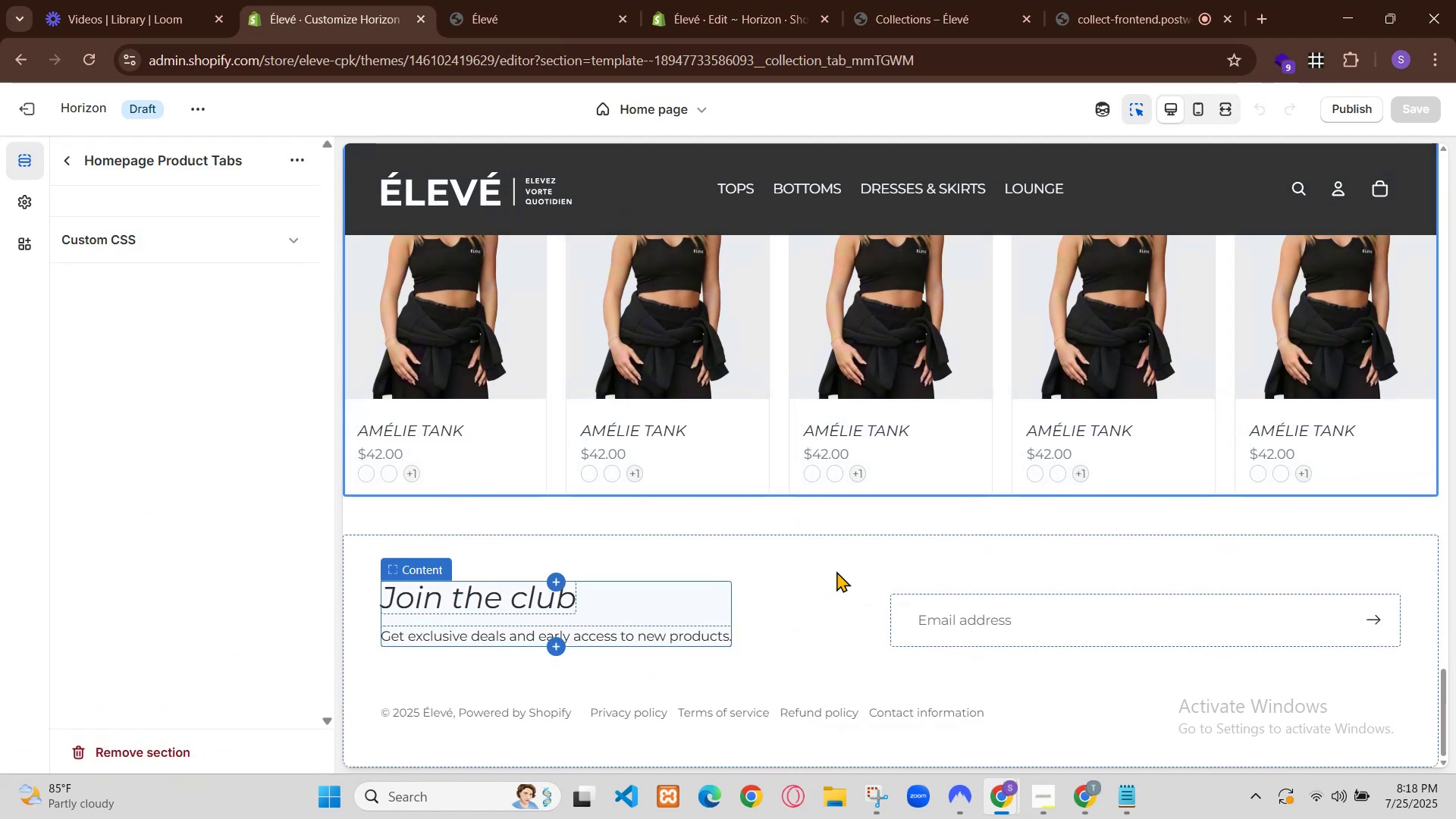 
scroll: coordinate [659, 410], scroll_direction: up, amount: 1.0
 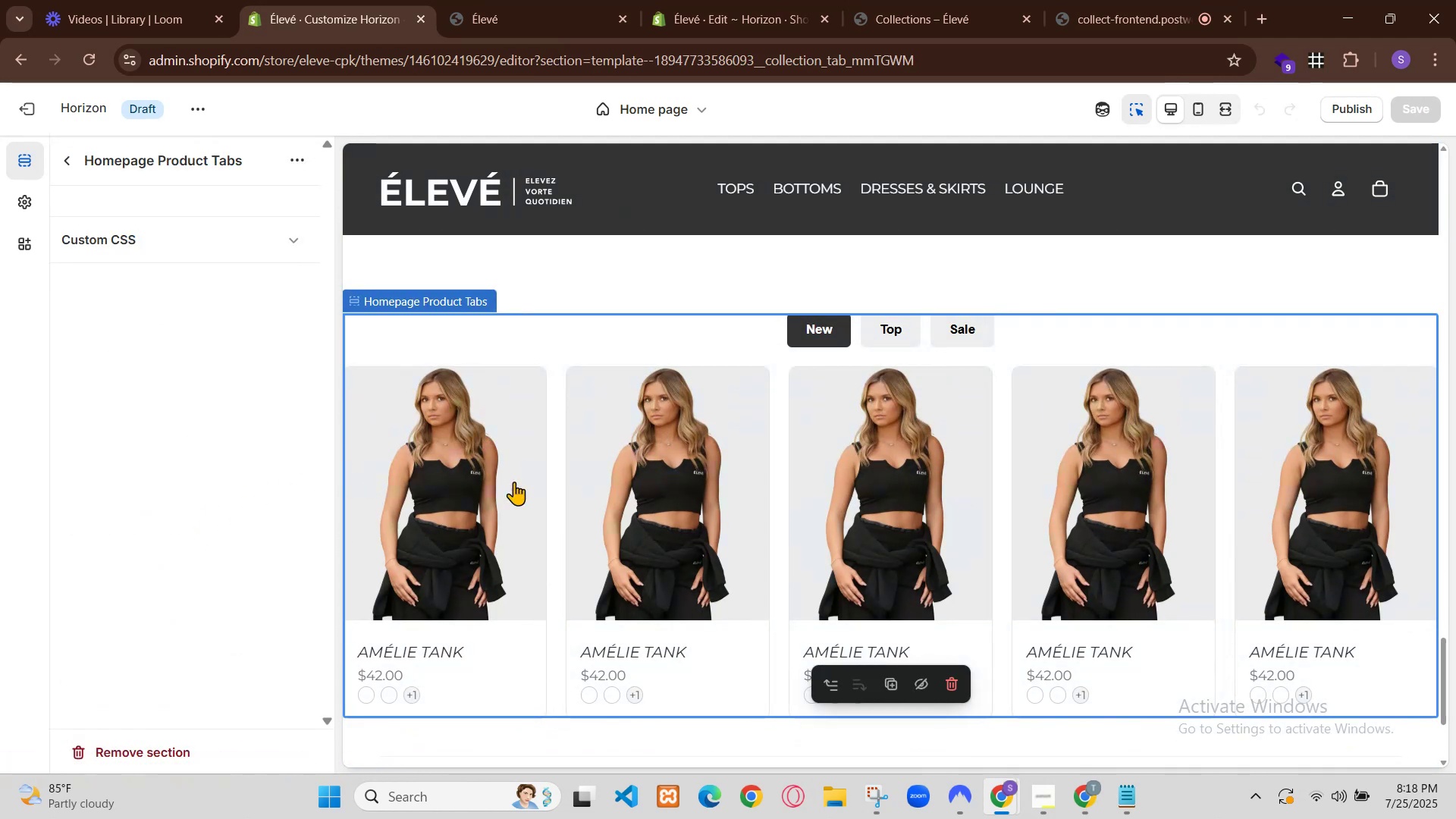 
left_click([899, 333])
 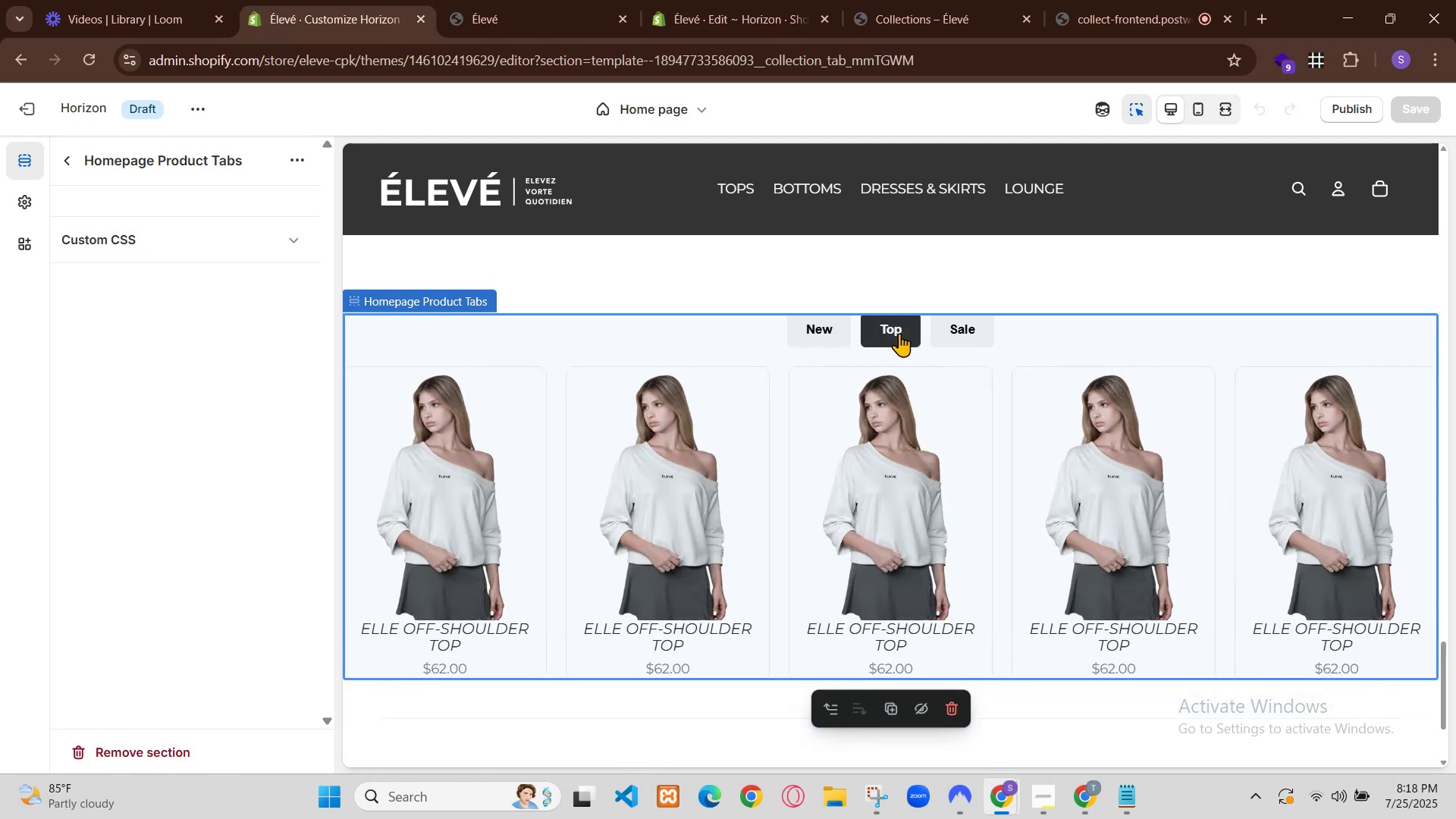 
left_click([825, 333])
 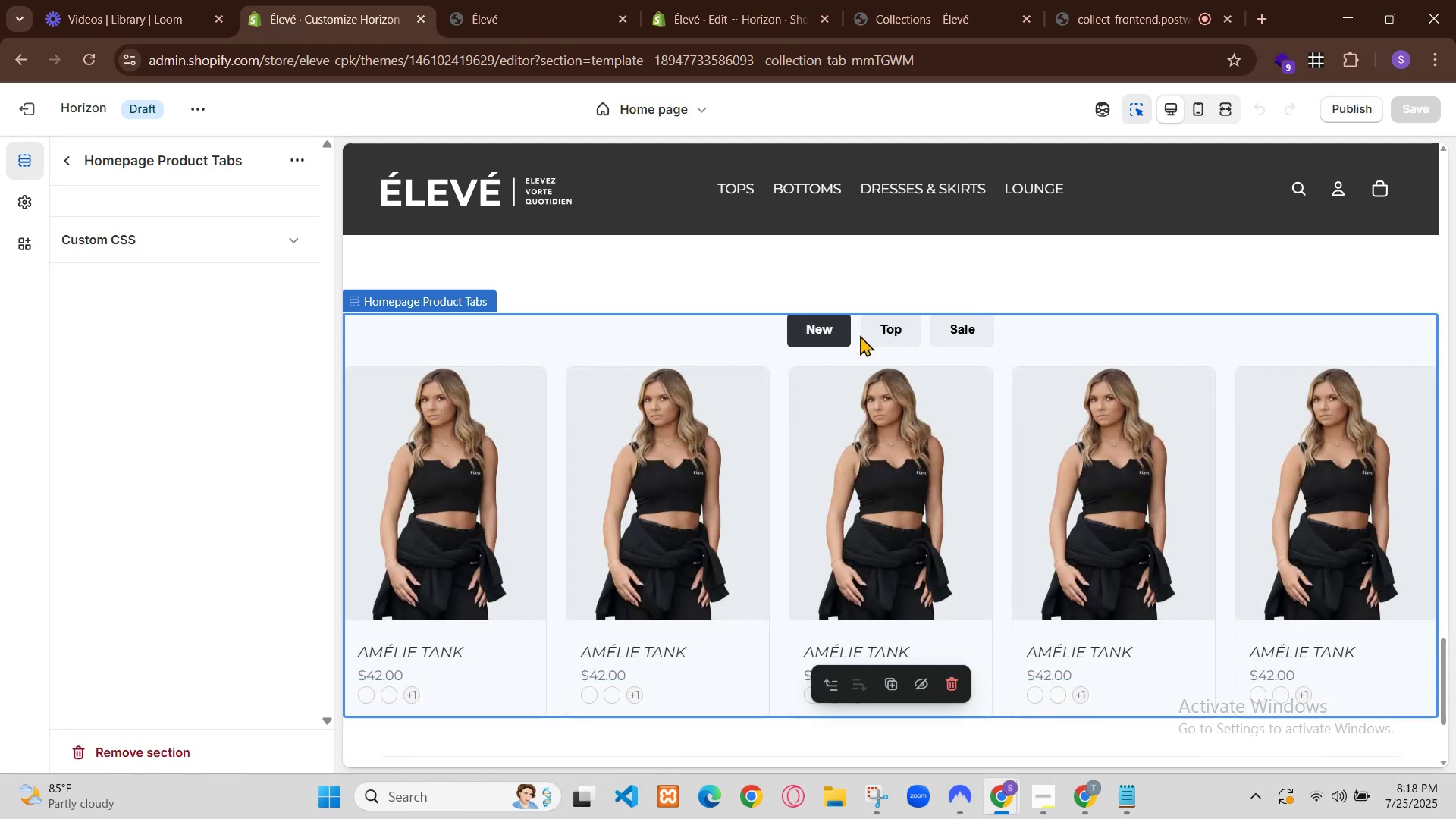 
left_click([870, 335])
 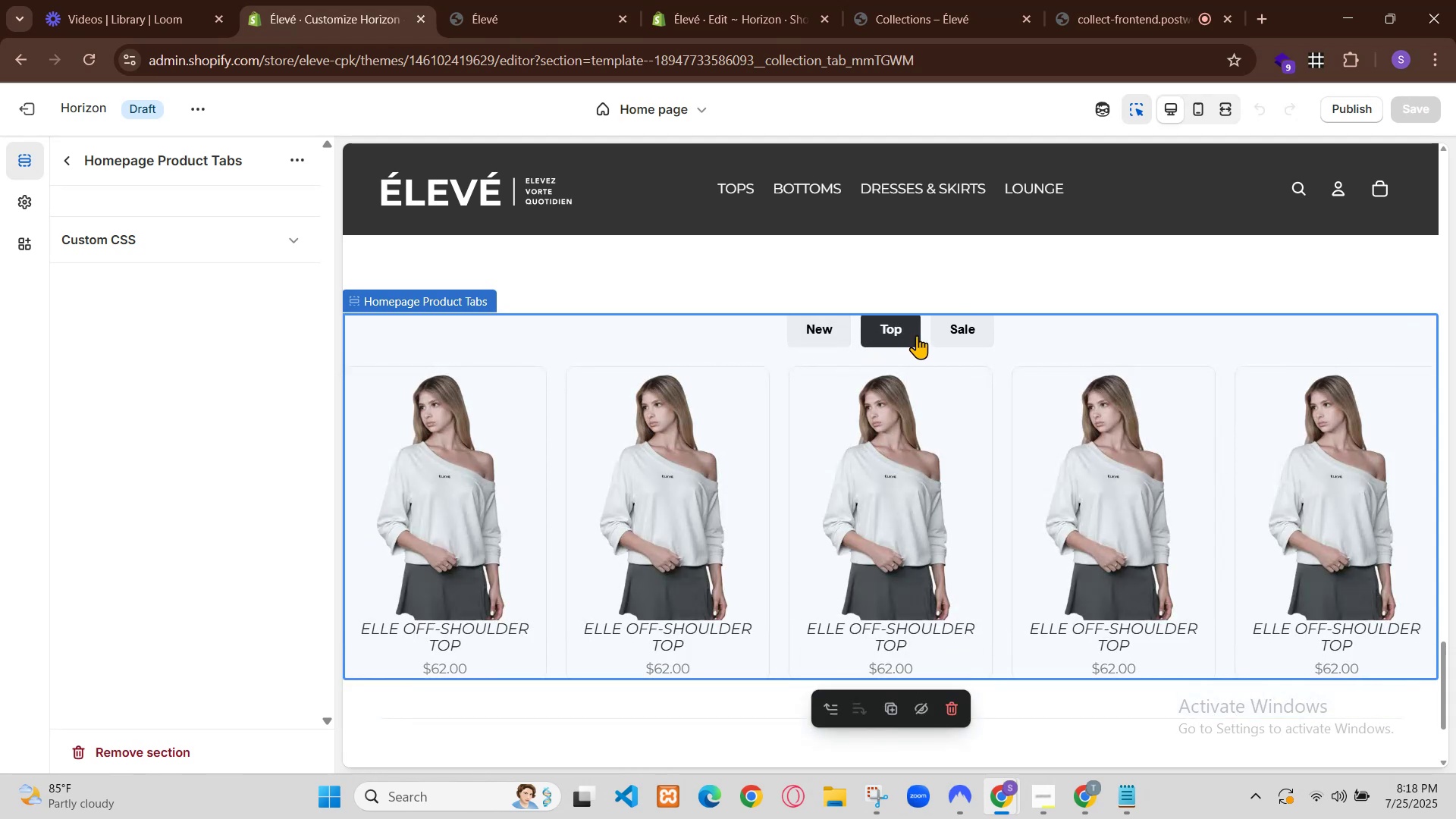 
left_click([937, 329])
 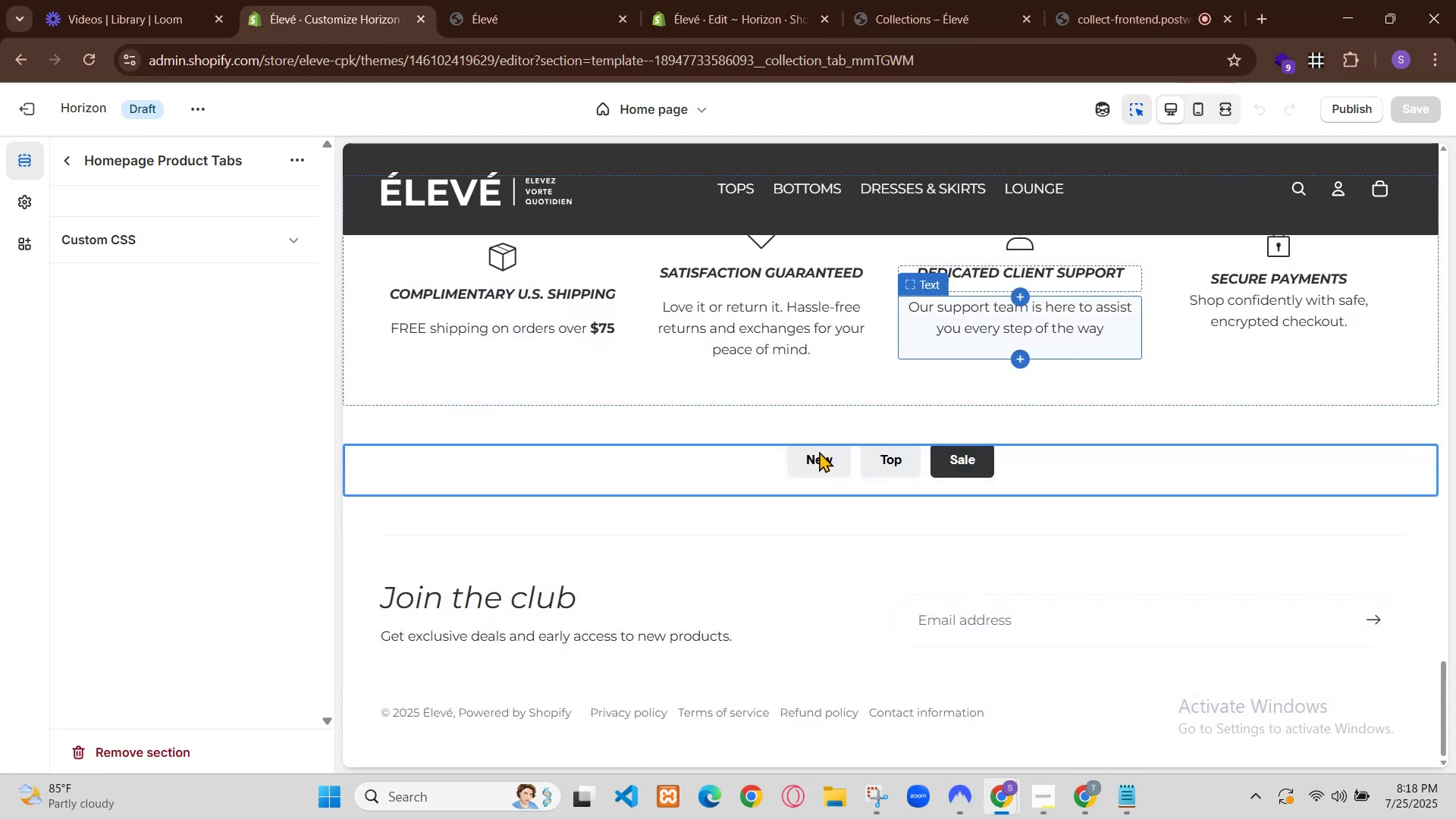 
left_click([815, 463])
 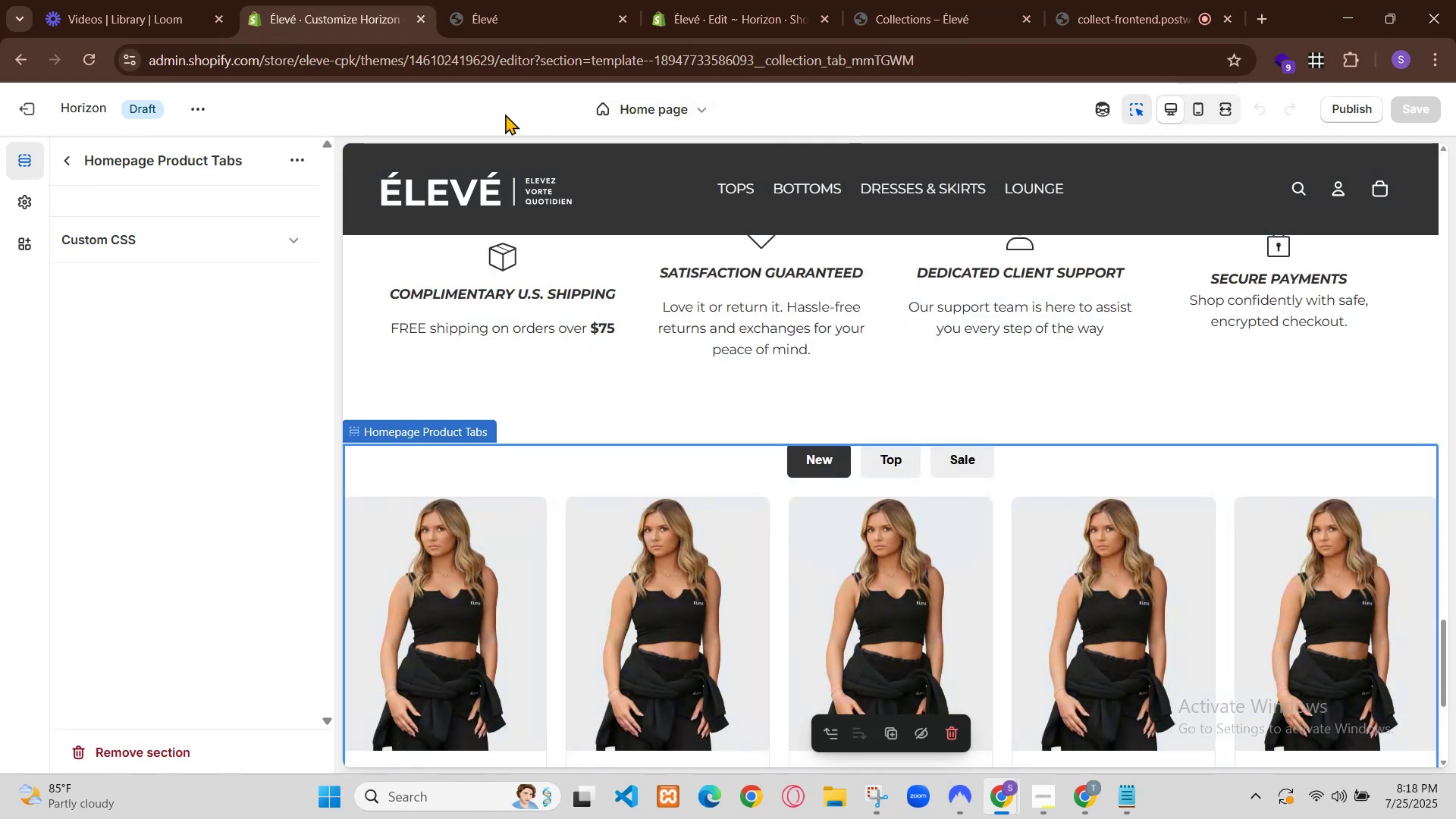 
wait(5.38)
 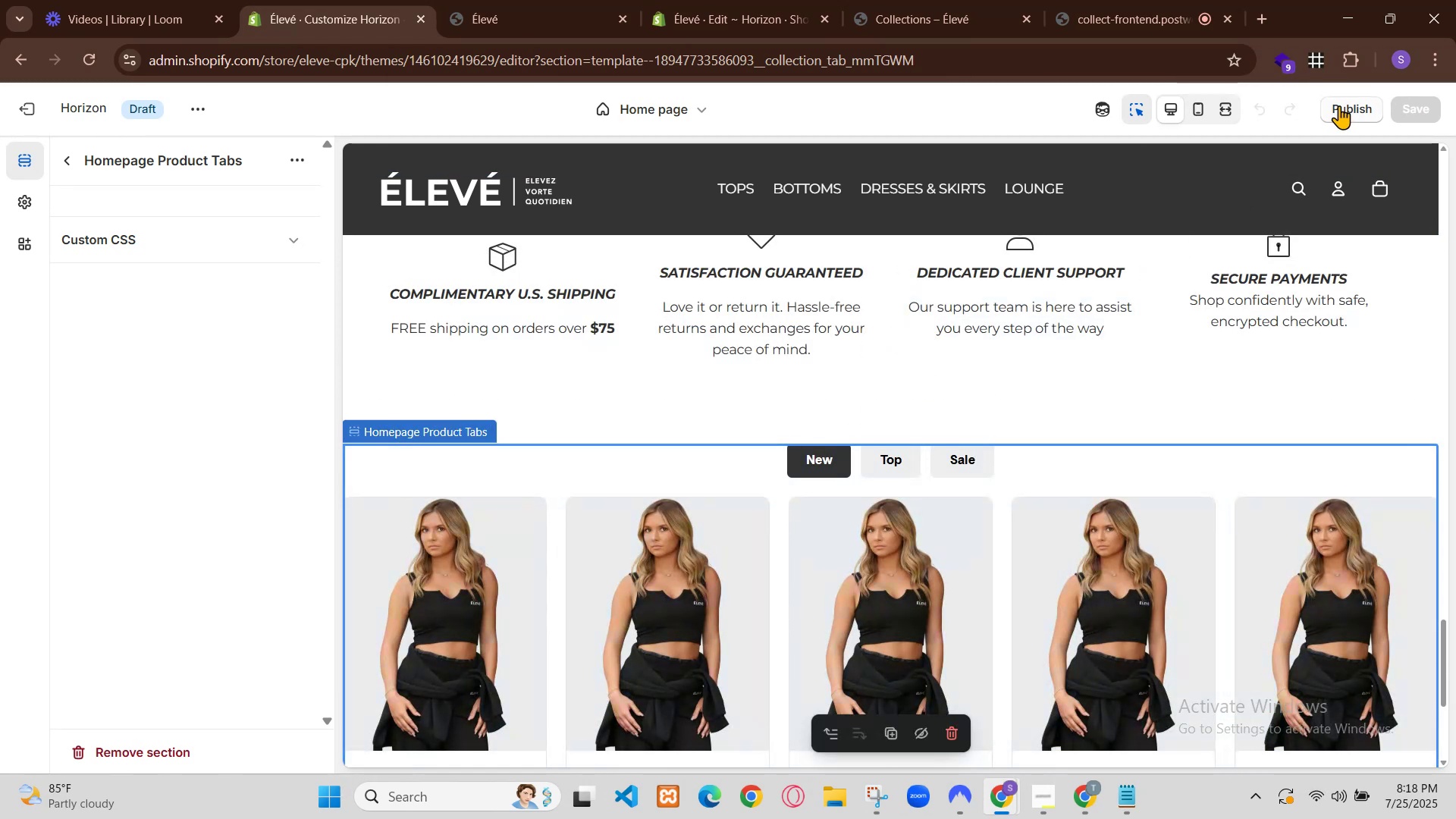 
left_click([186, 107])
 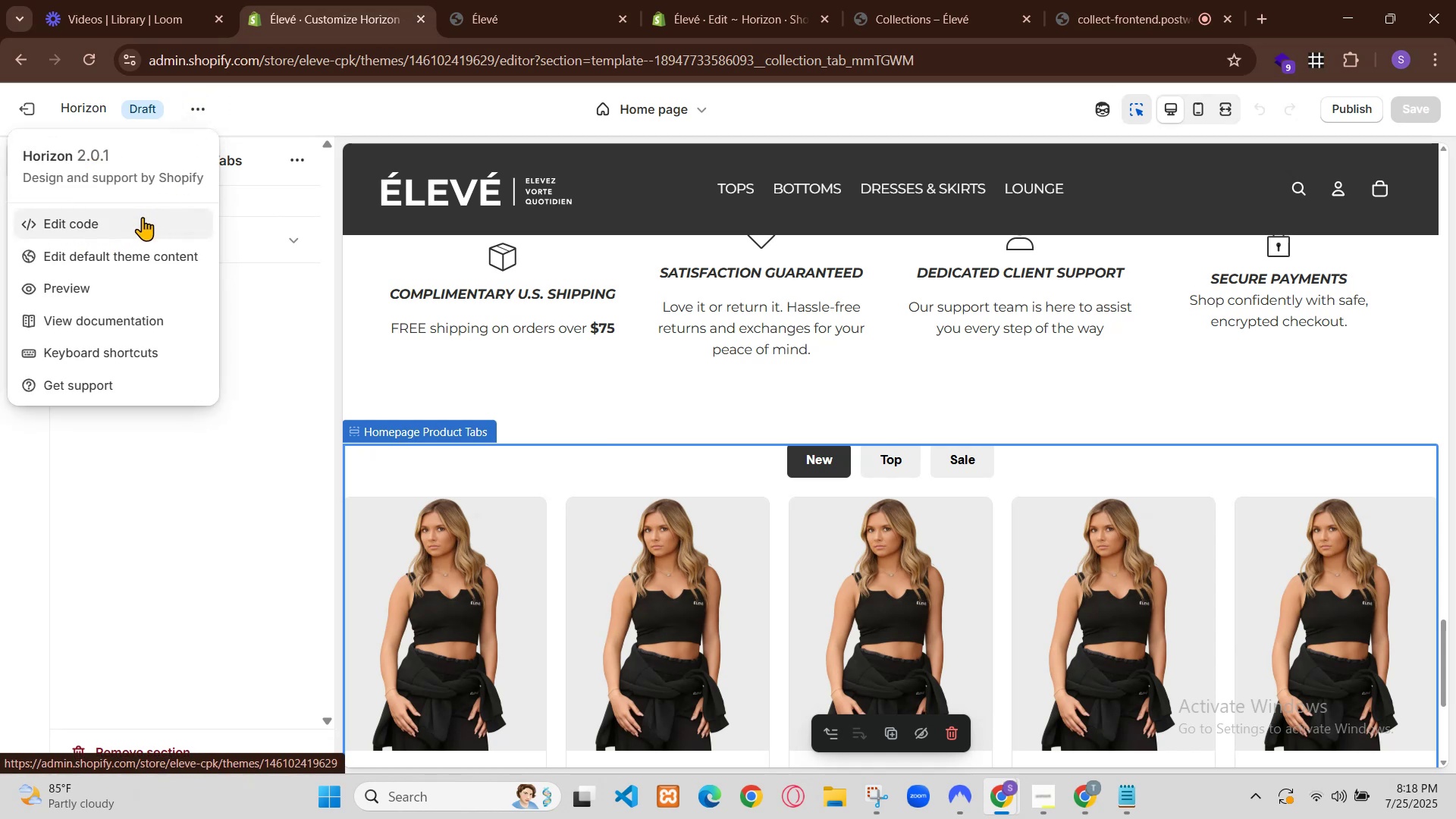 
hold_key(key=ControlLeft, duration=1.32)
left_click([123, 296])
 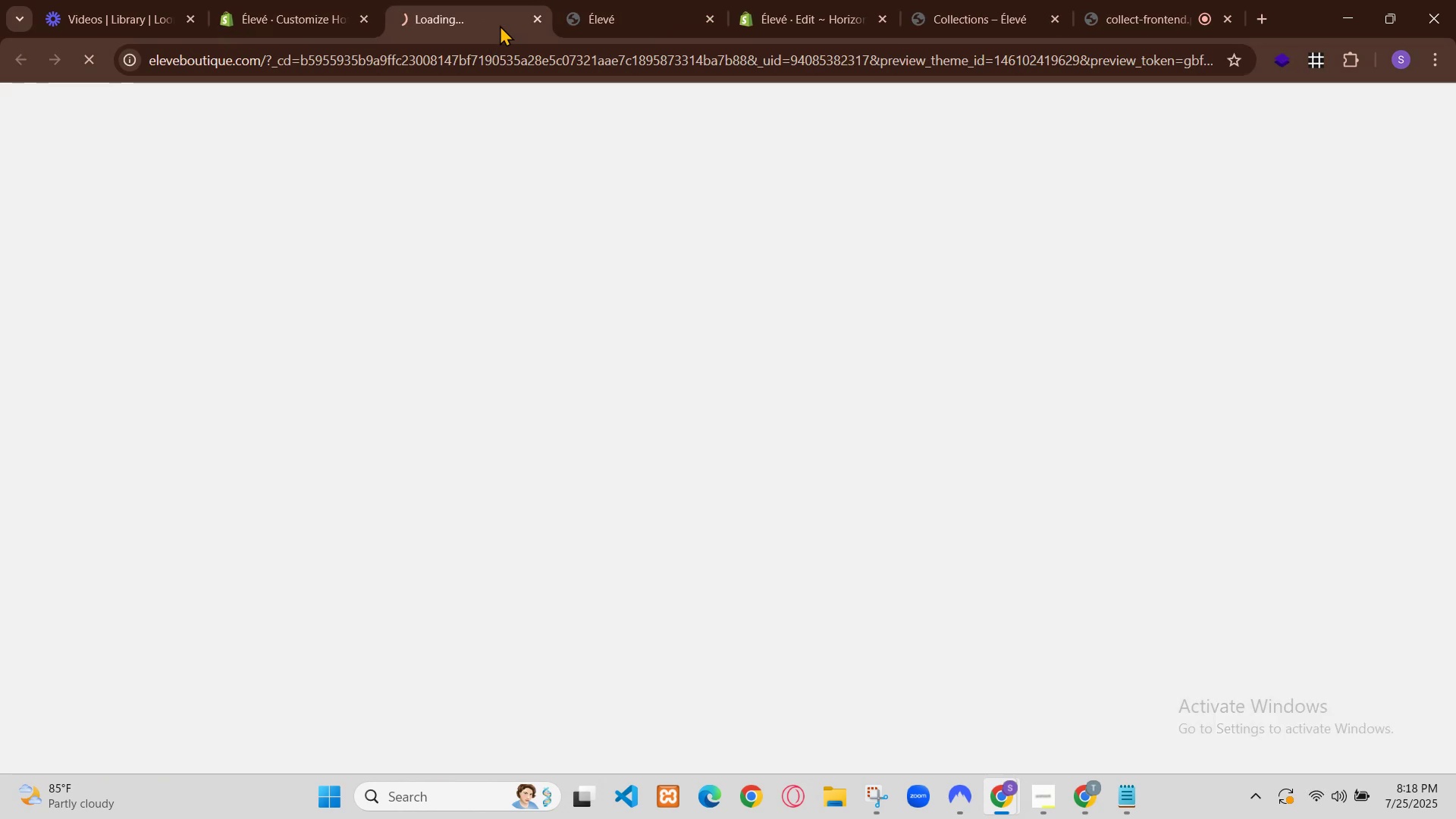 
left_click([494, 0])
 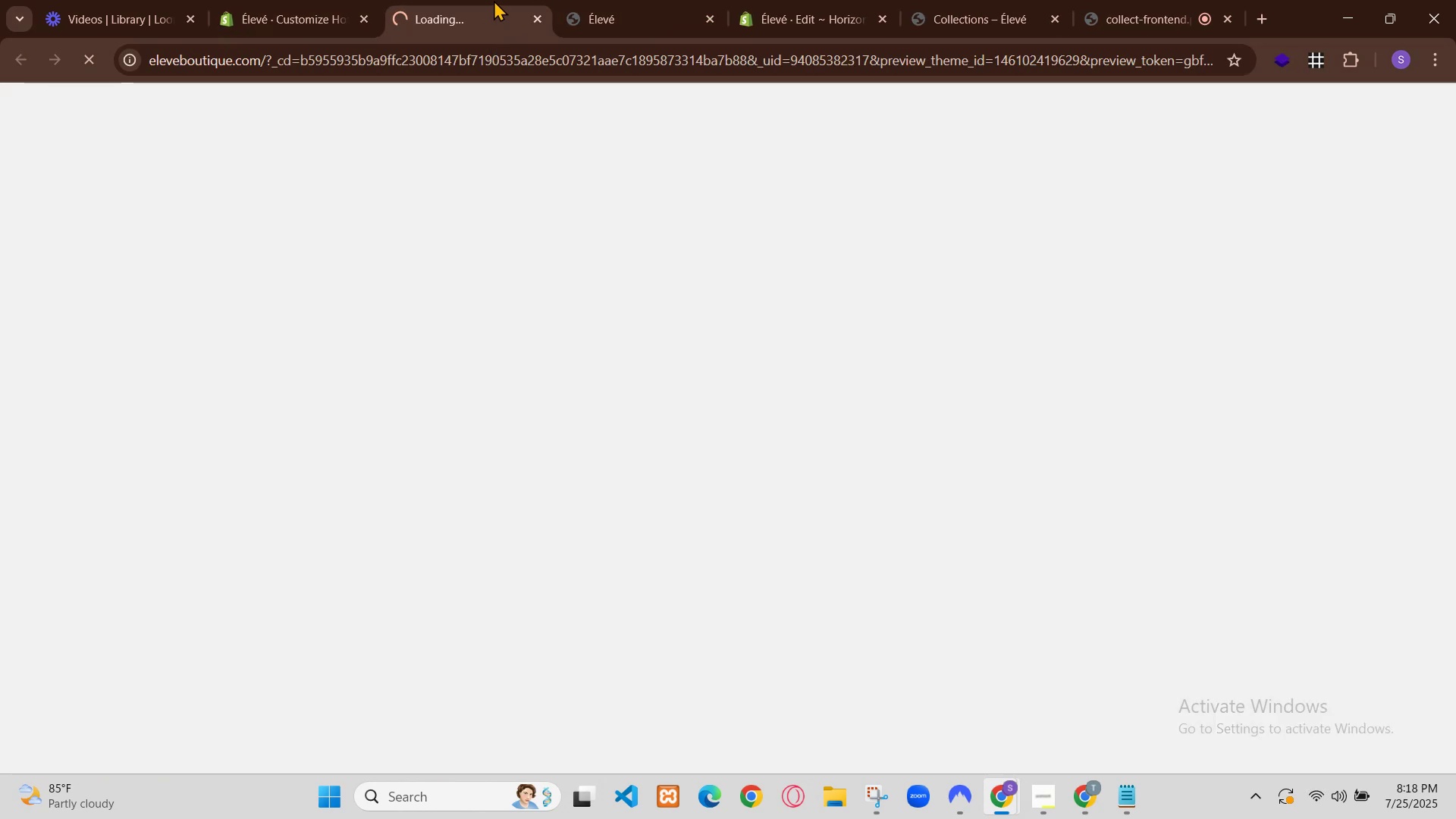 
mouse_move([357, 0])
 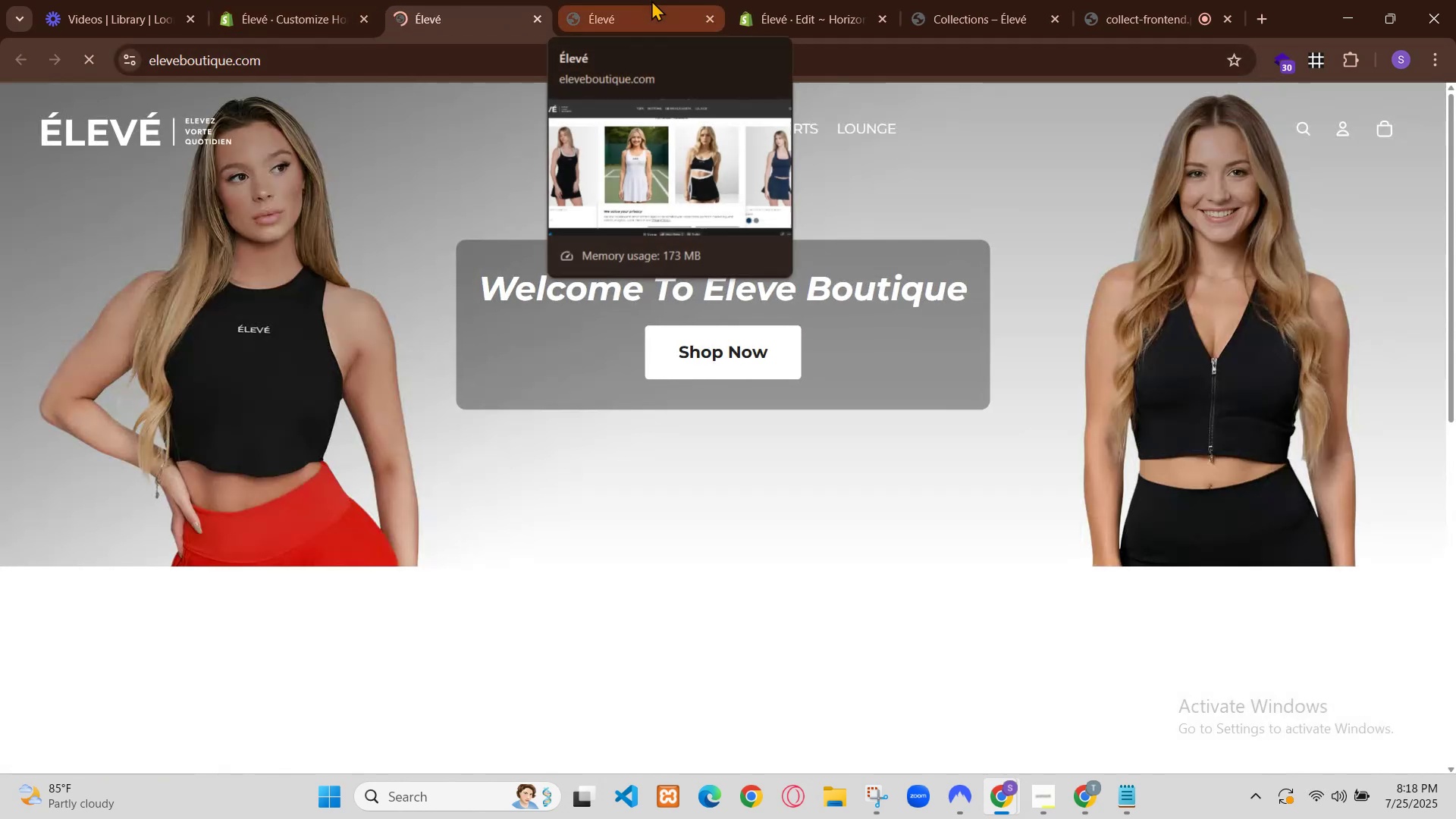 
scroll: coordinate [595, 242], scroll_direction: down, amount: 18.0
 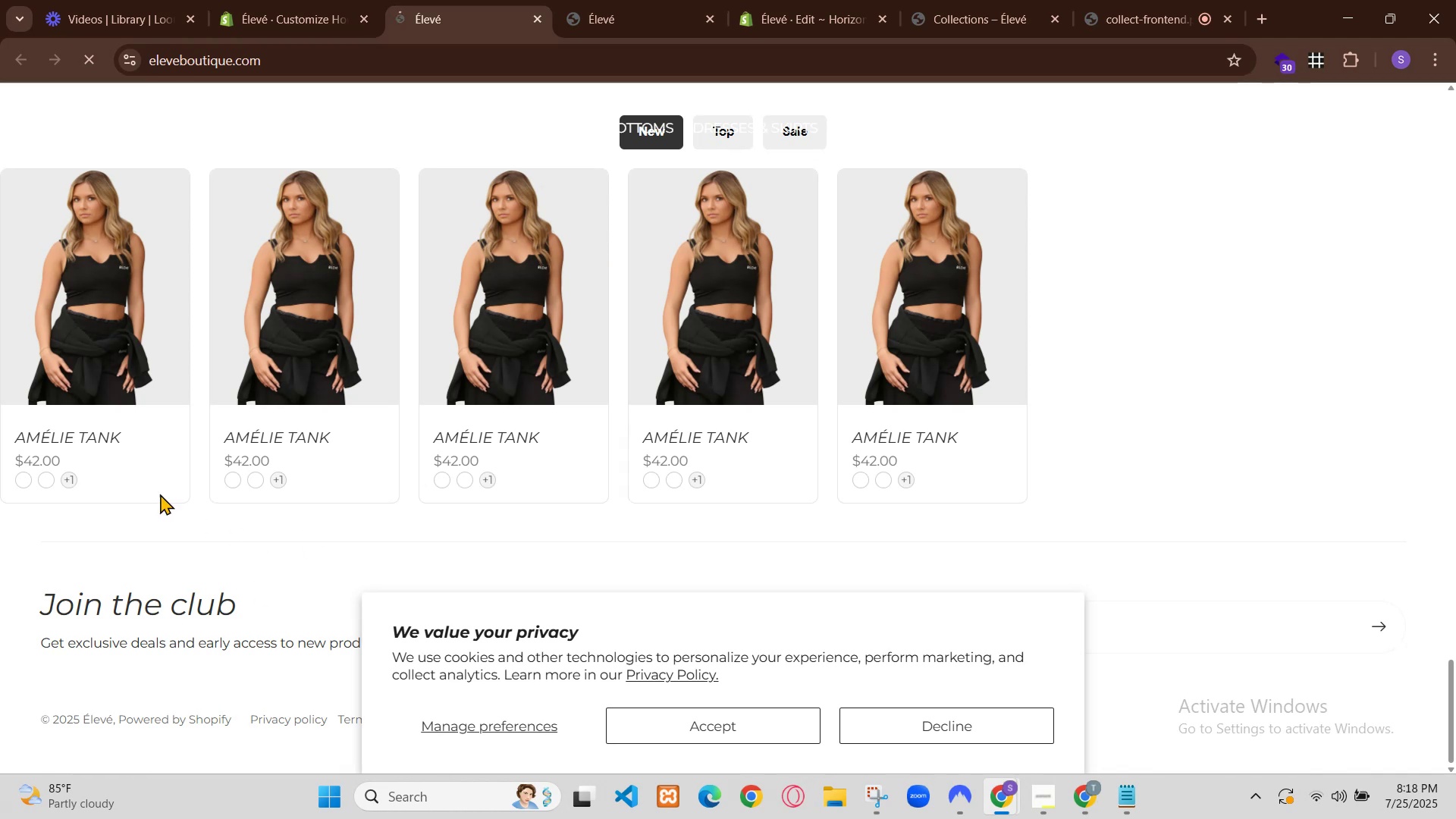 
left_click([45, 485])
 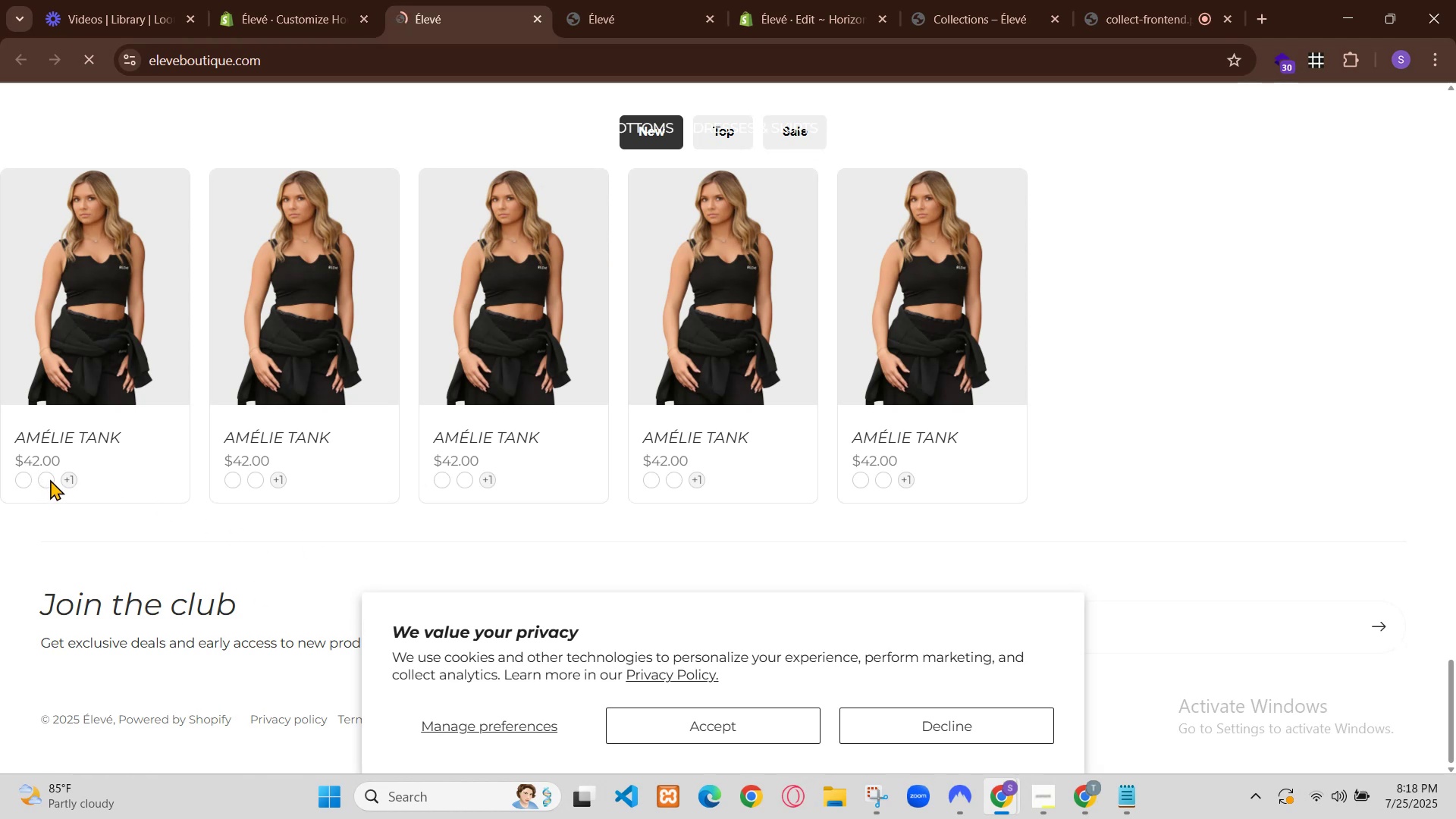 
double_click([49, 478])
 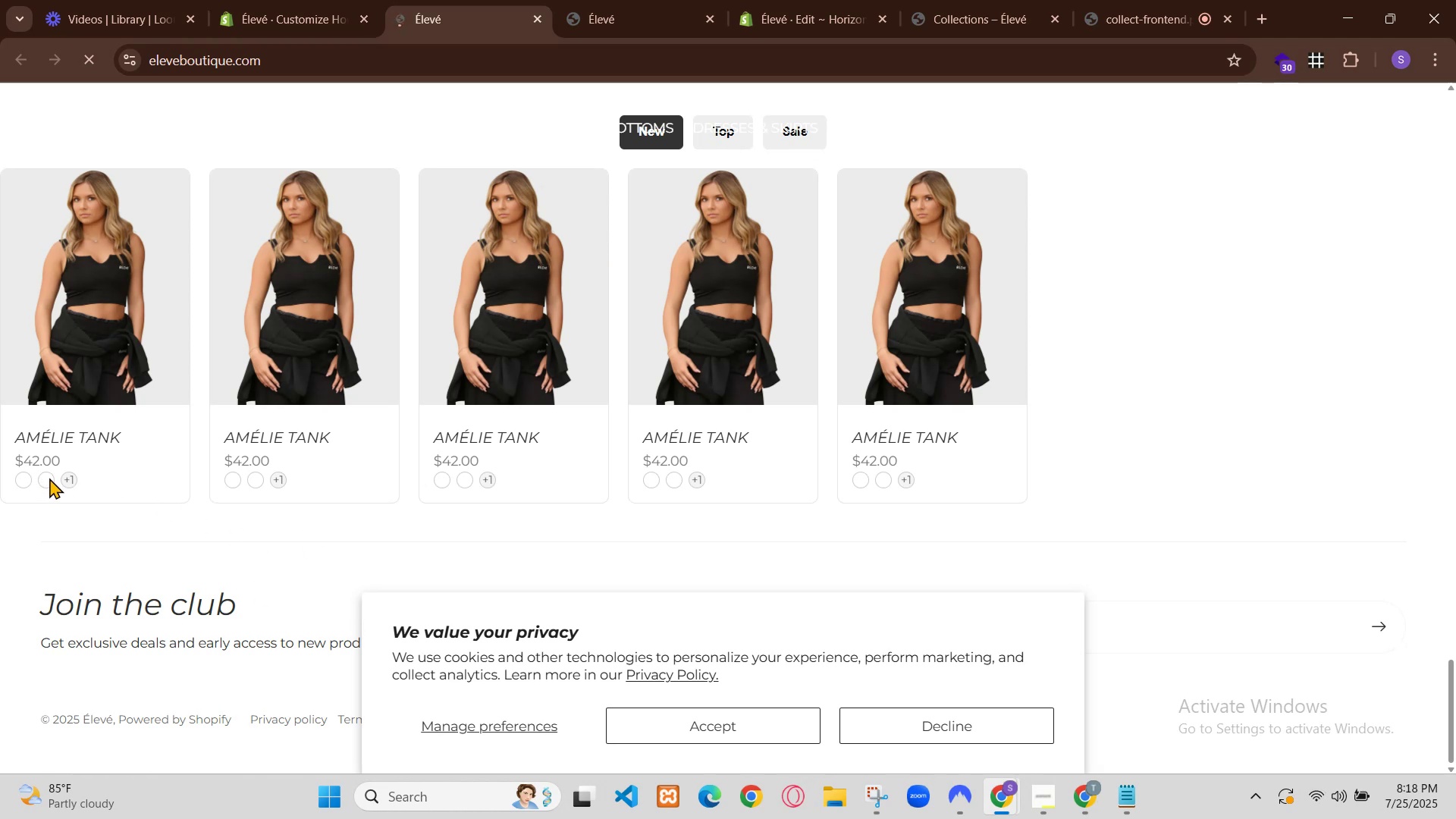 
triple_click([49, 478])
 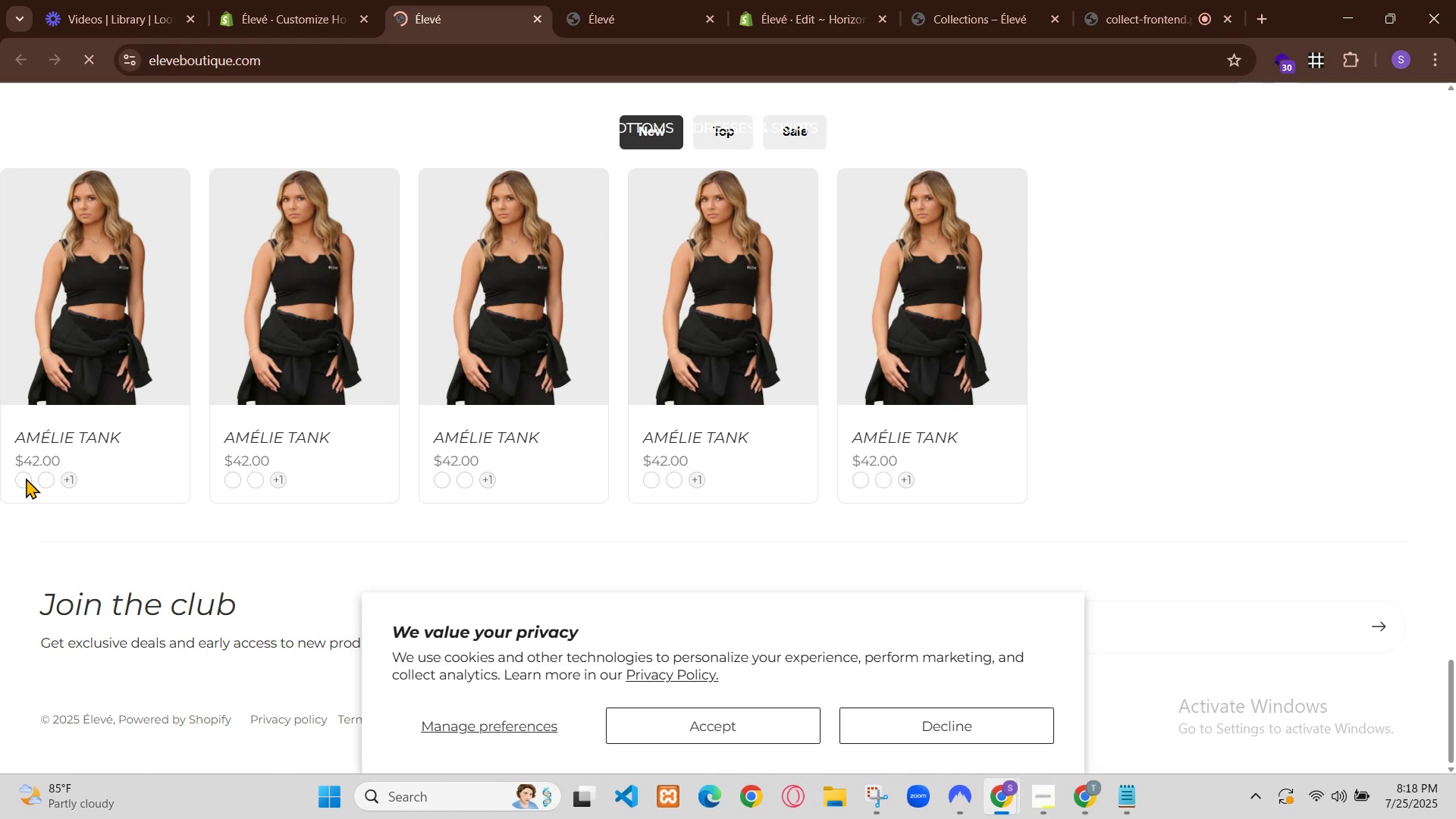 
double_click([24, 478])
 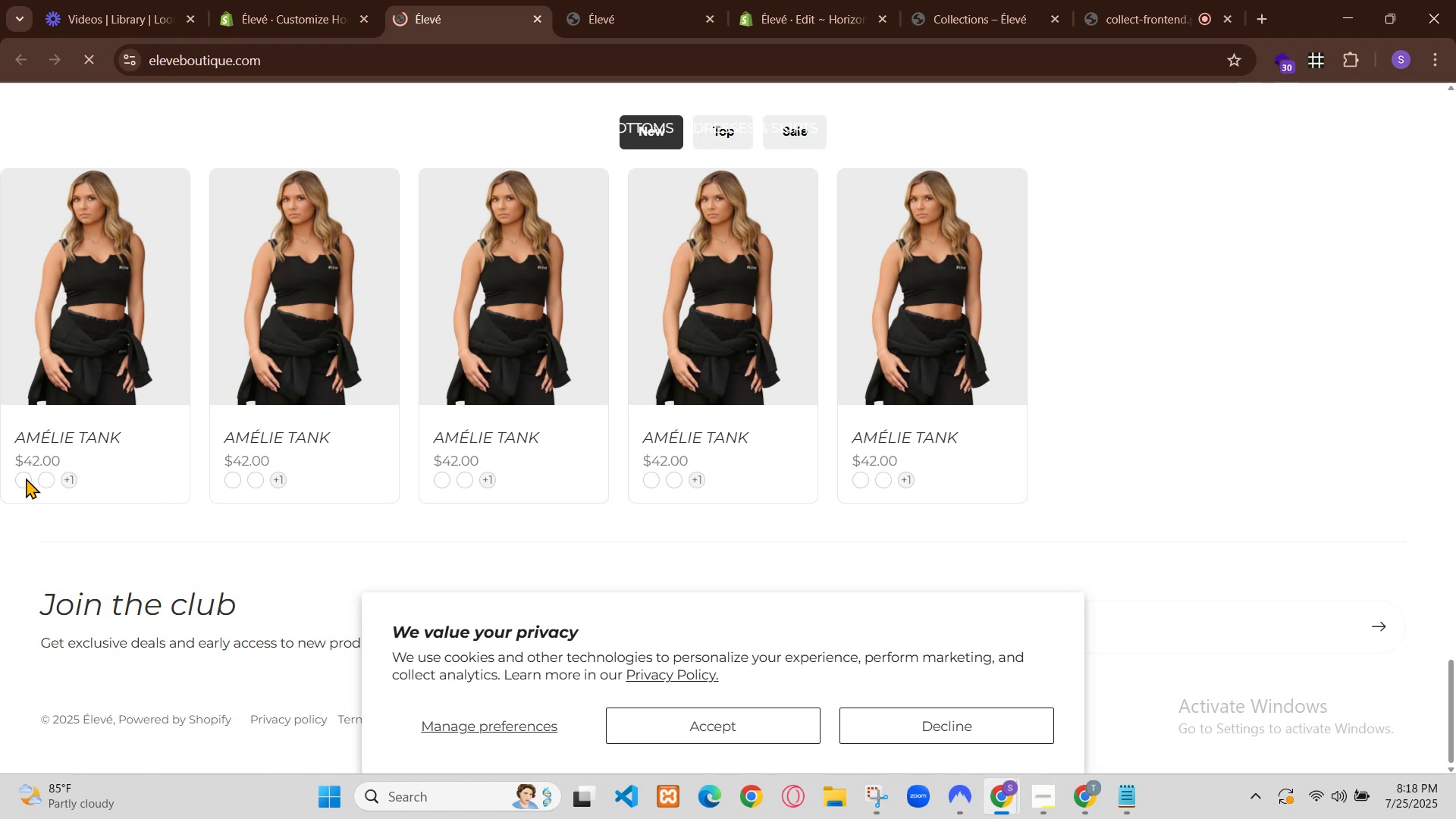 
left_click_drag(start_coordinate=[40, 478], to_coordinate=[51, 474])
 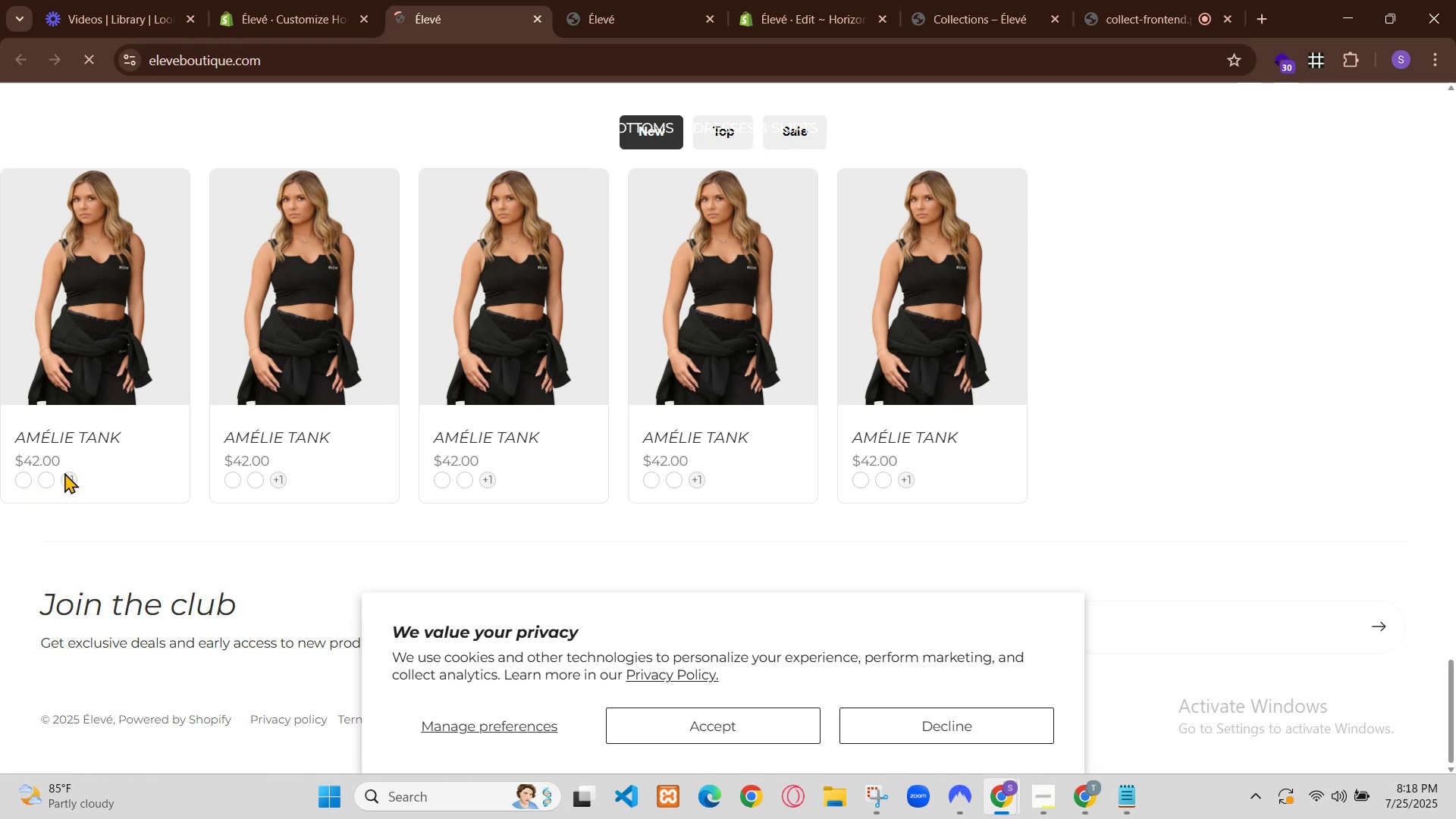 
double_click([67, 472])
 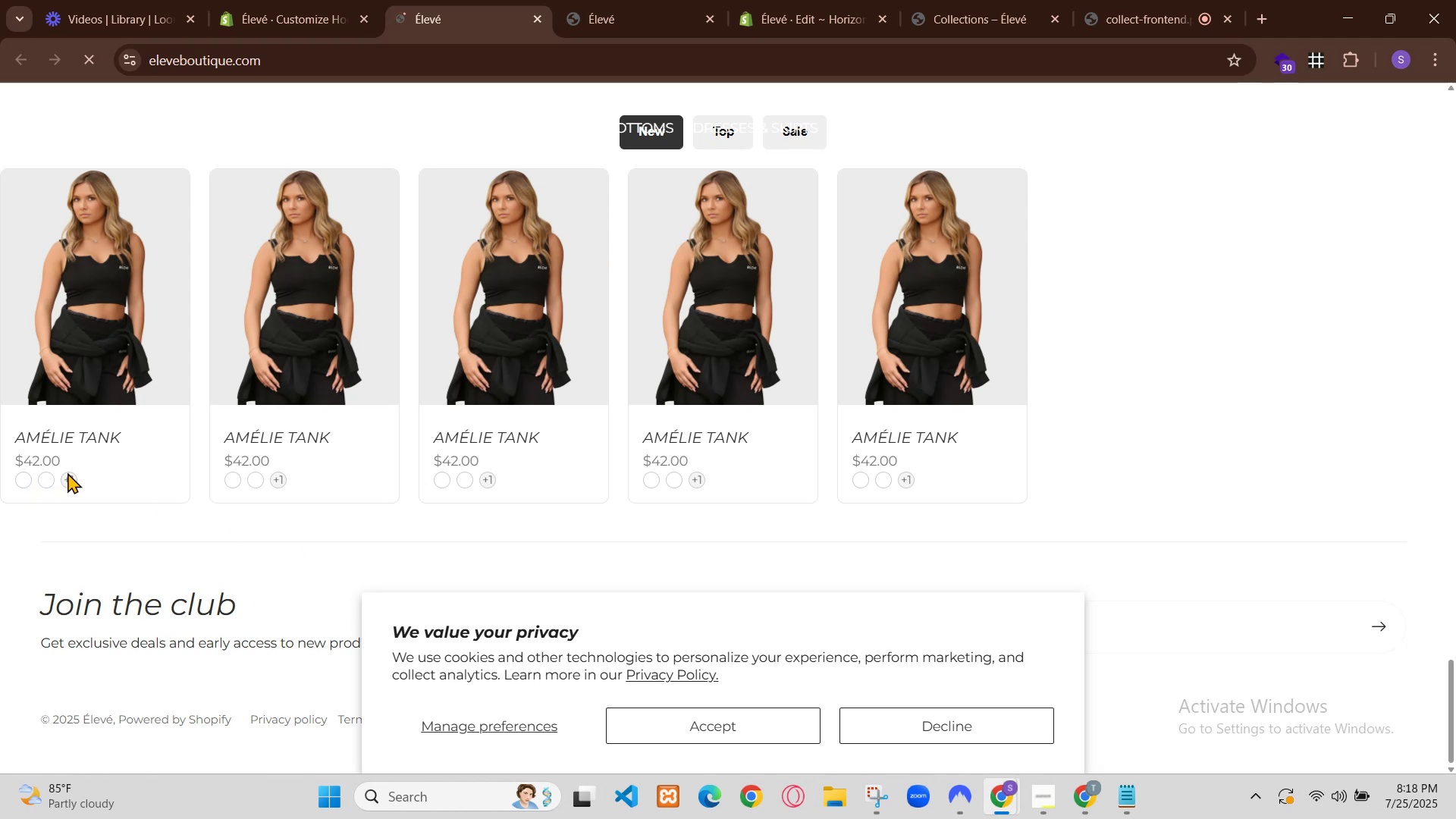 
triple_click([69, 472])
 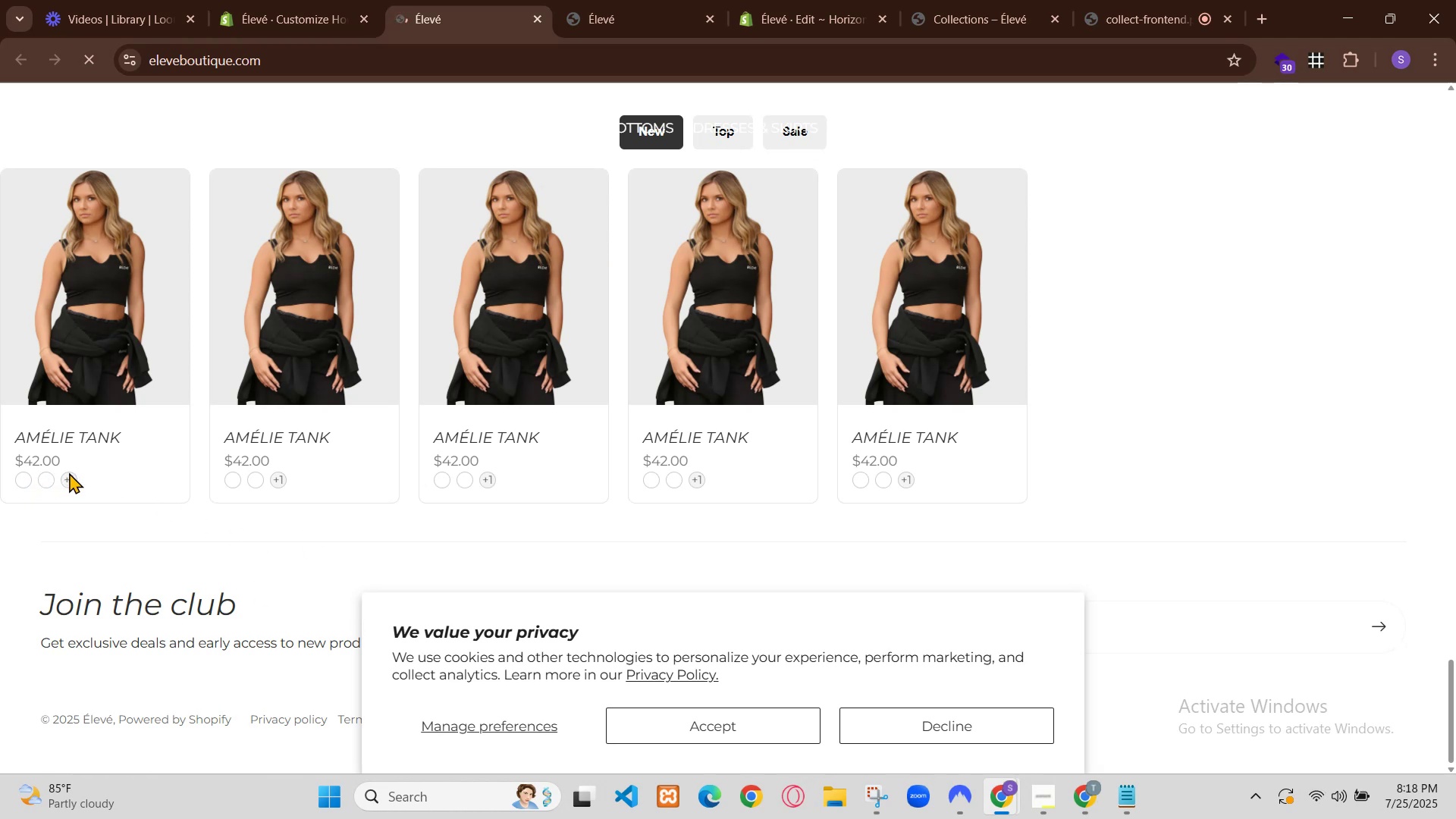 
triple_click([70, 474])
 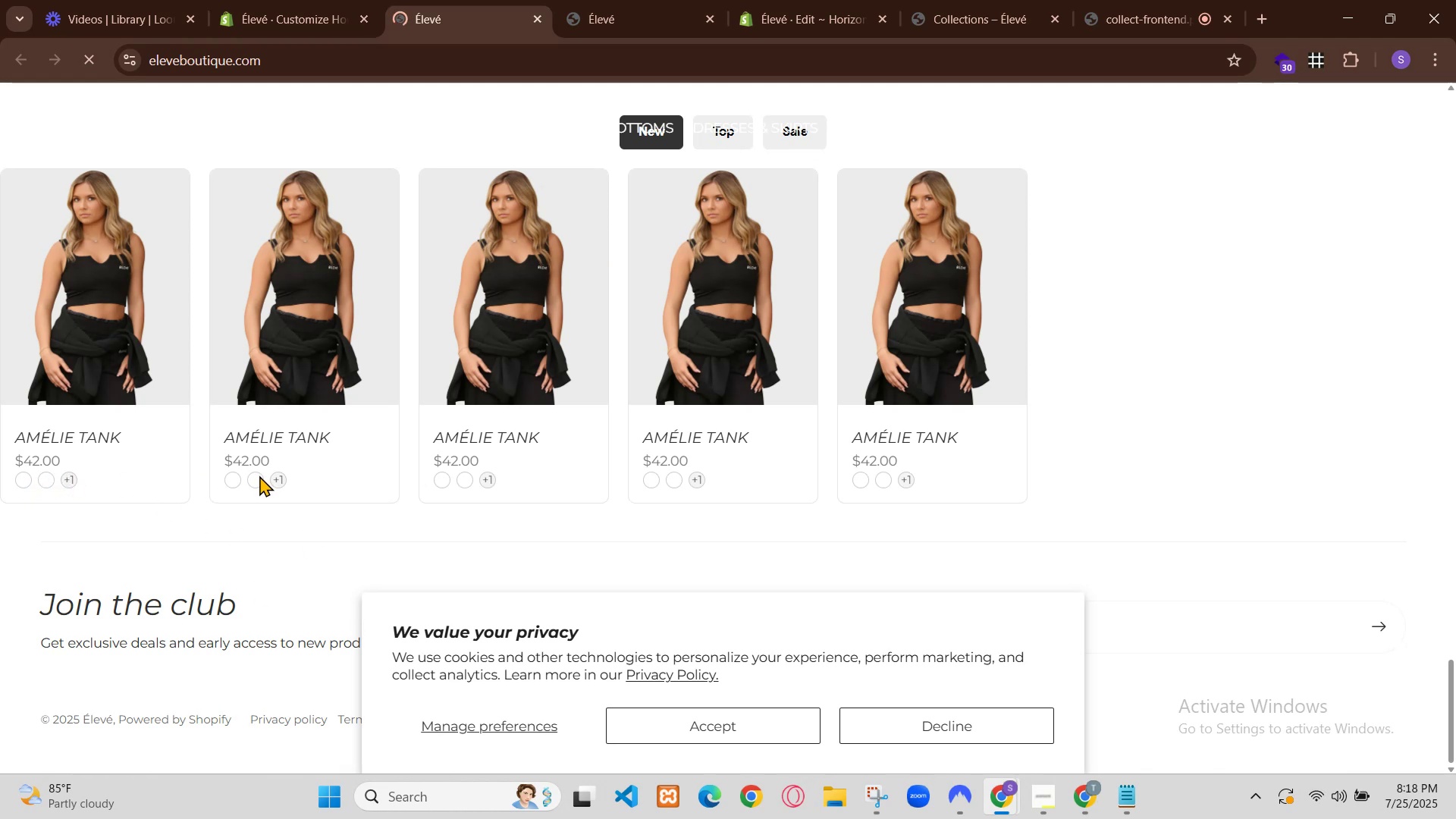 
double_click([259, 475])
 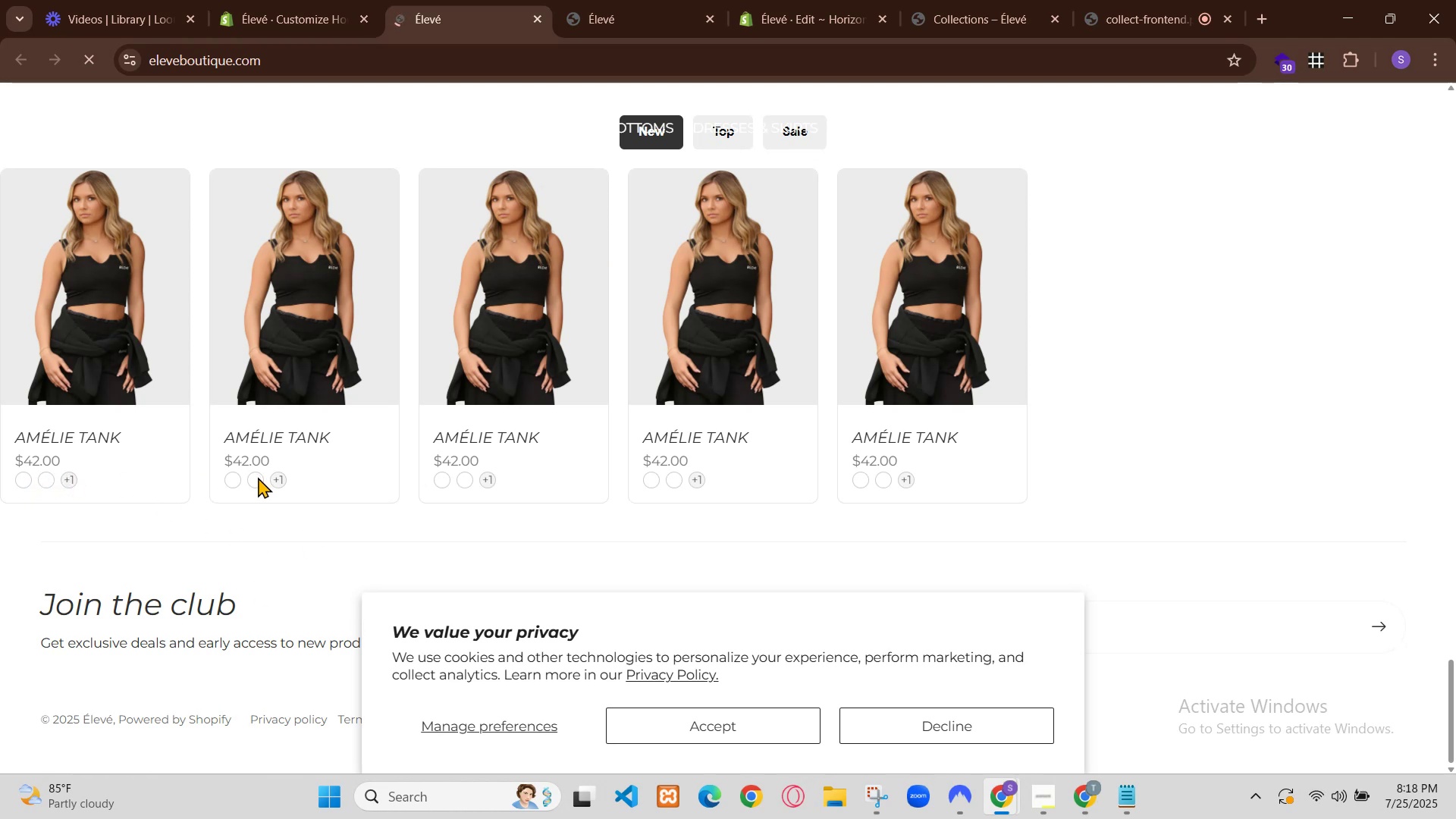 
triple_click([258, 477])
 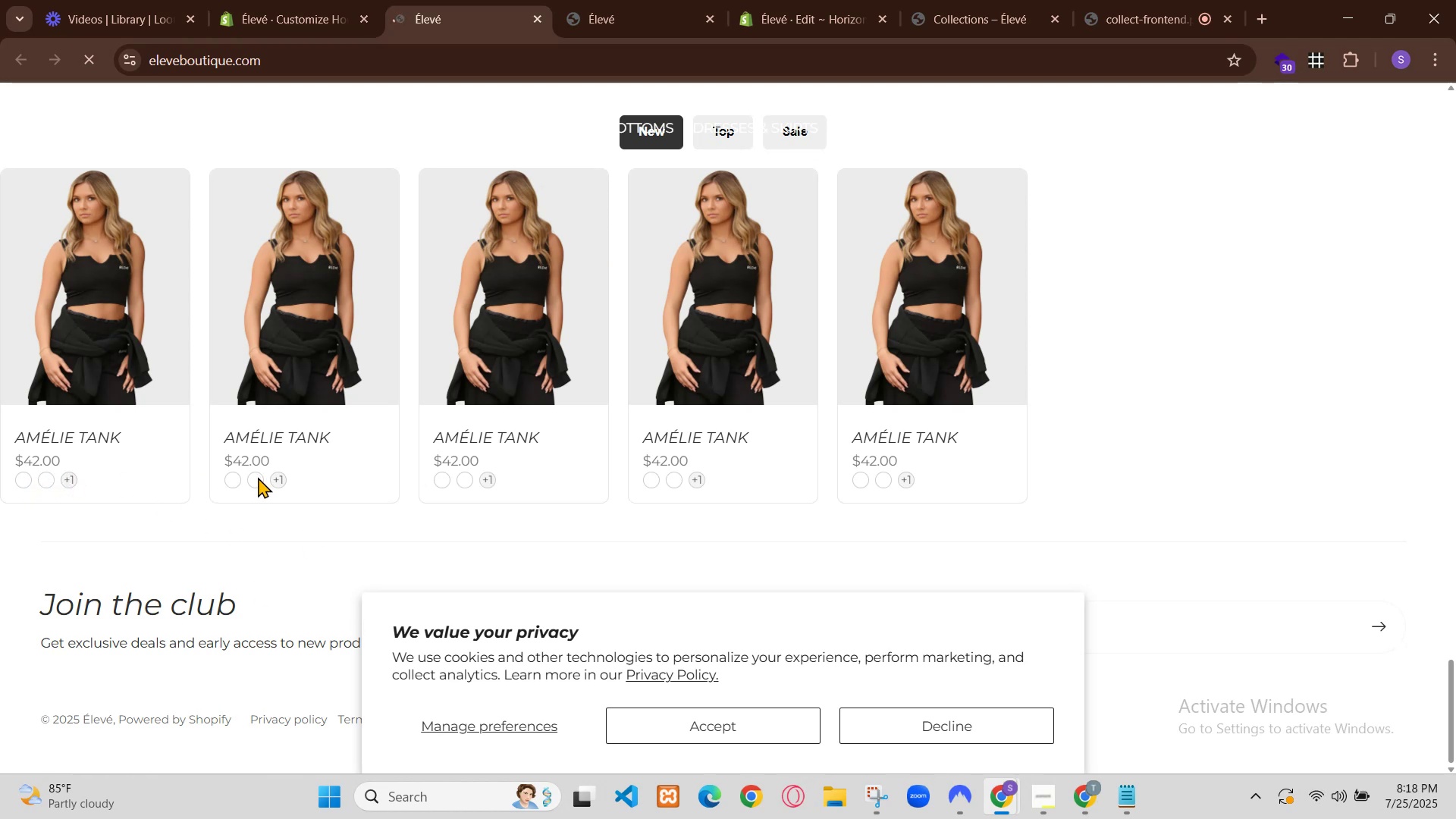 
triple_click([258, 477])
 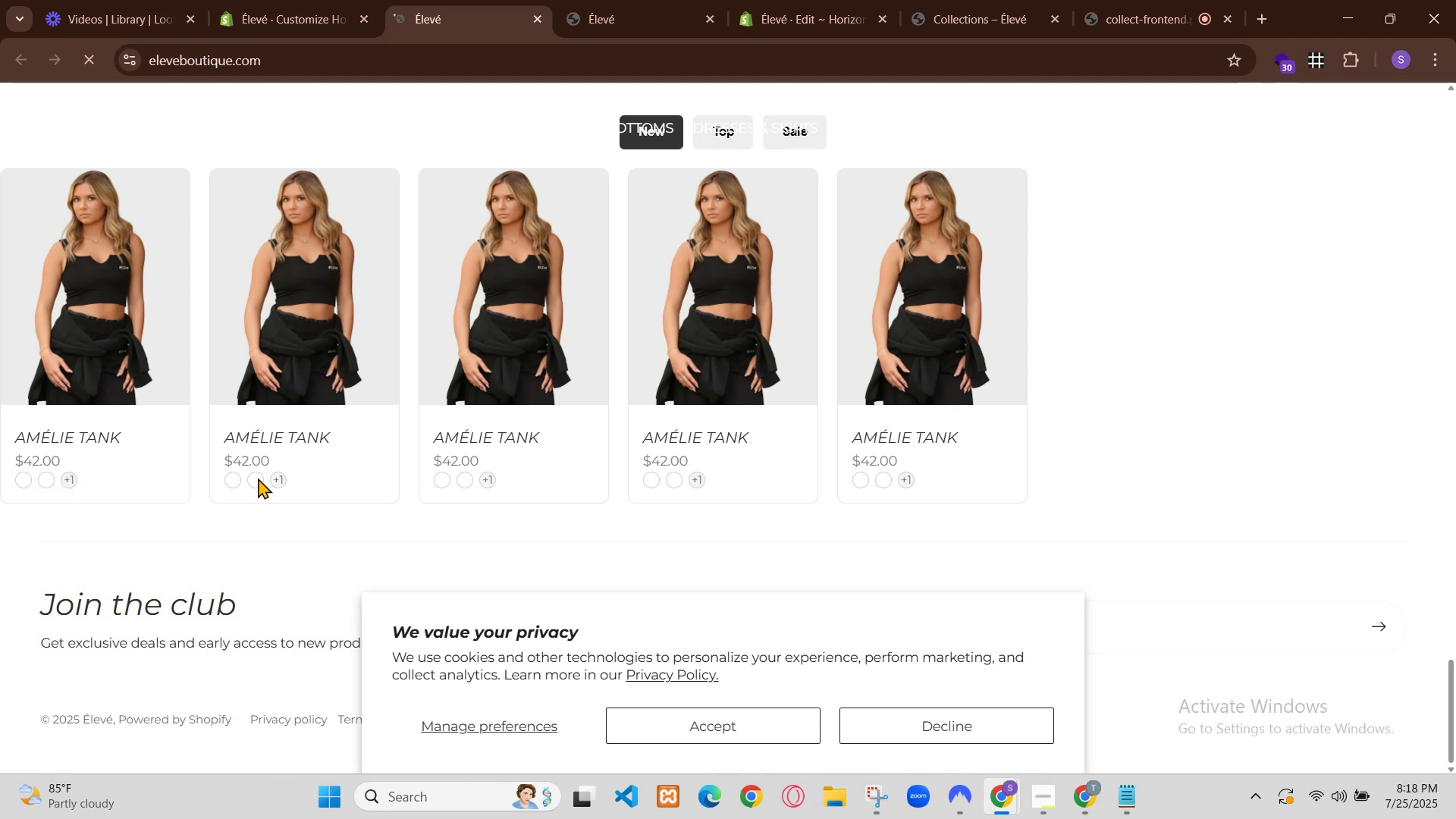 
triple_click([257, 479])
 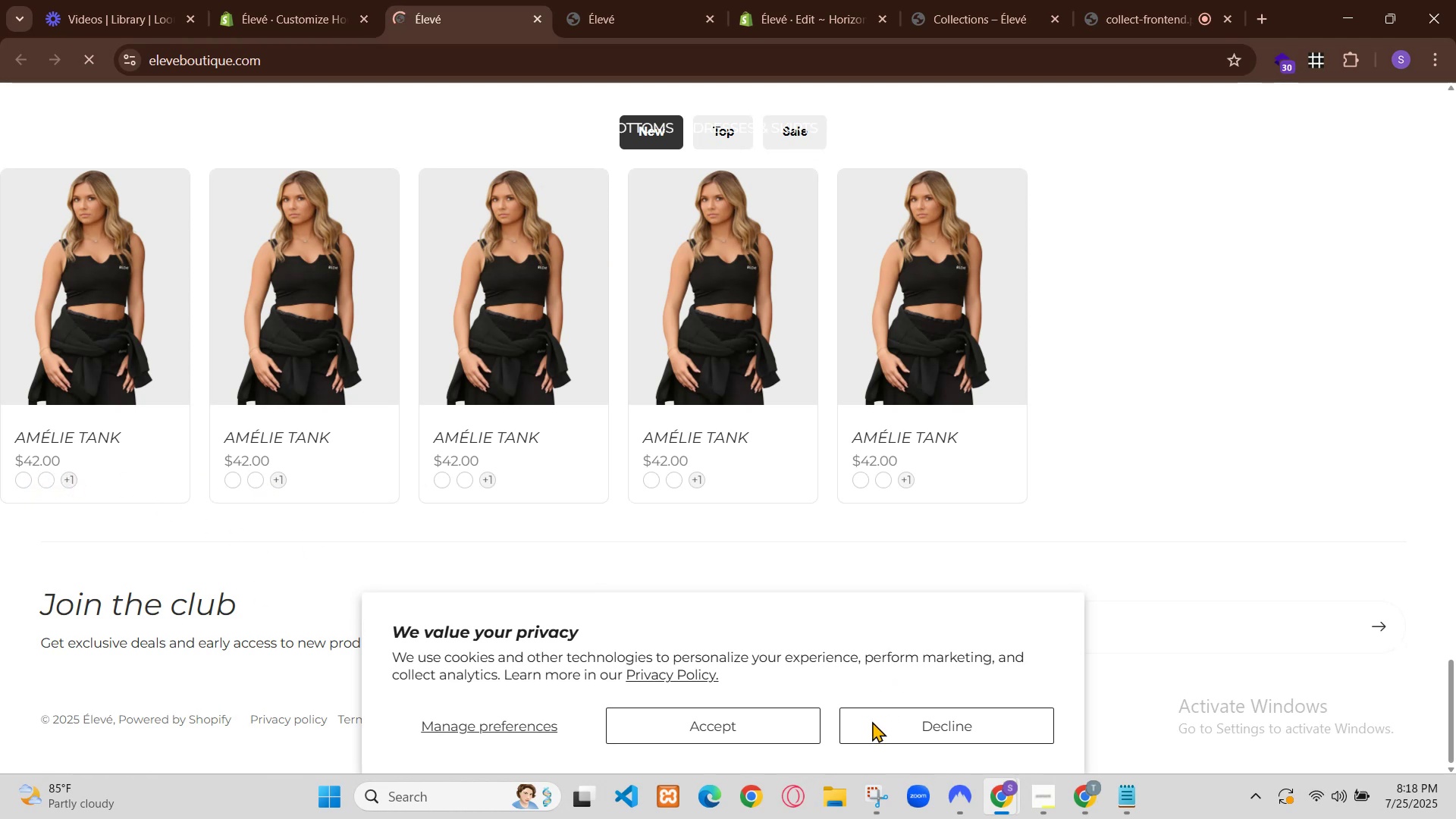 
left_click([817, 726])
 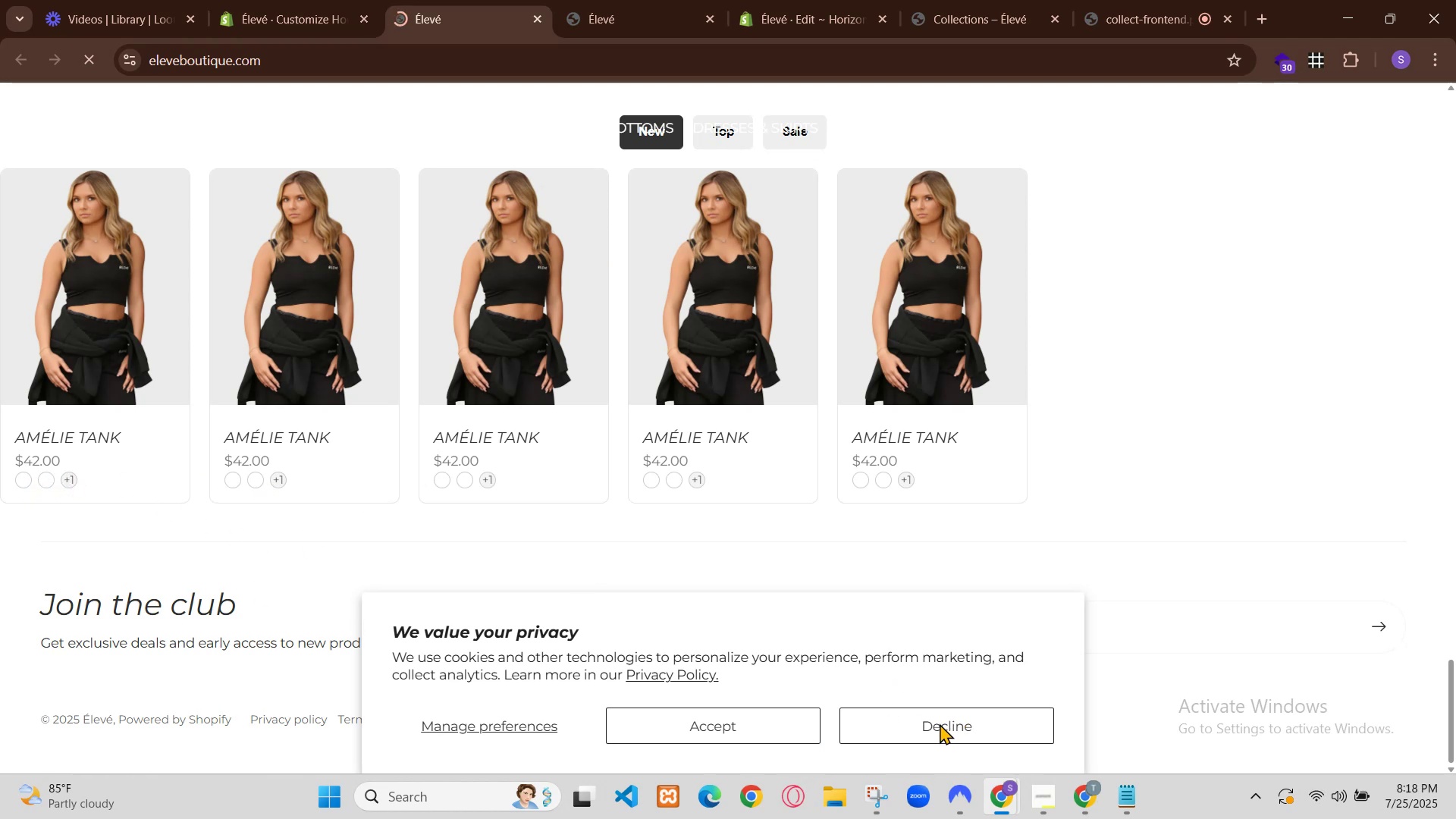 
scroll: coordinate [692, 234], scroll_direction: up, amount: 2.0
 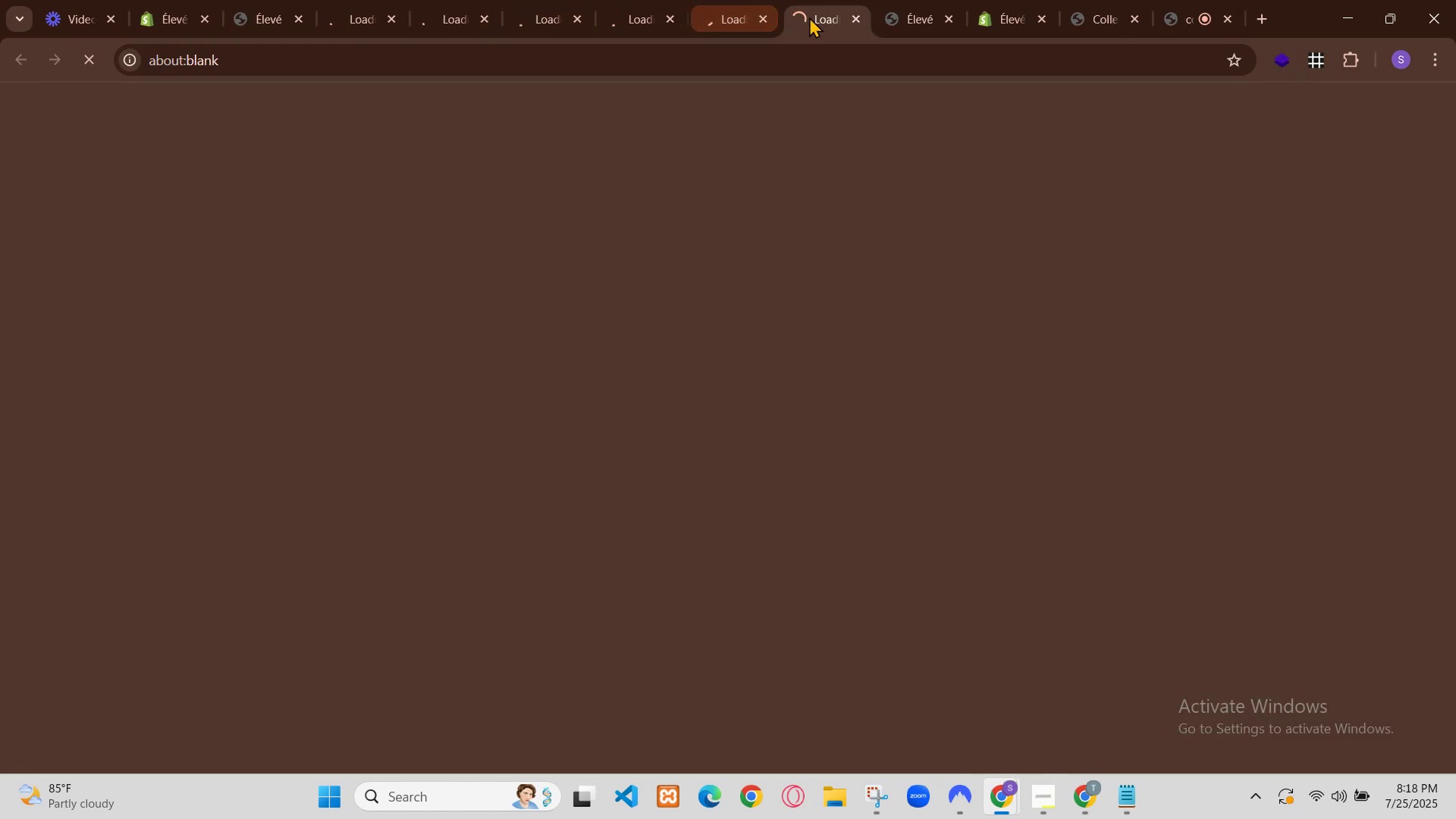 
left_click([857, 20])
 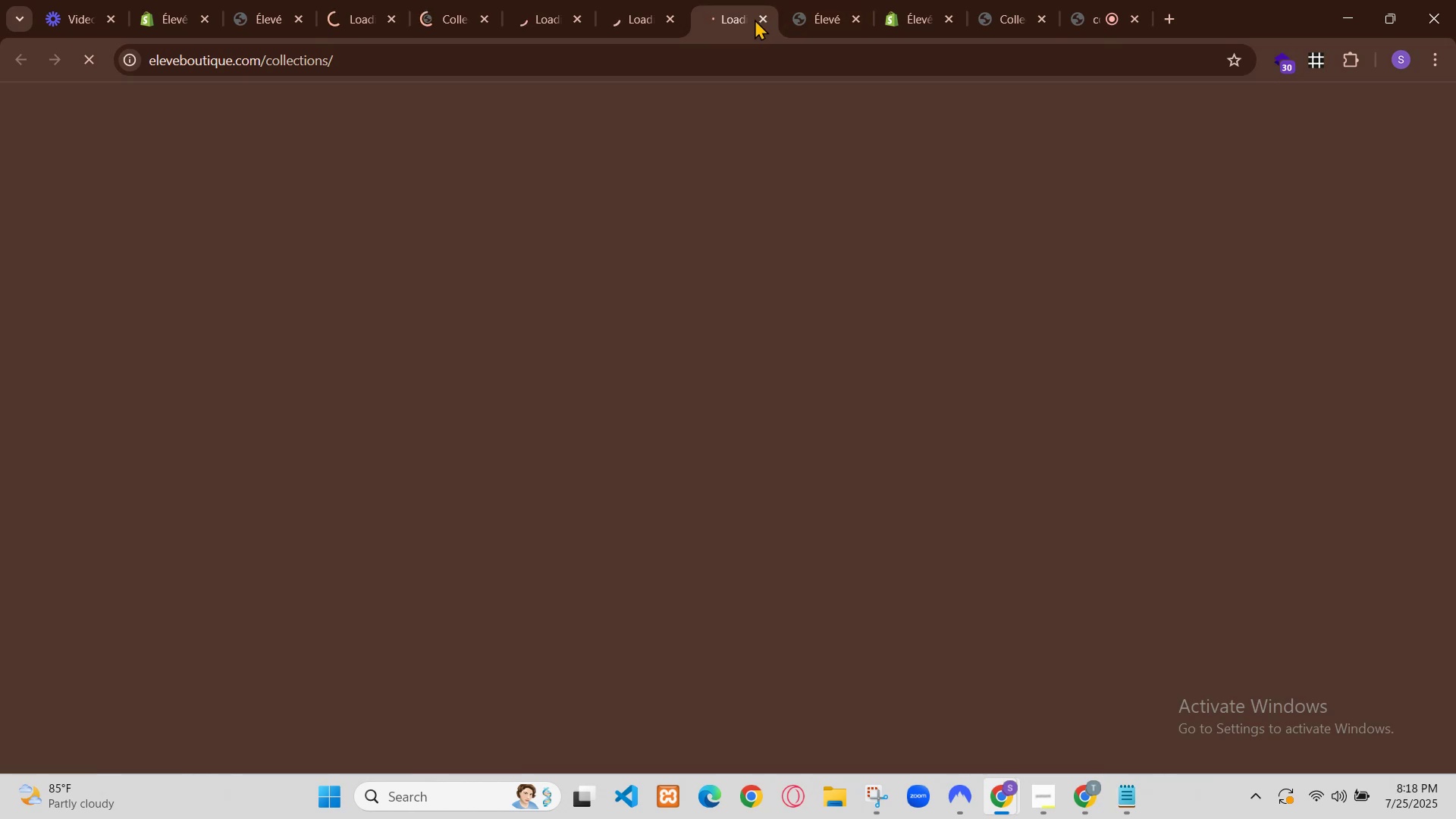 
left_click([762, 16])
 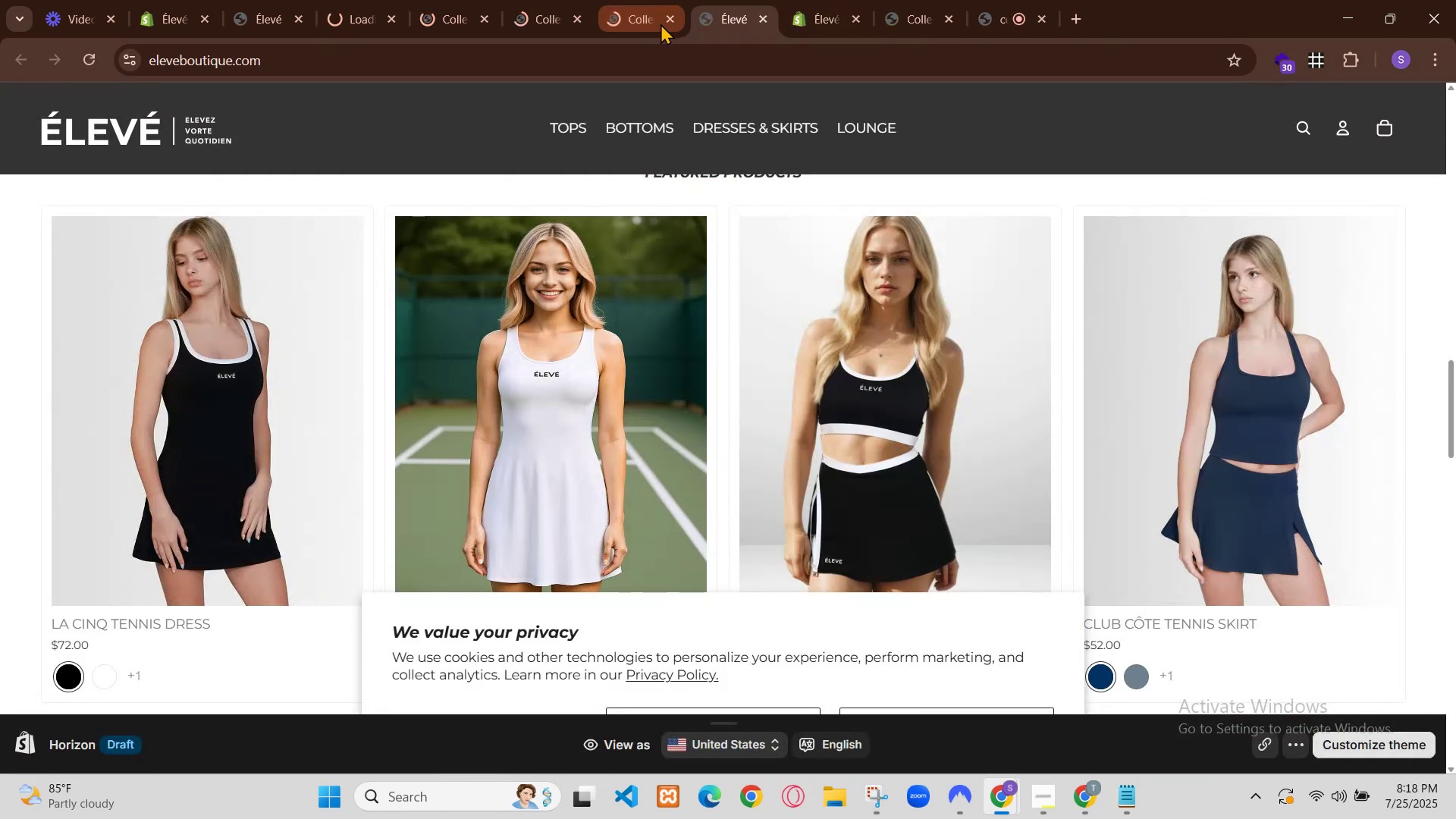 
left_click([667, 24])
 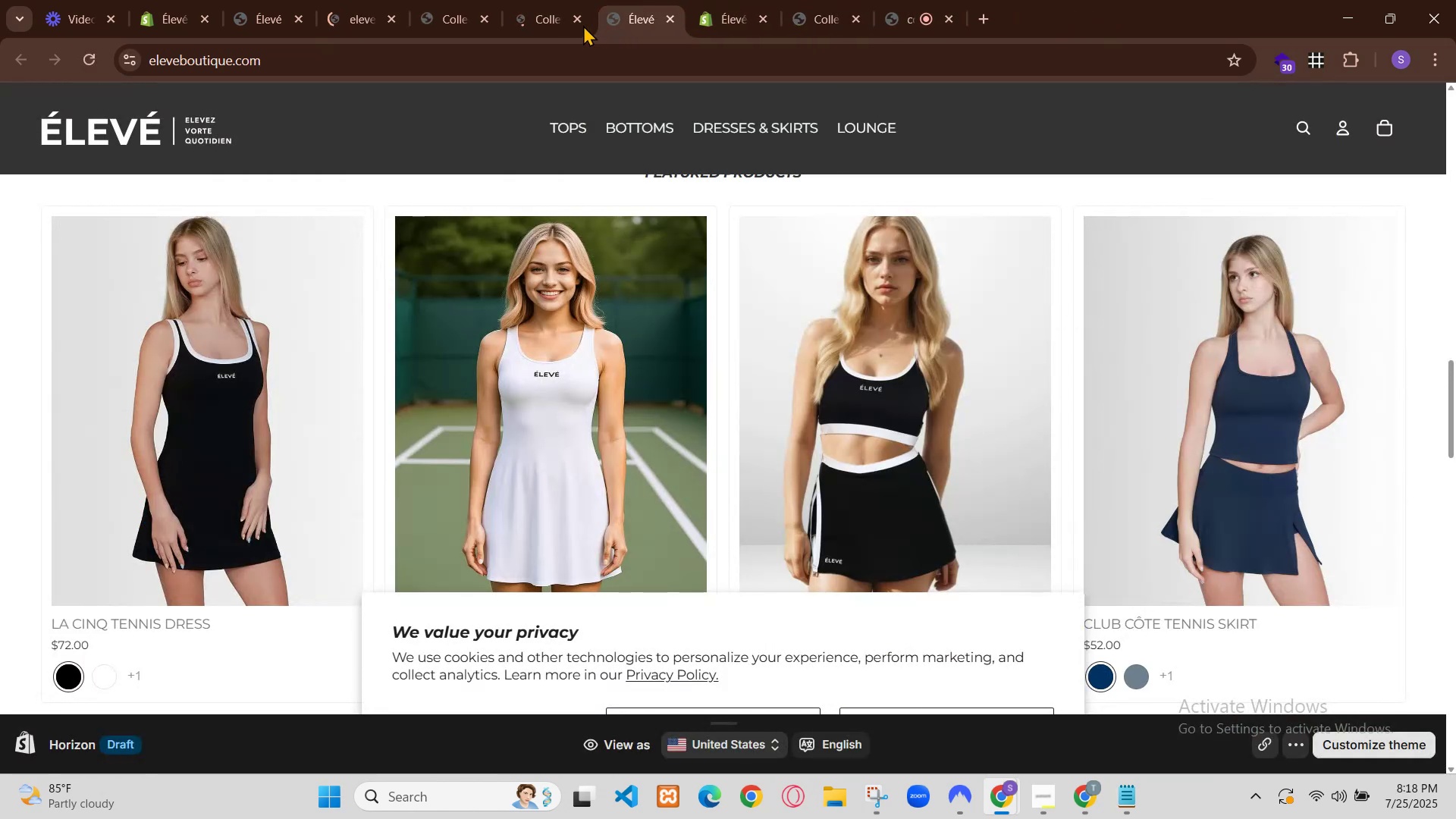 
left_click([579, 24])
 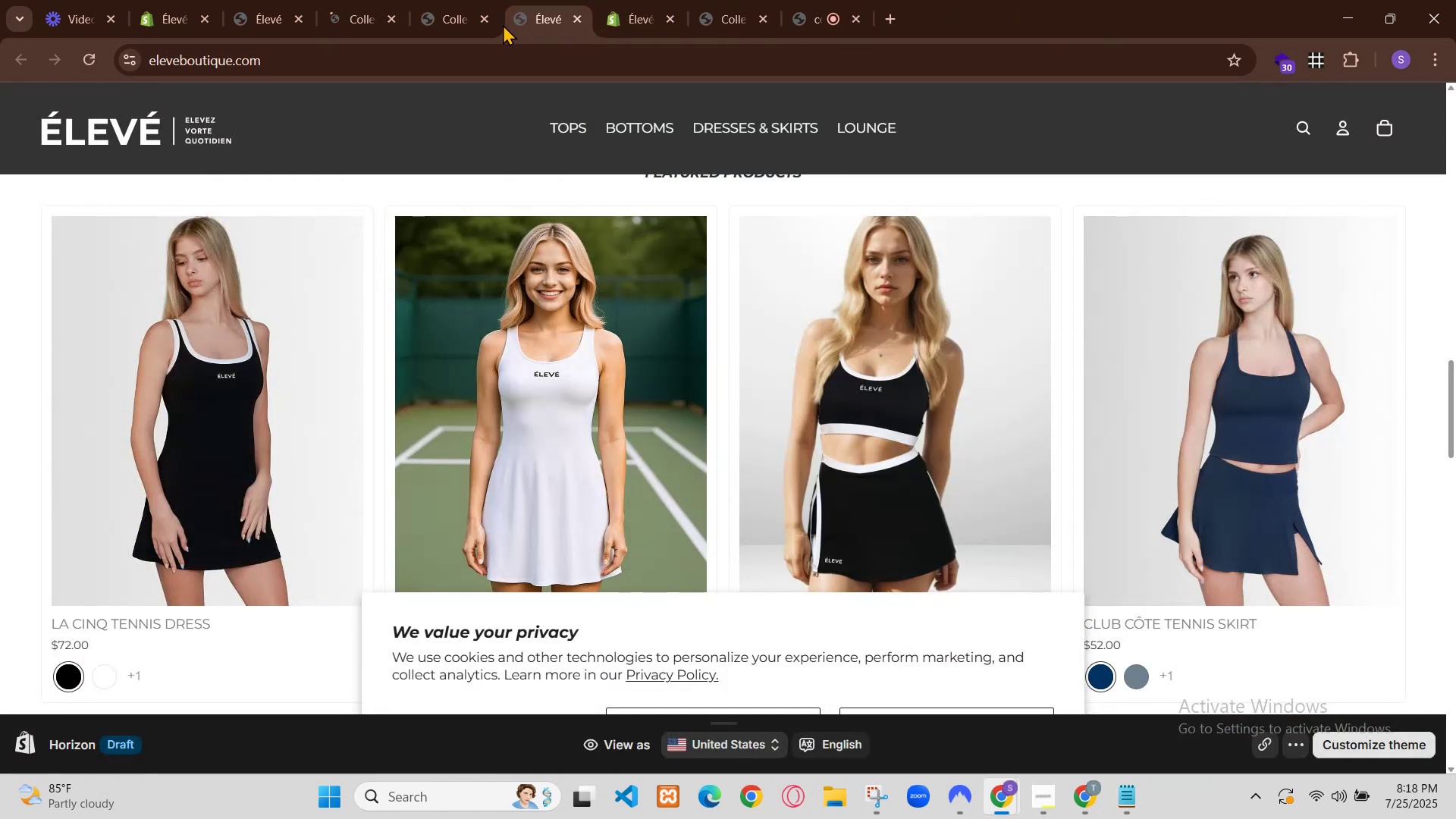 
left_click([483, 19])
 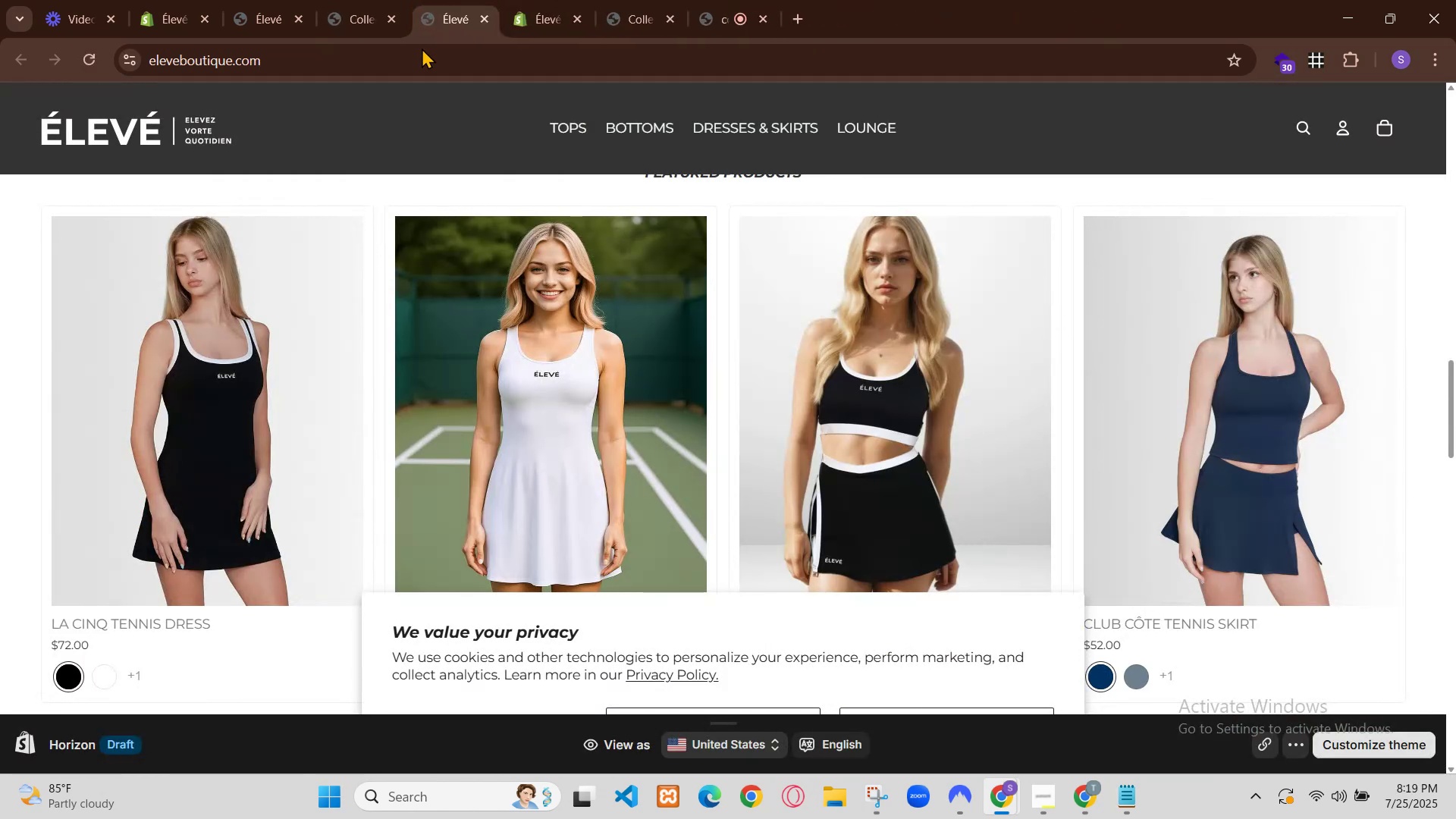 
scroll: coordinate [423, 252], scroll_direction: down, amount: 17.0
 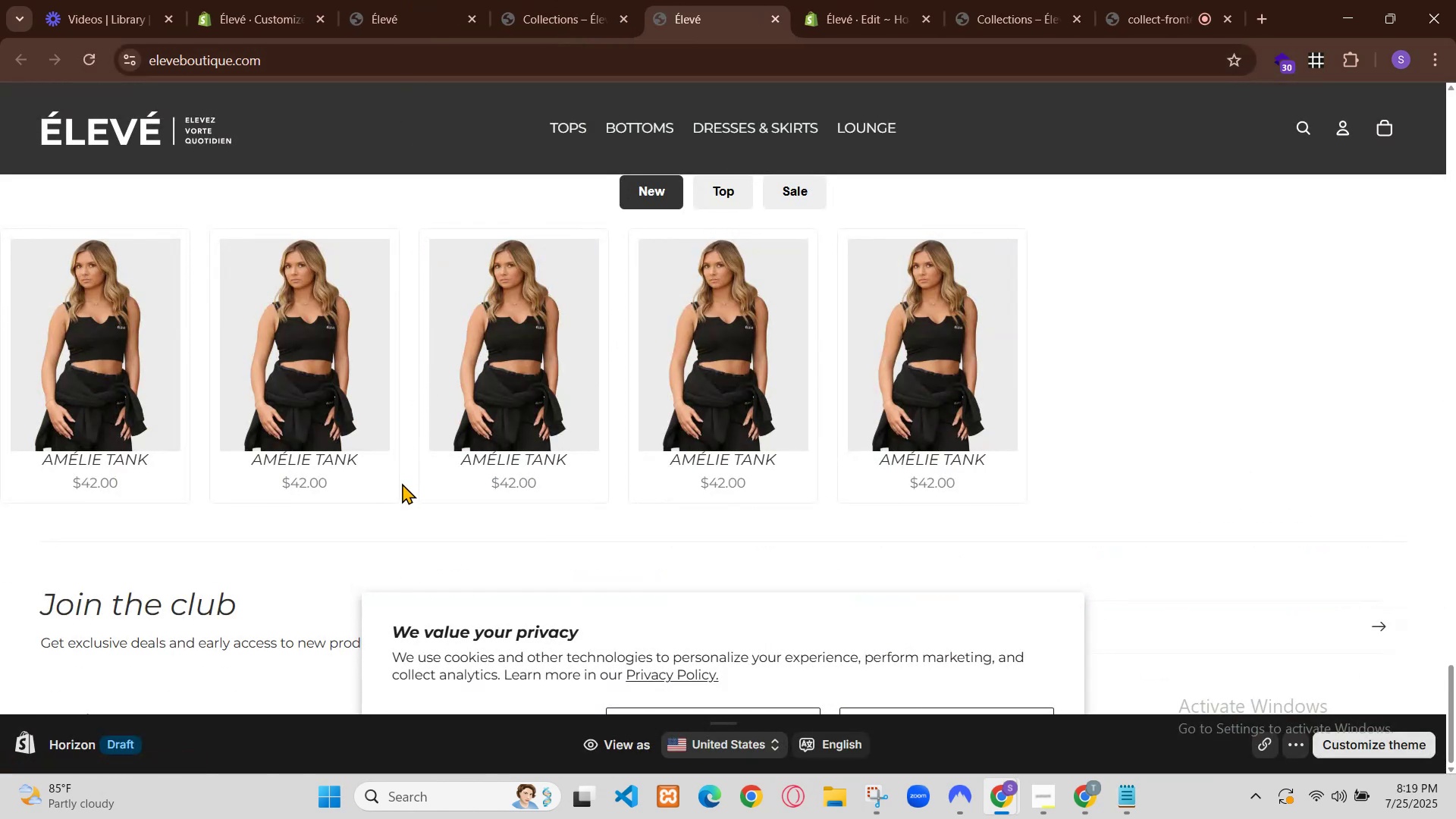 
left_click([236, 296])
 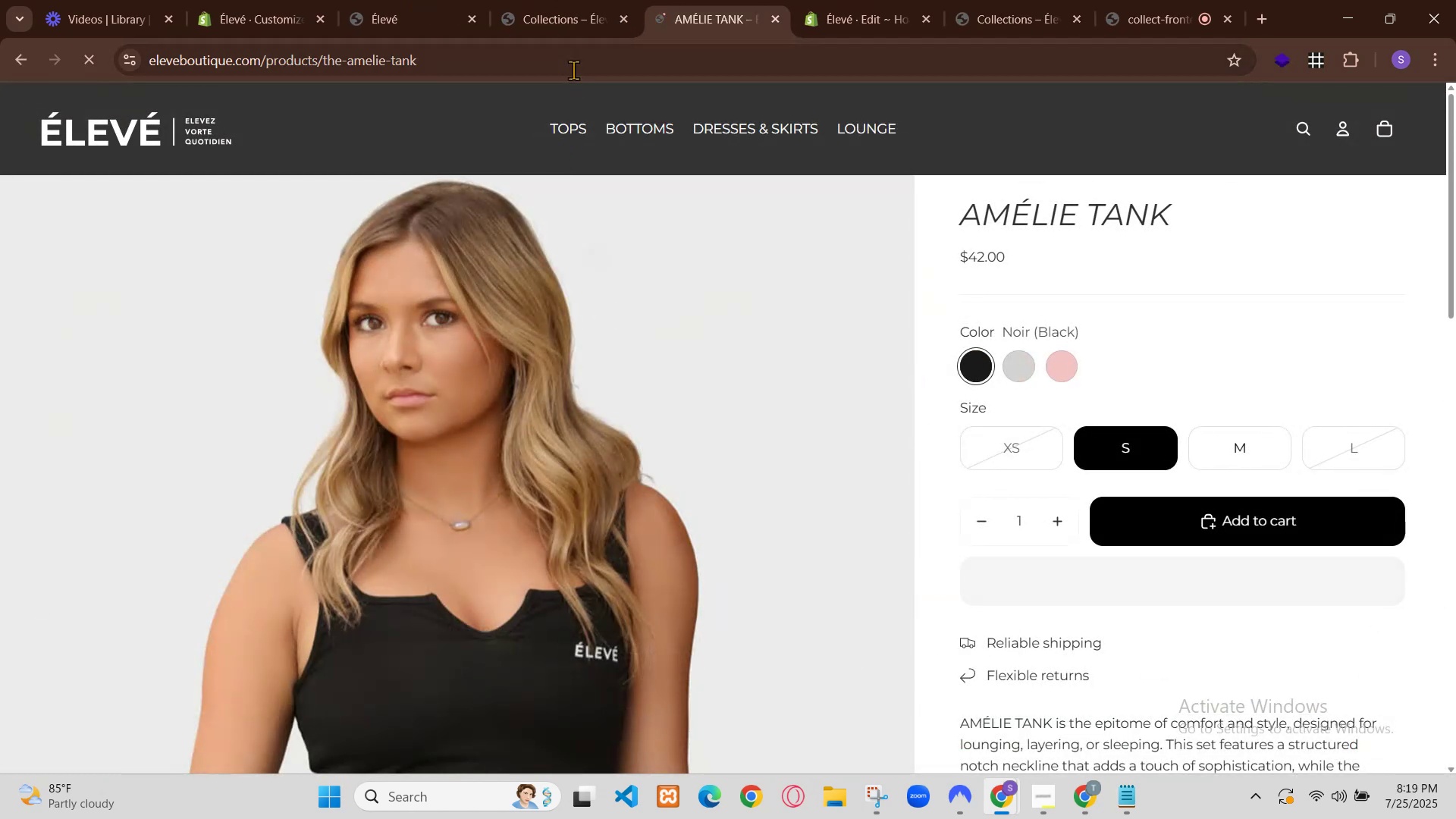 
left_click([604, 5])
 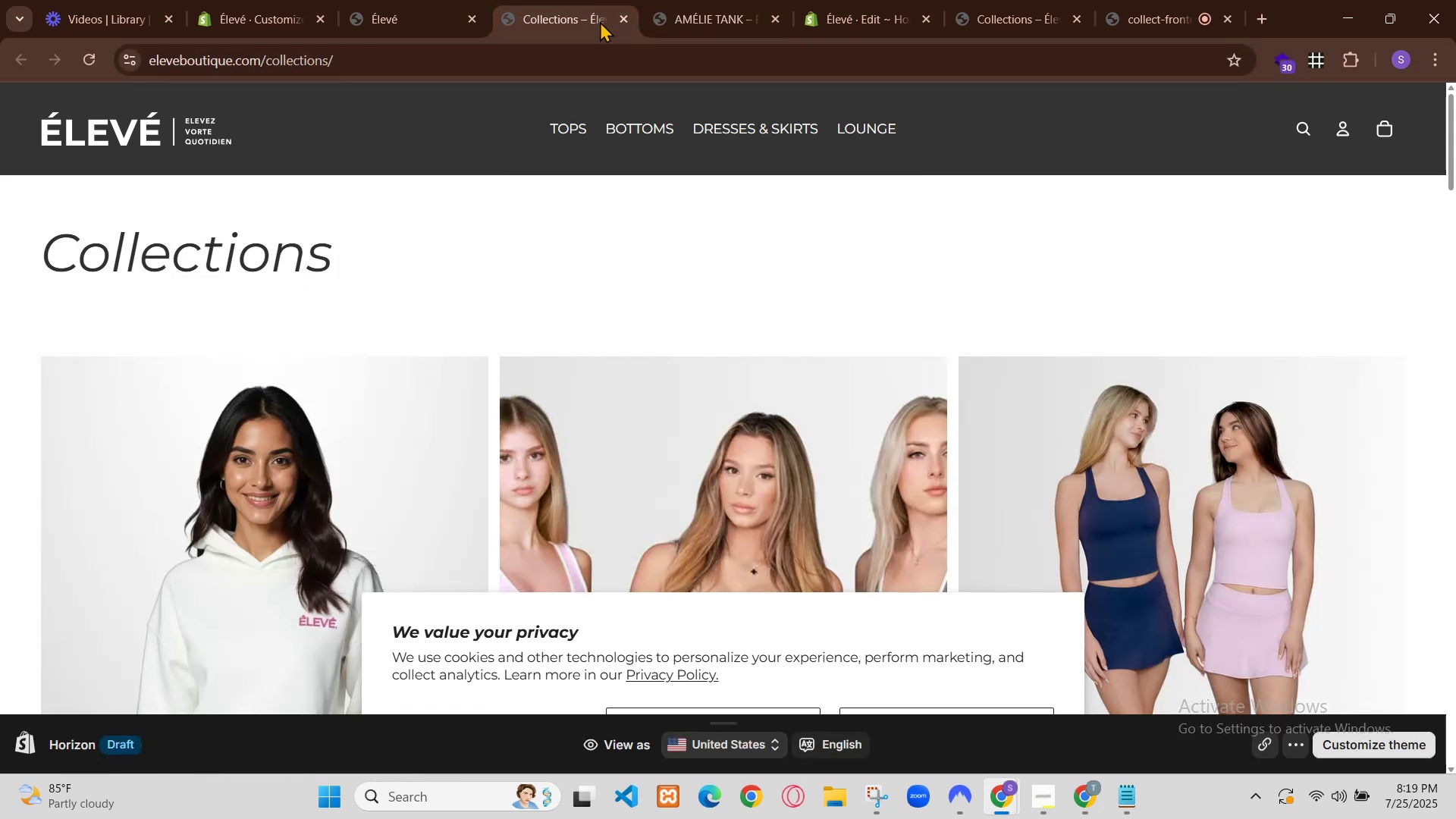 
scroll: coordinate [801, 485], scroll_direction: down, amount: 36.0
 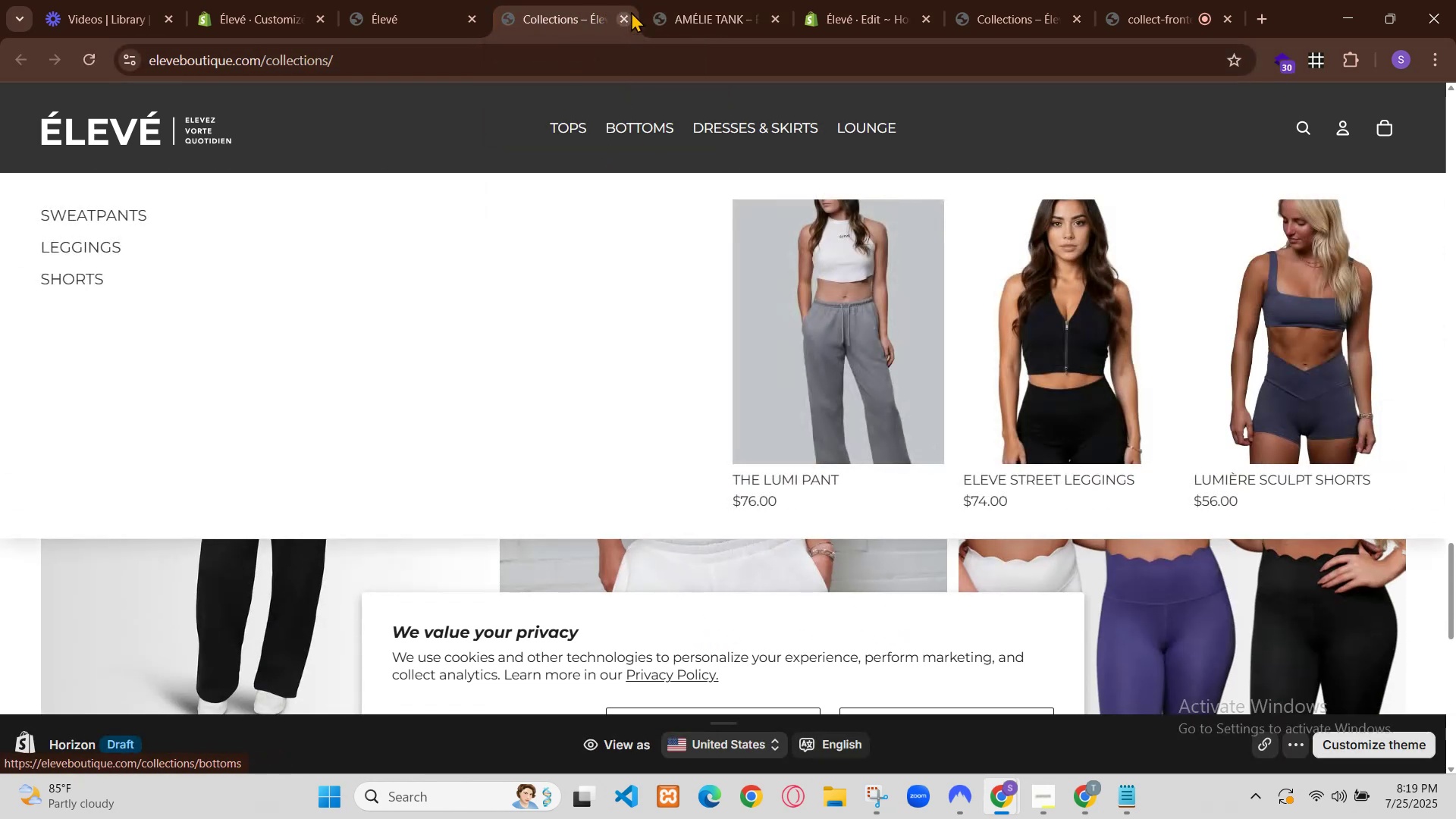 
left_click([618, 17])
 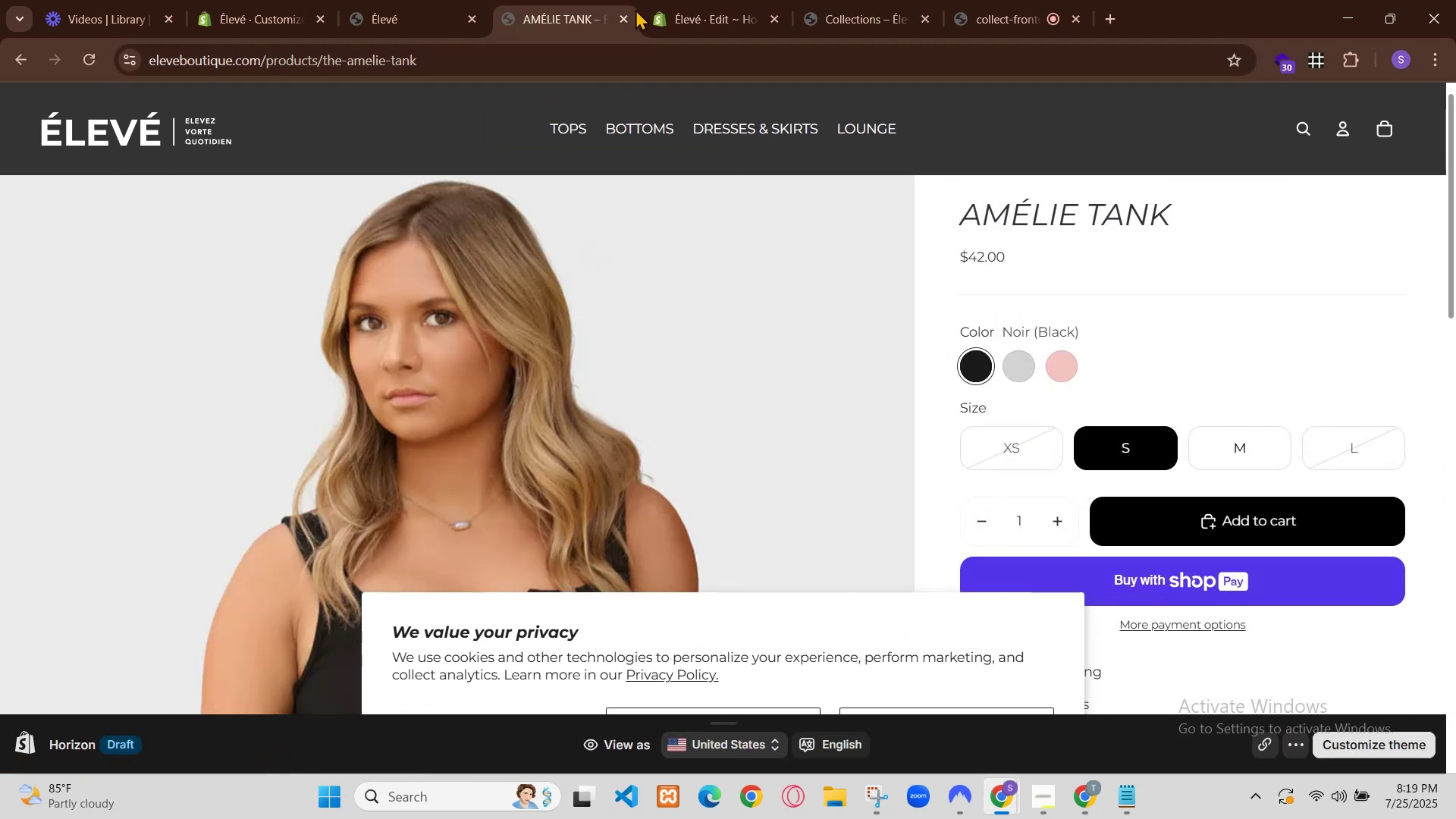 
left_click([614, 17])
 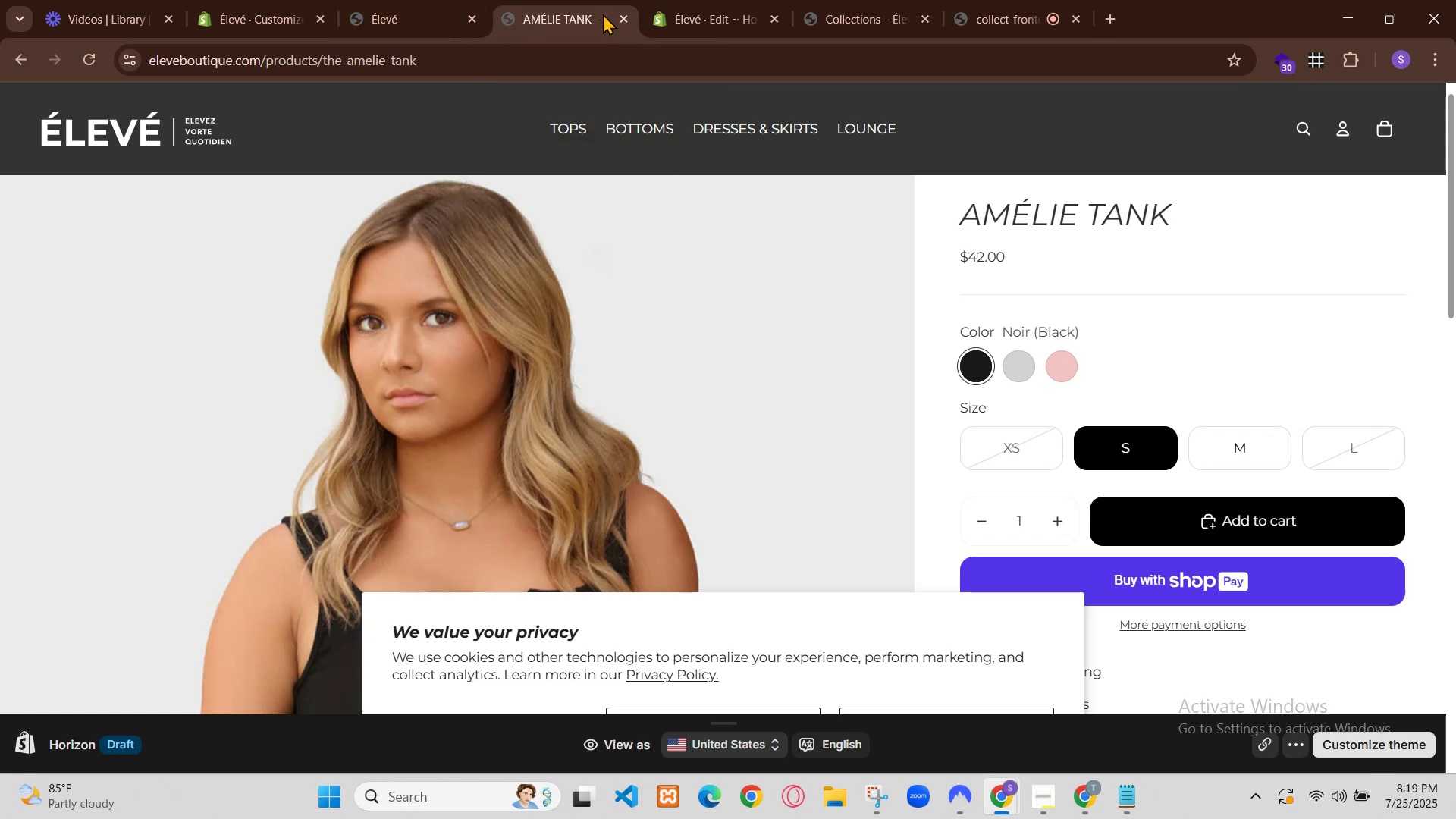 
left_click([623, 17])
 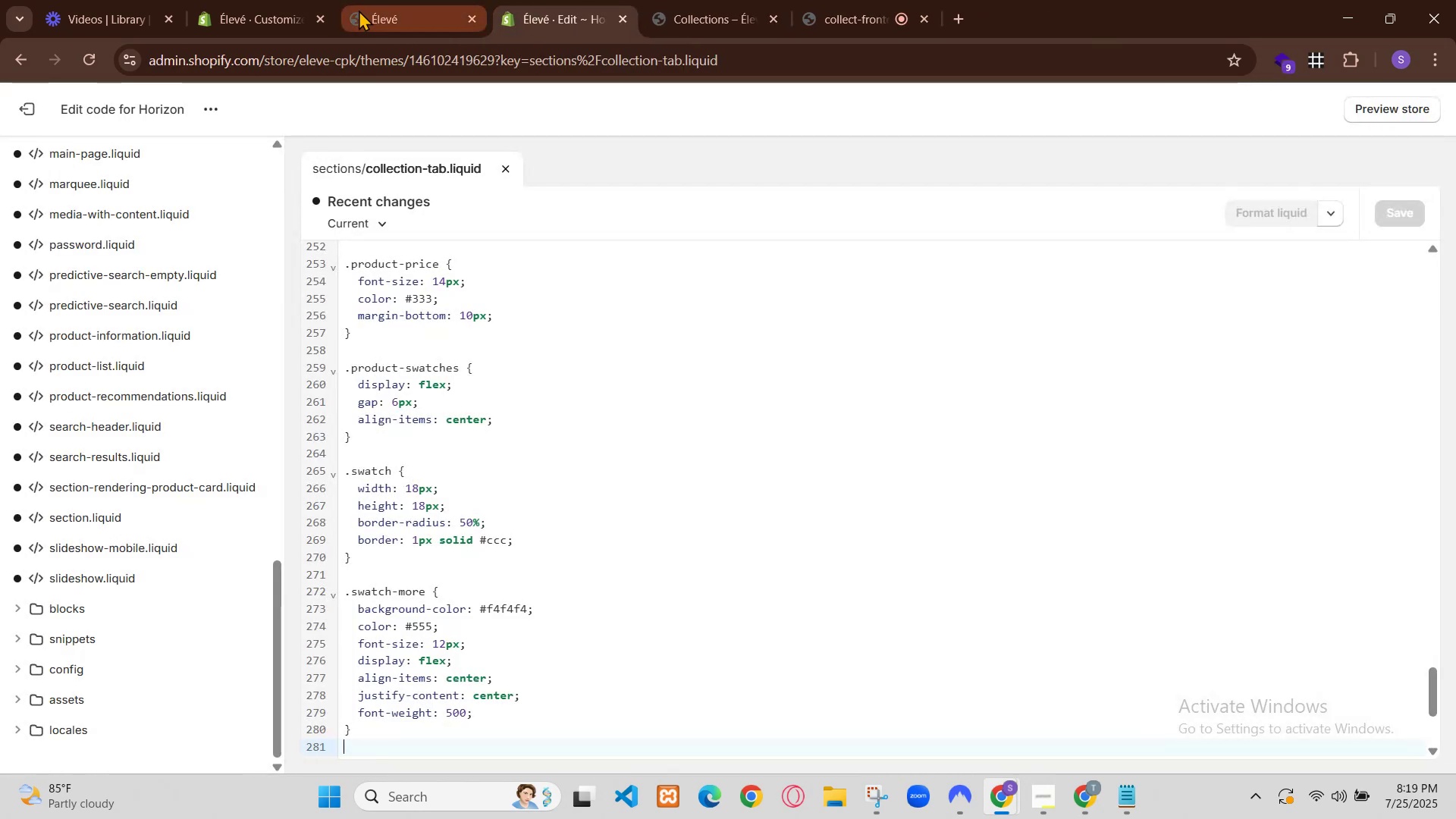 
left_click([375, 0])
 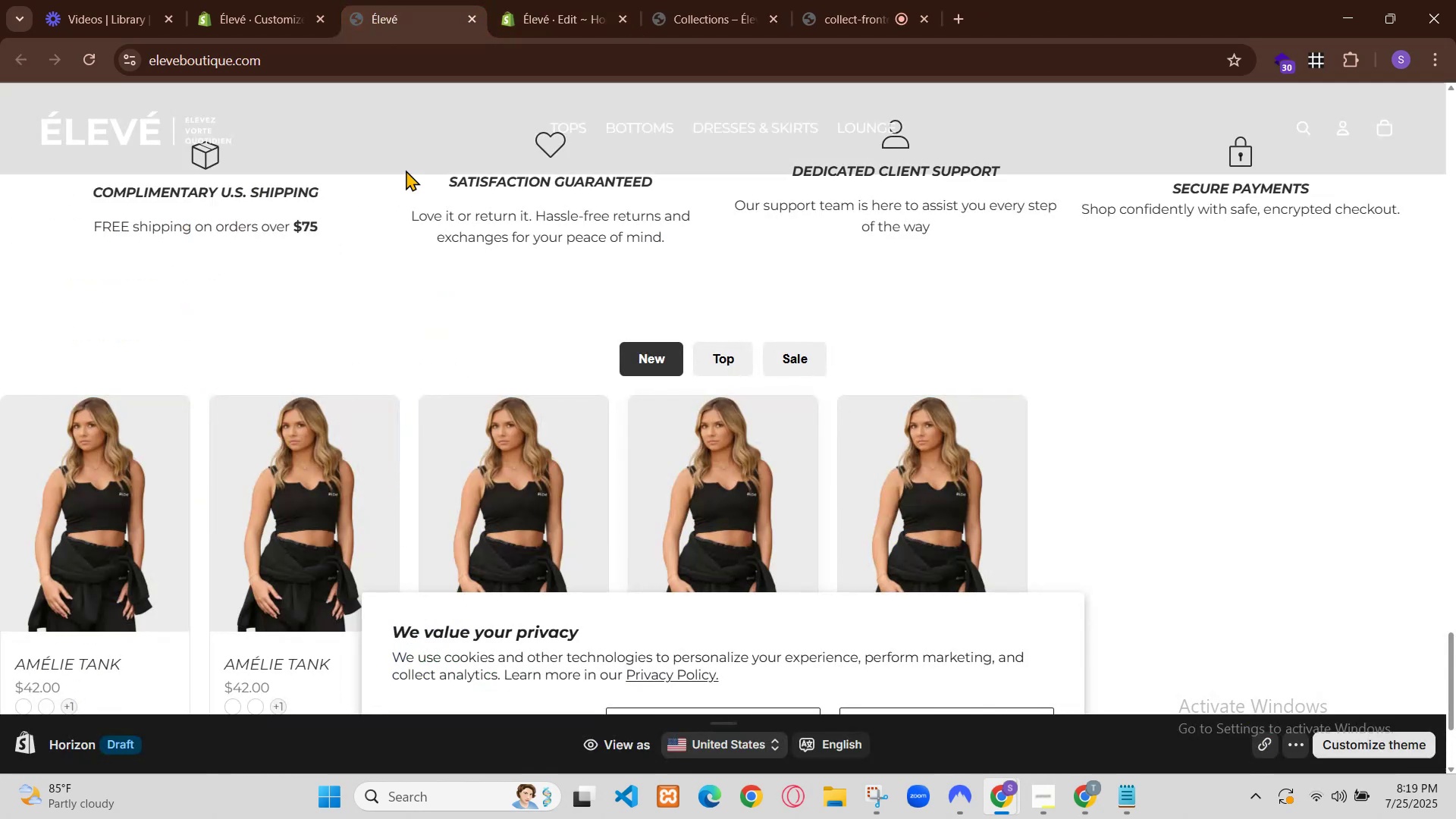 
scroll: coordinate [456, 332], scroll_direction: down, amount: 1.0
 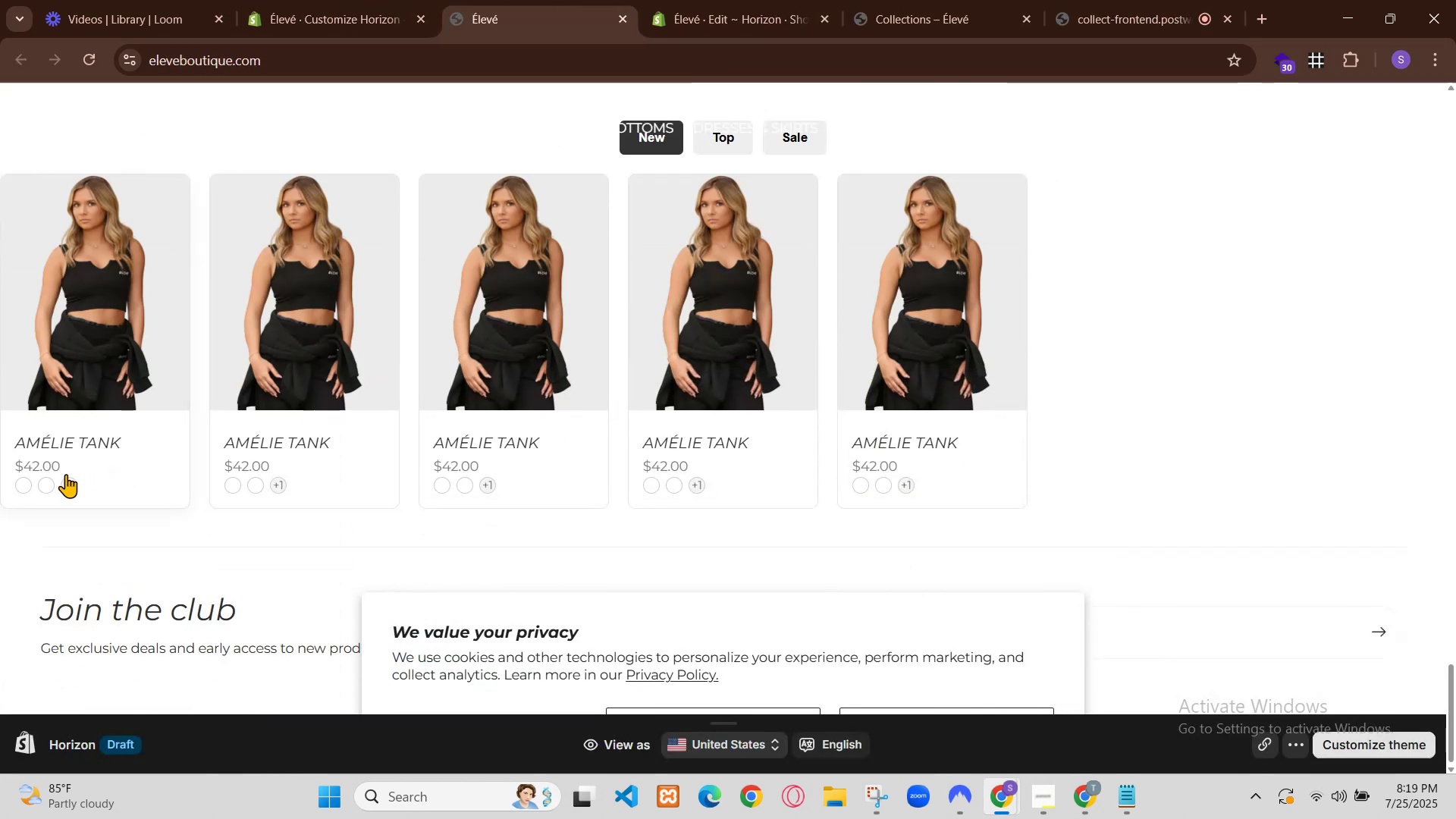 
left_click([42, 483])
 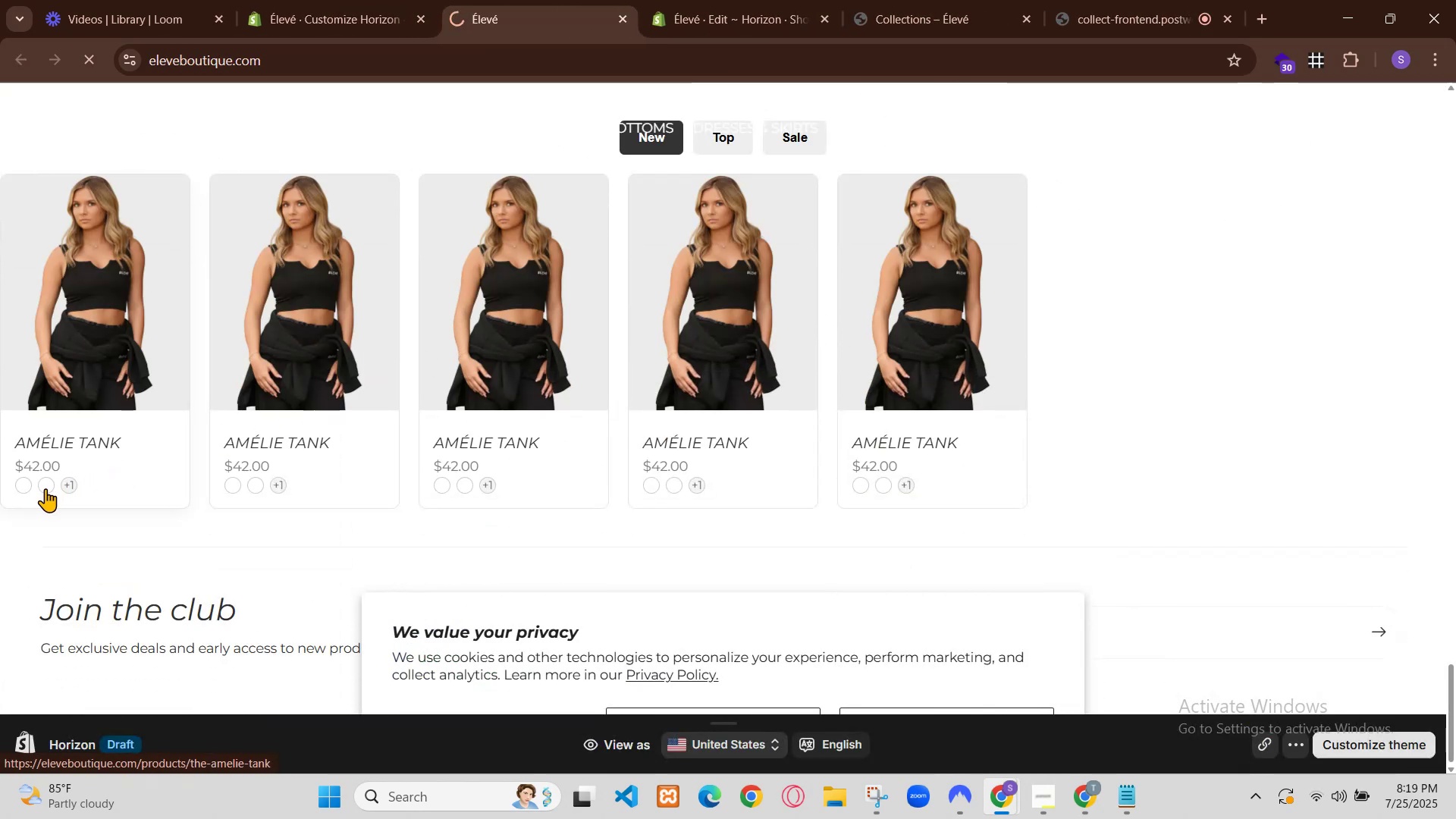 
left_click([46, 488])
 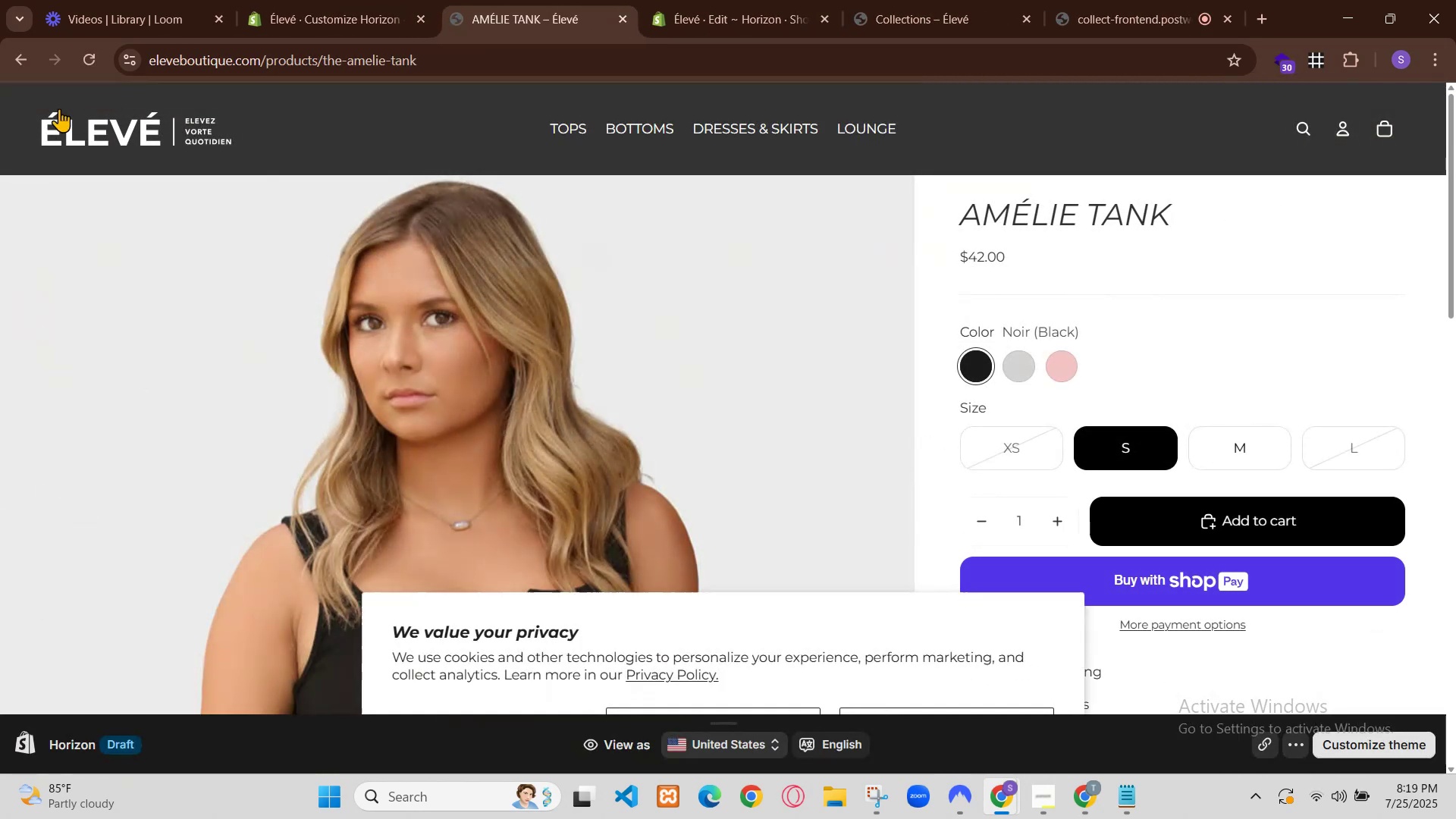 
scroll: coordinate [401, 312], scroll_direction: down, amount: 6.0
 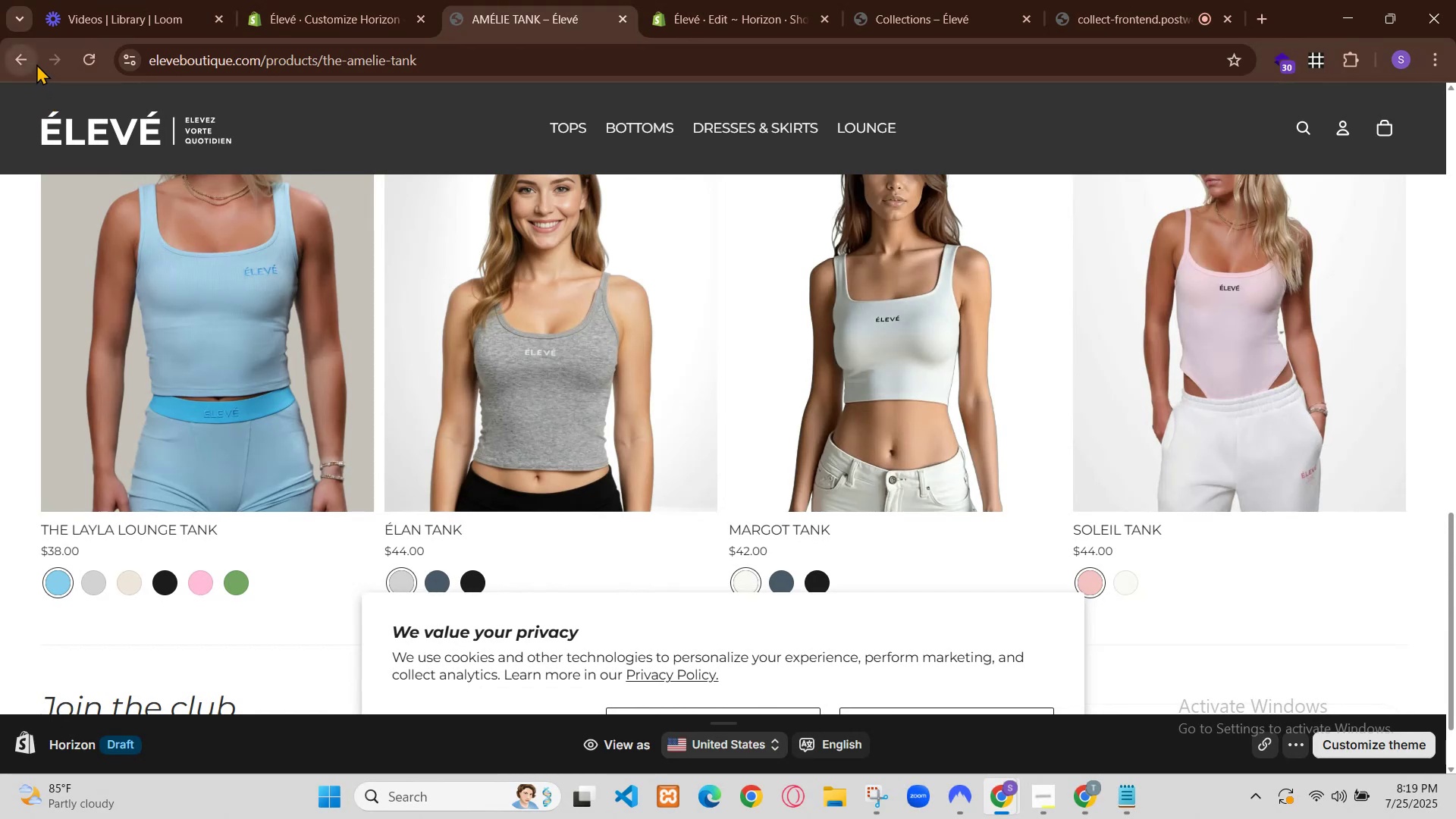 
left_click([36, 63])
 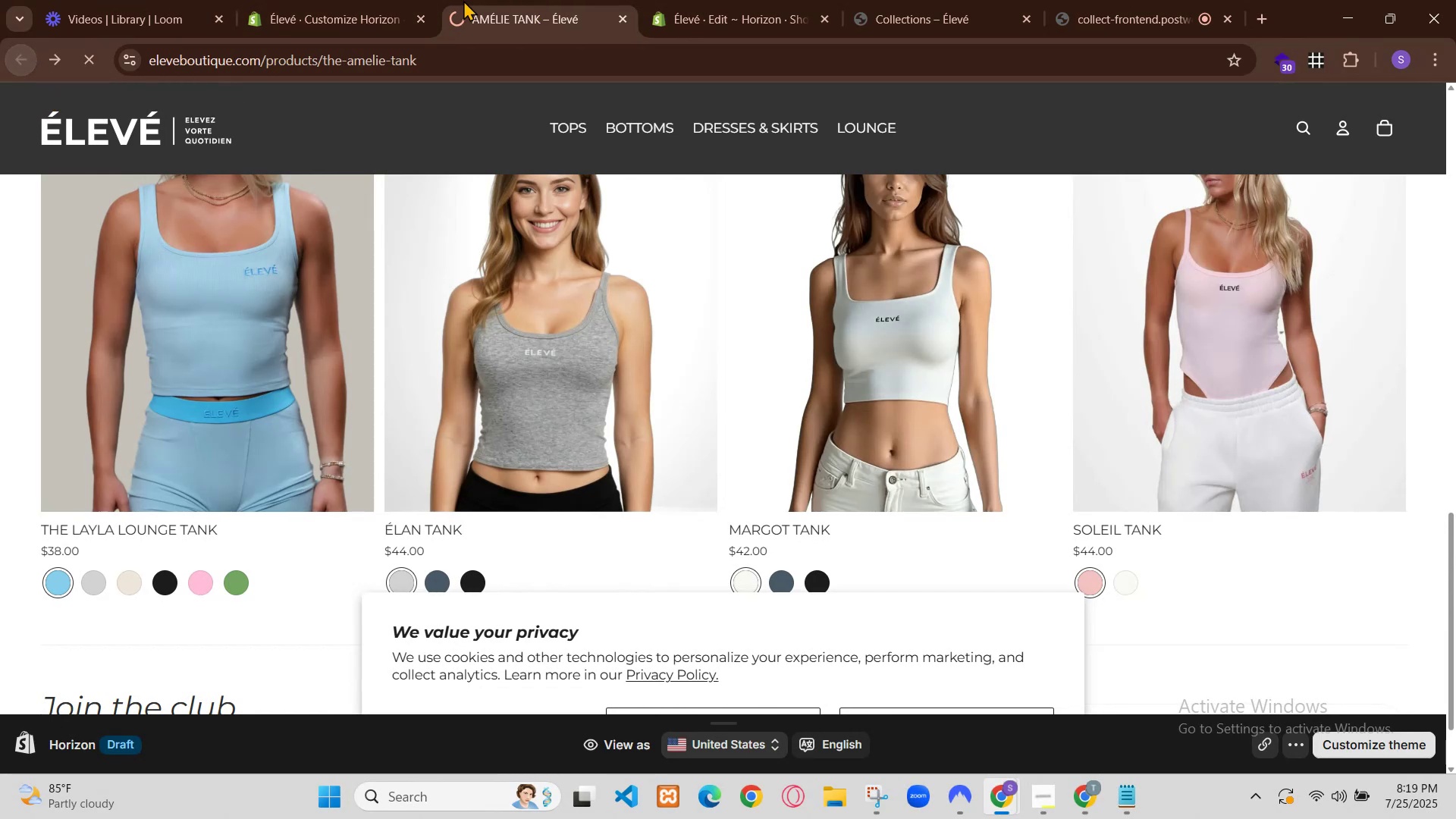 
left_click([360, 0])
 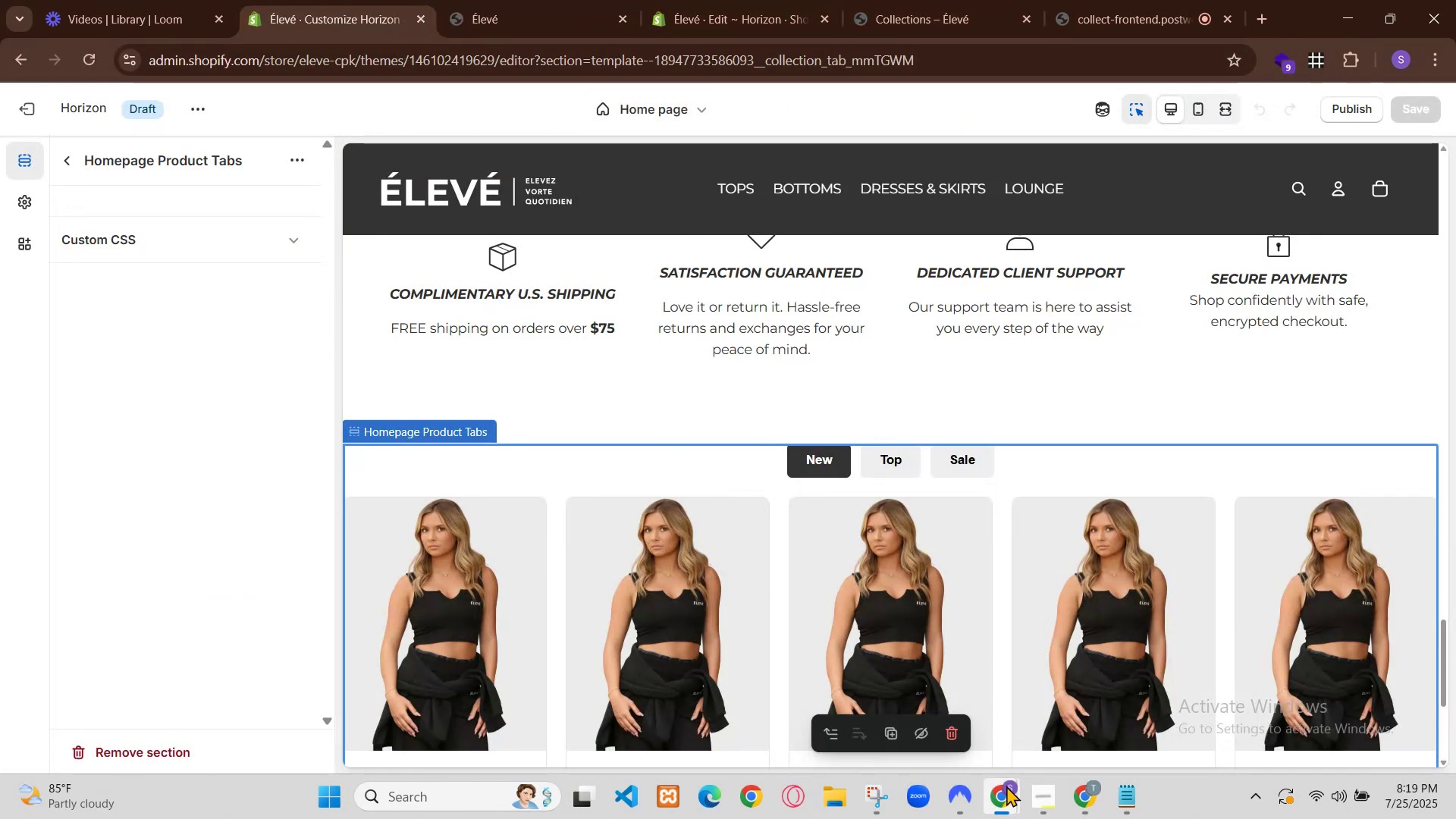 
left_click([1074, 792])
 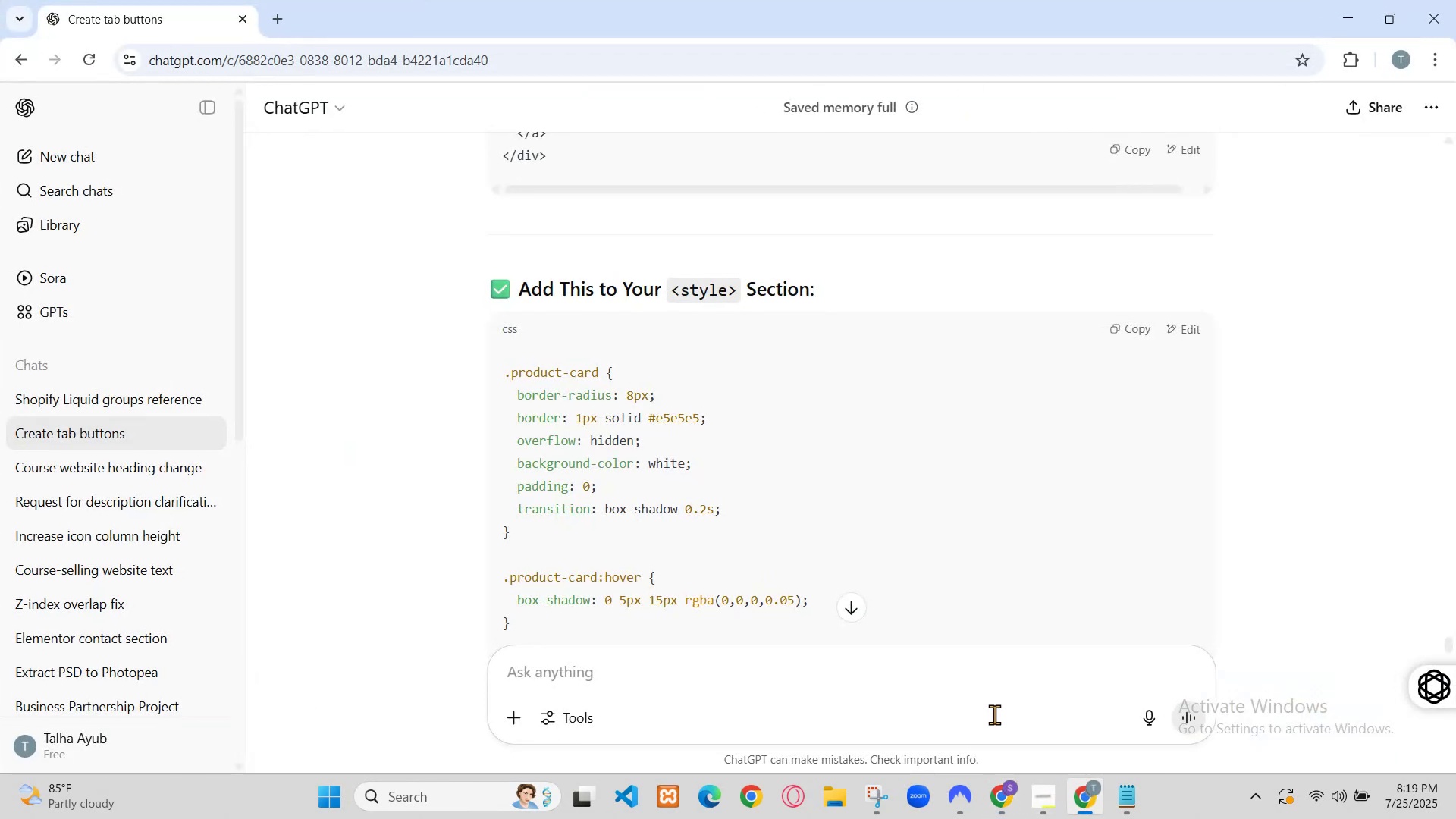 
scroll: coordinate [721, 631], scroll_direction: down, amount: 7.0
 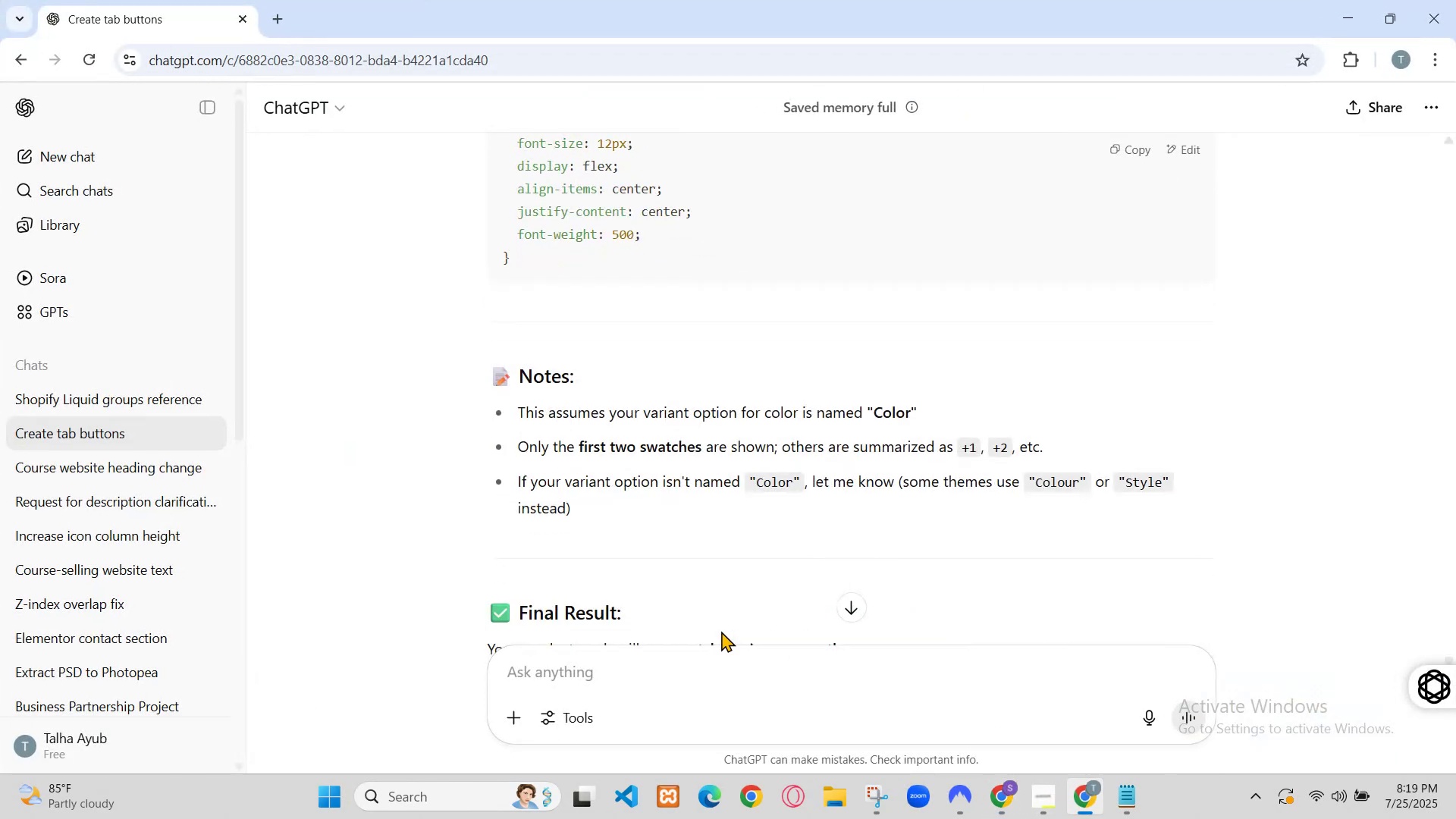 
scroll: coordinate [721, 631], scroll_direction: up, amount: 1.0
 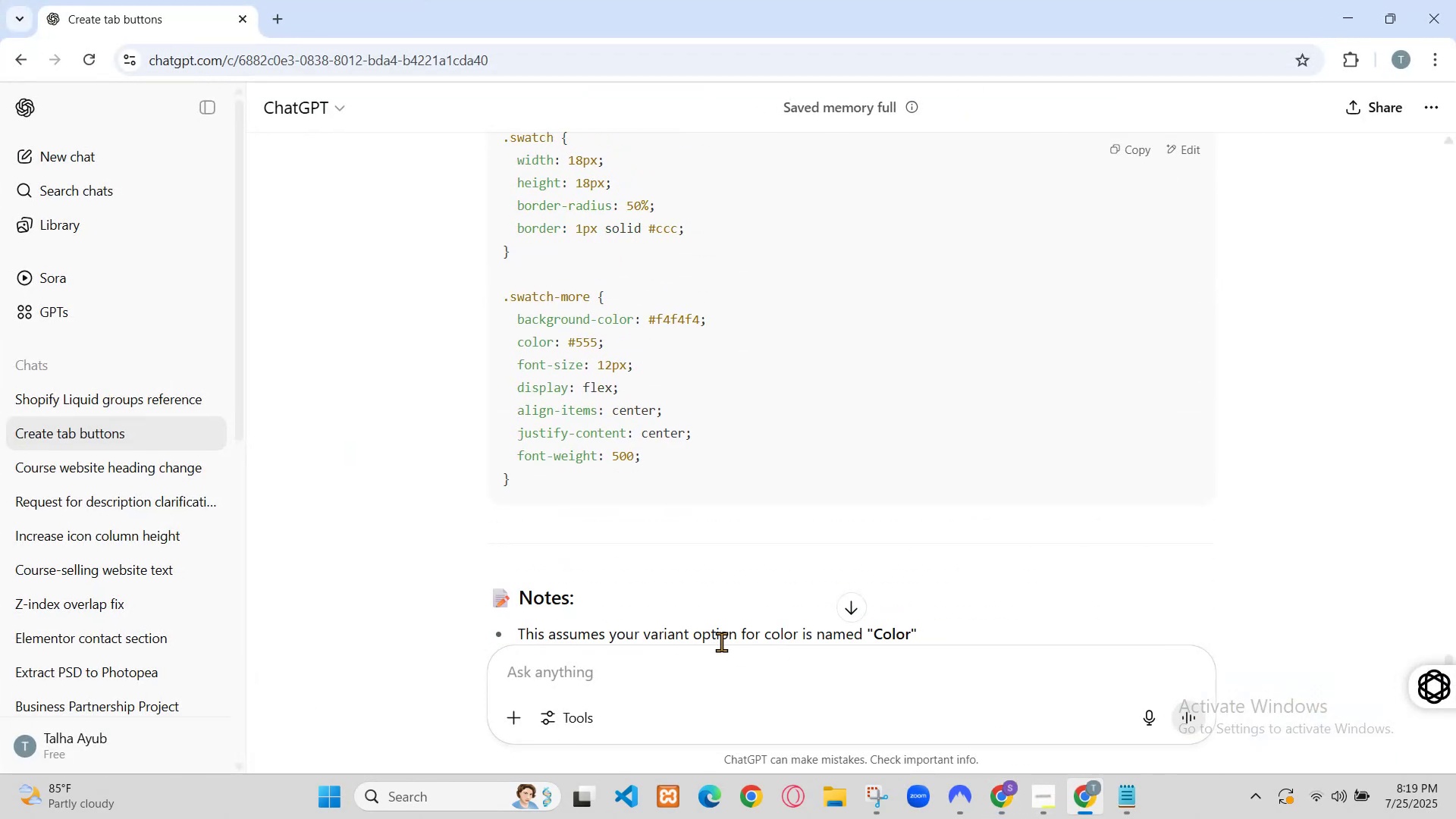 
left_click([722, 676])
 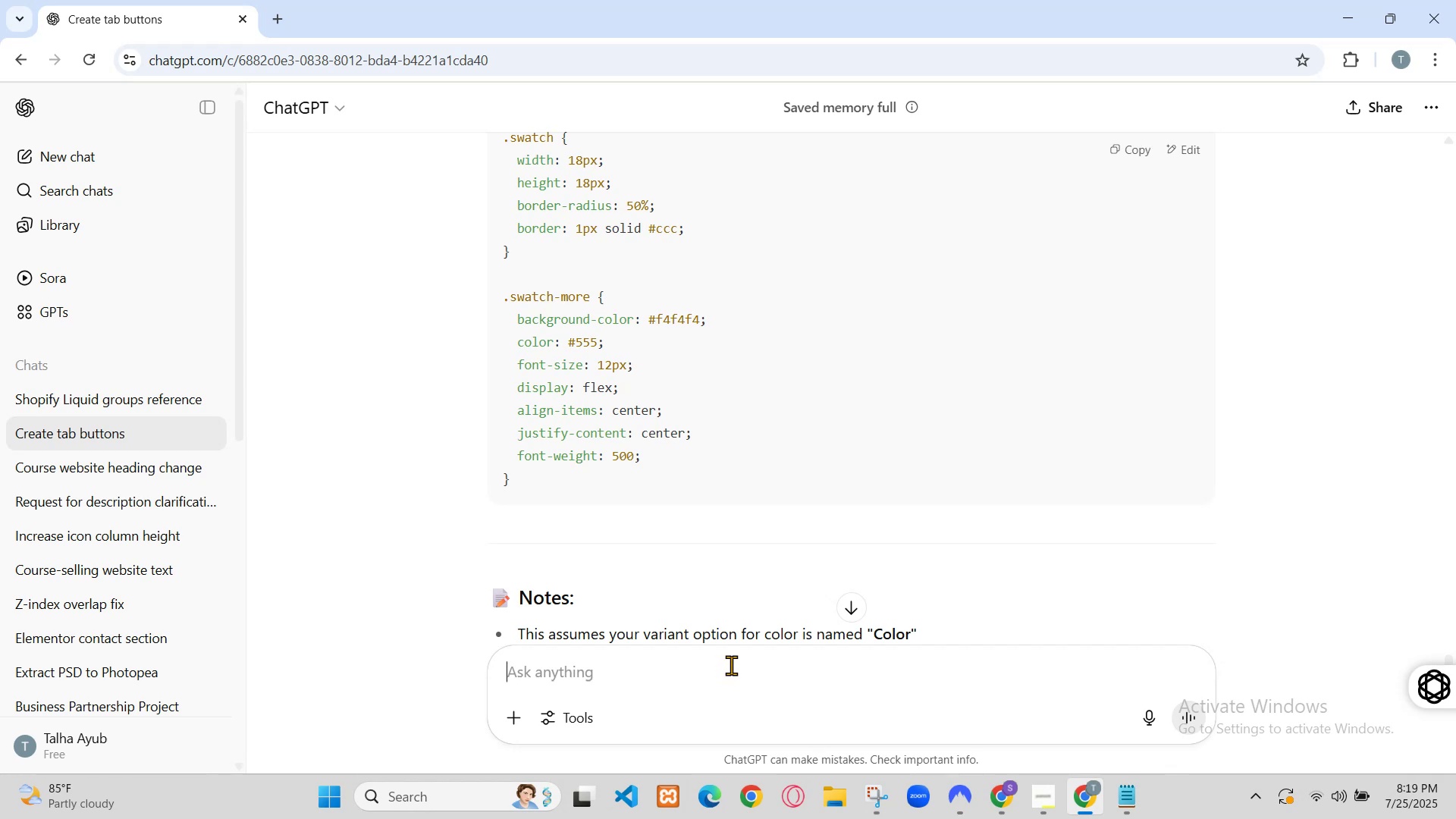 
type(color are not working)
 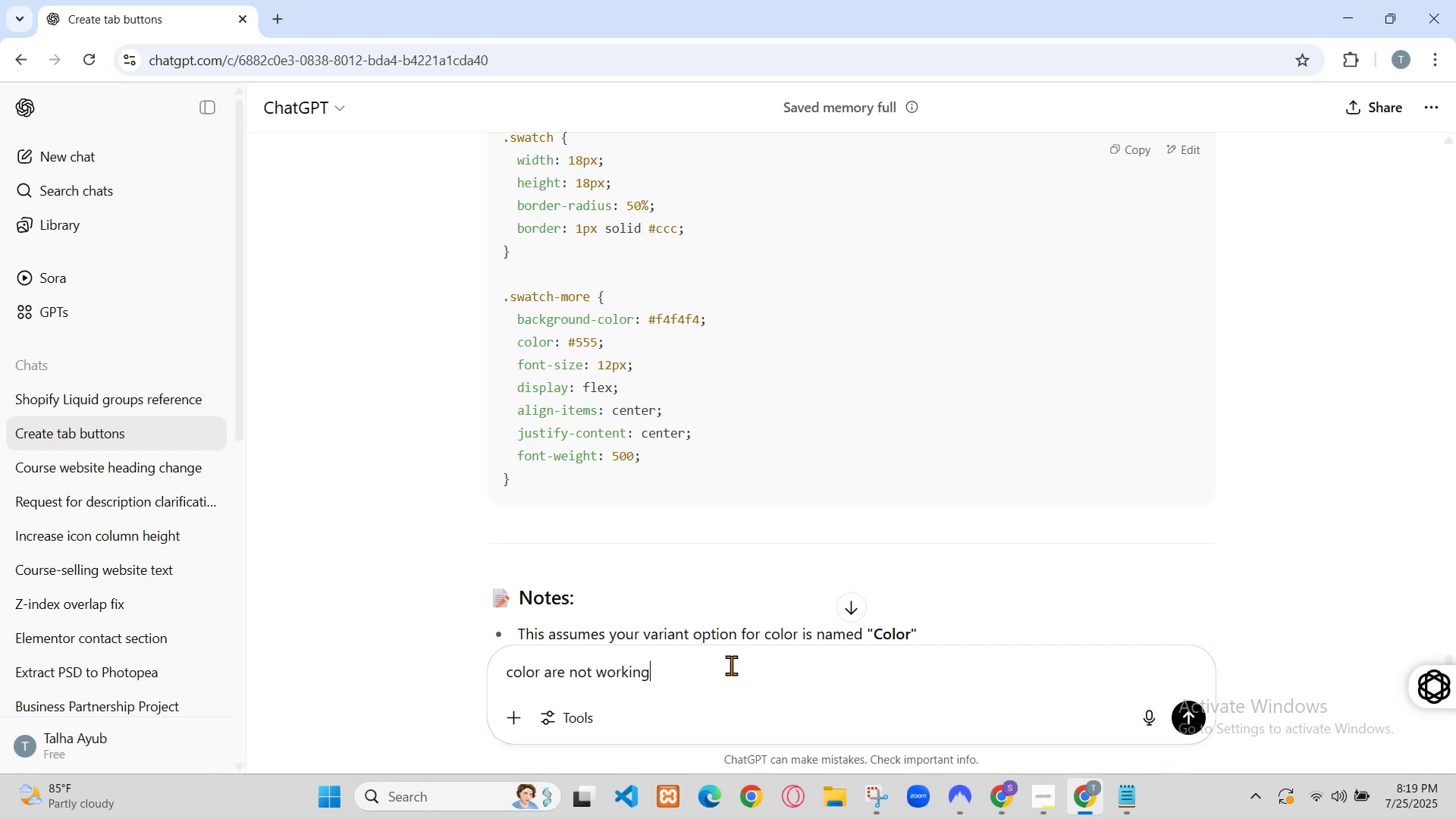 
key(Enter)
 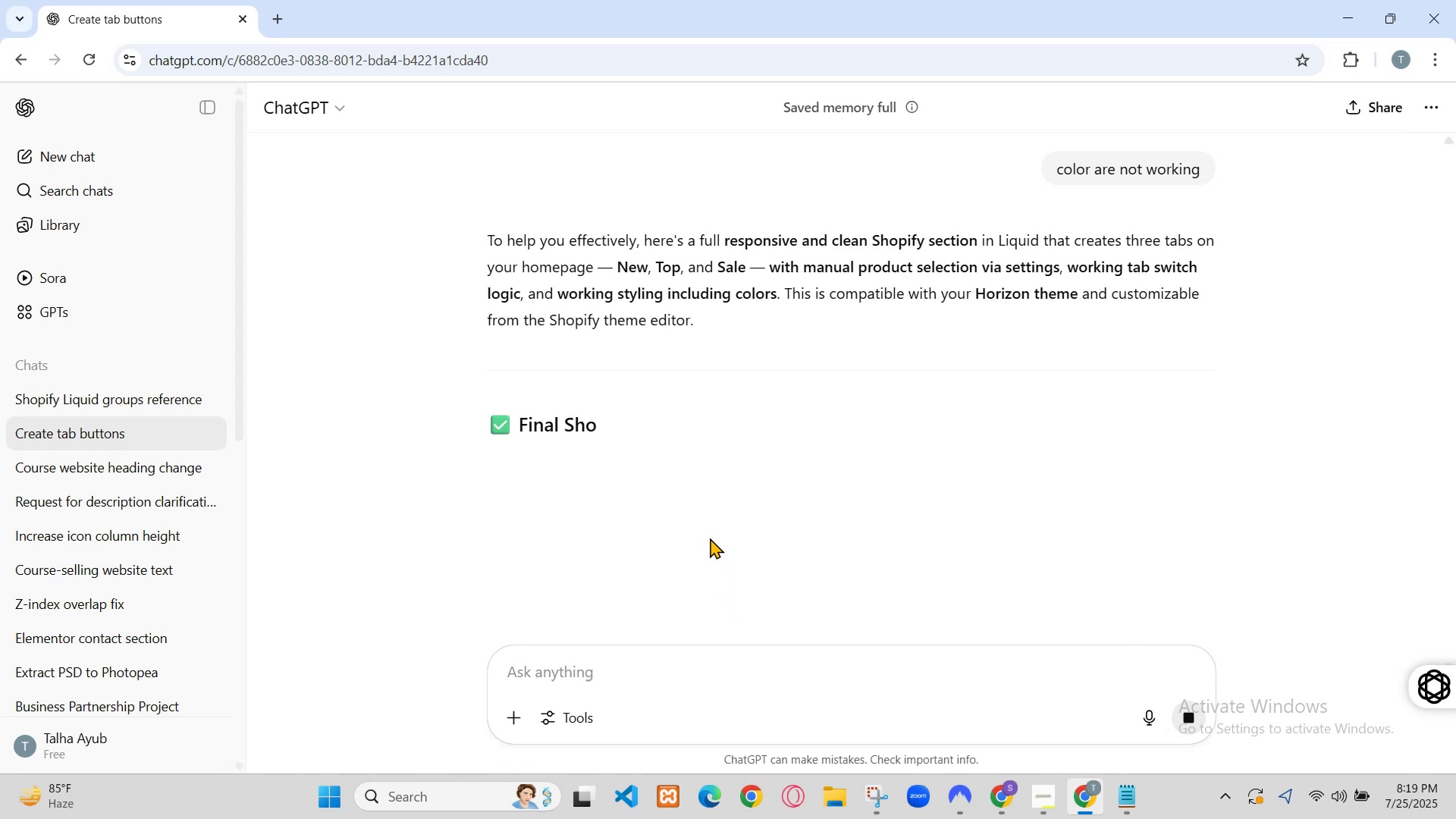 
wait(10.15)
 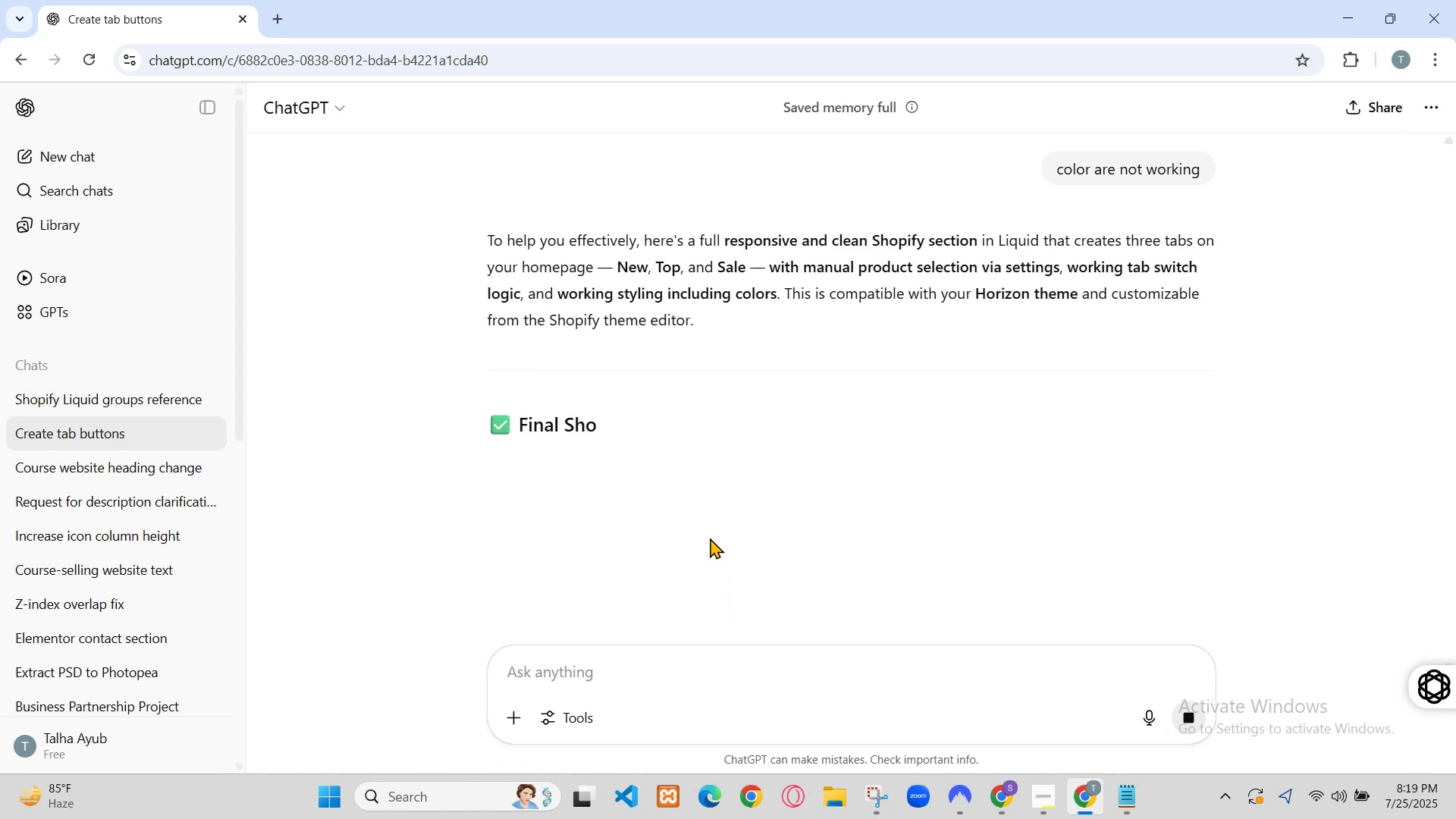 
scroll: coordinate [824, 504], scroll_direction: down, amount: 18.0
 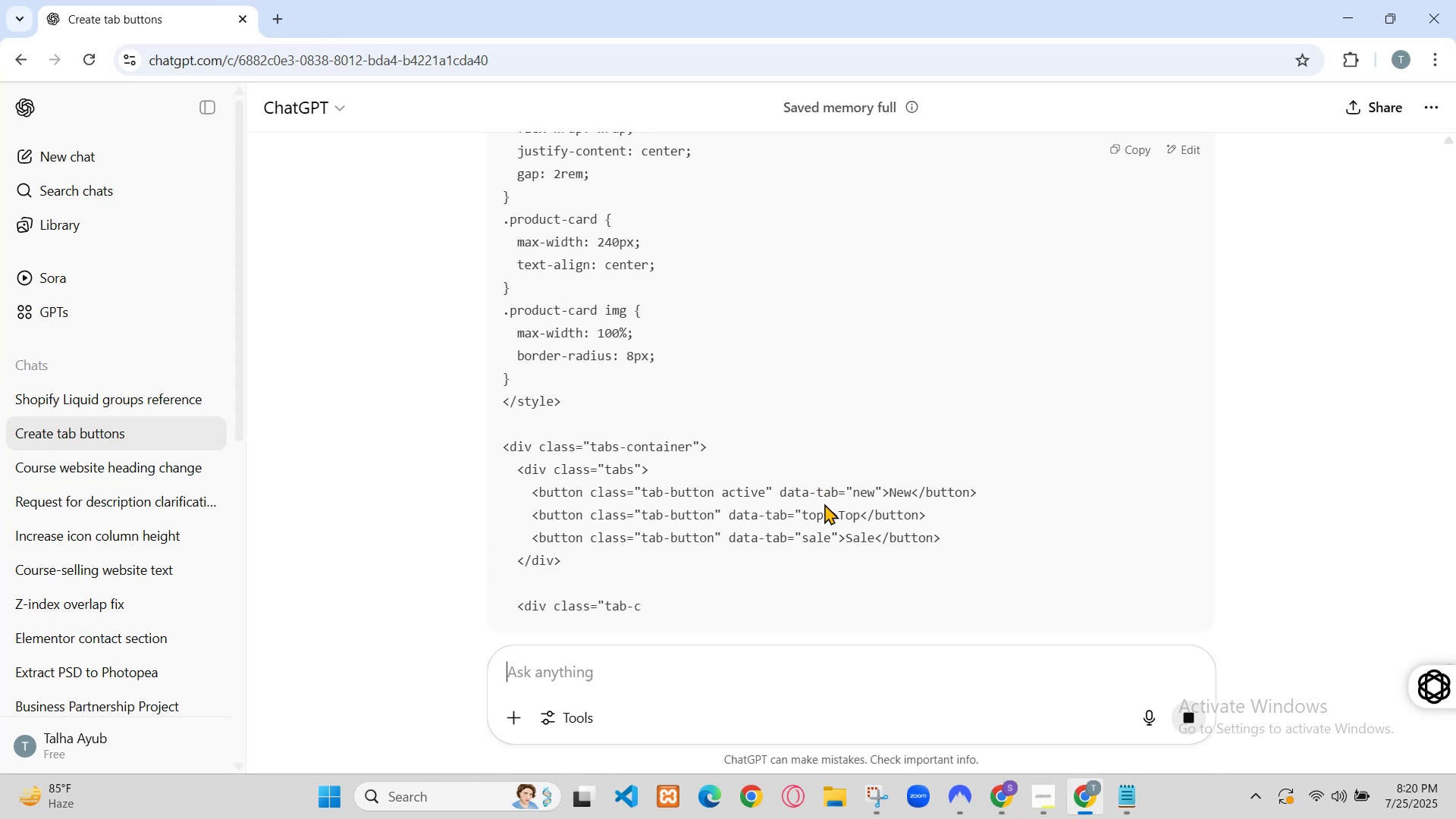 
scroll: coordinate [827, 497], scroll_direction: down, amount: 9.0
 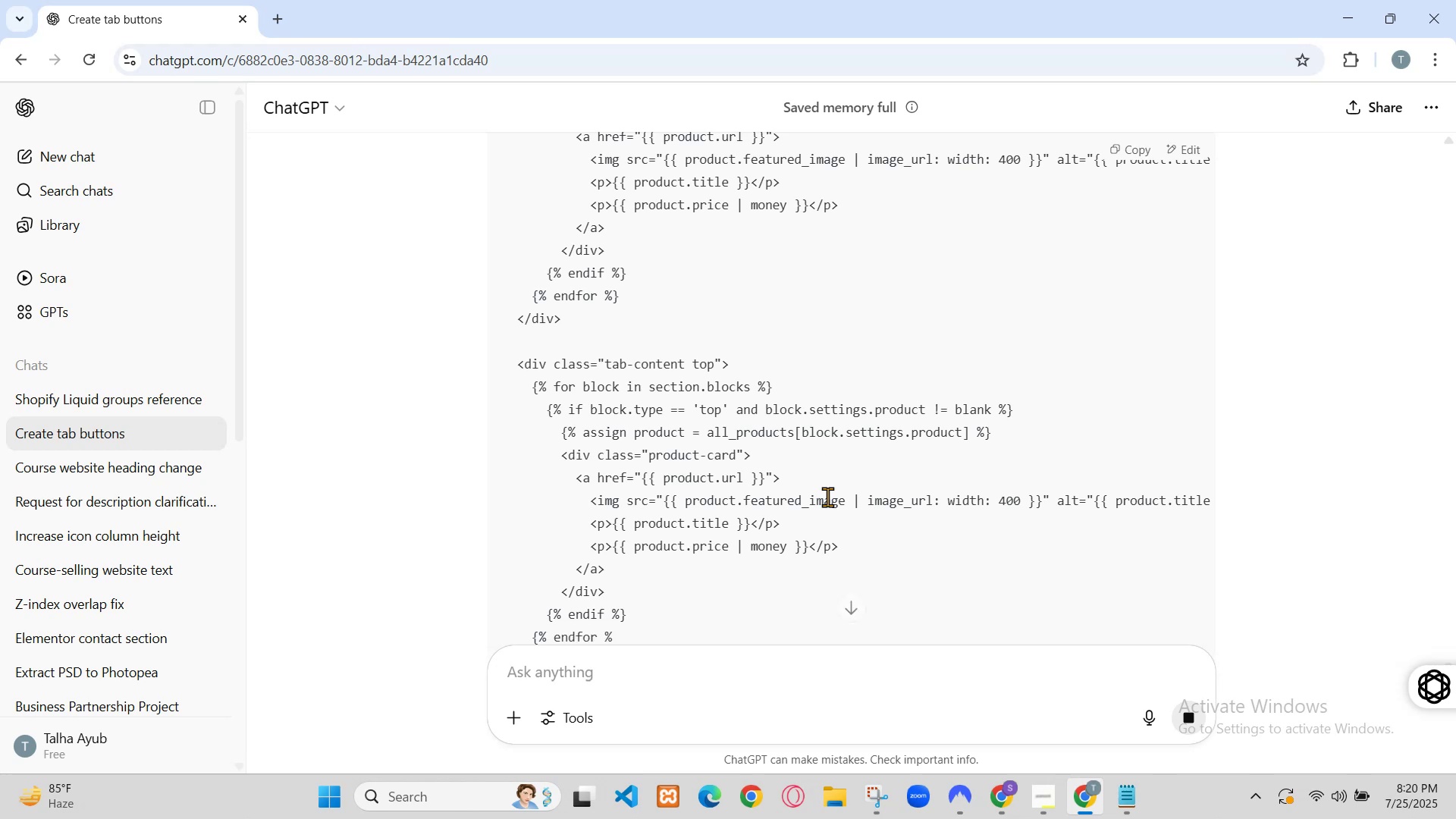 
scroll: coordinate [827, 497], scroll_direction: down, amount: 7.0
 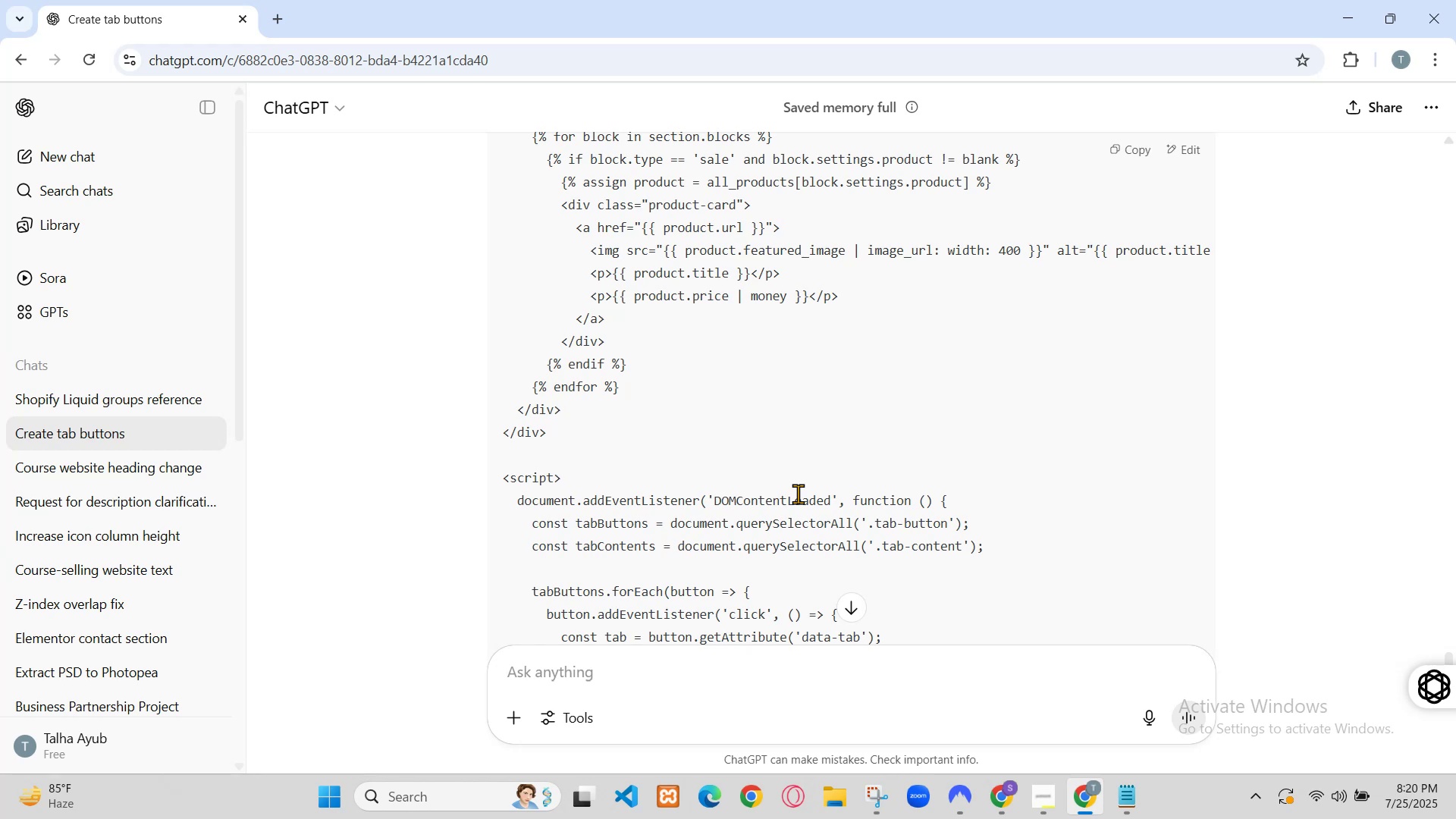 
wait(20.73)
 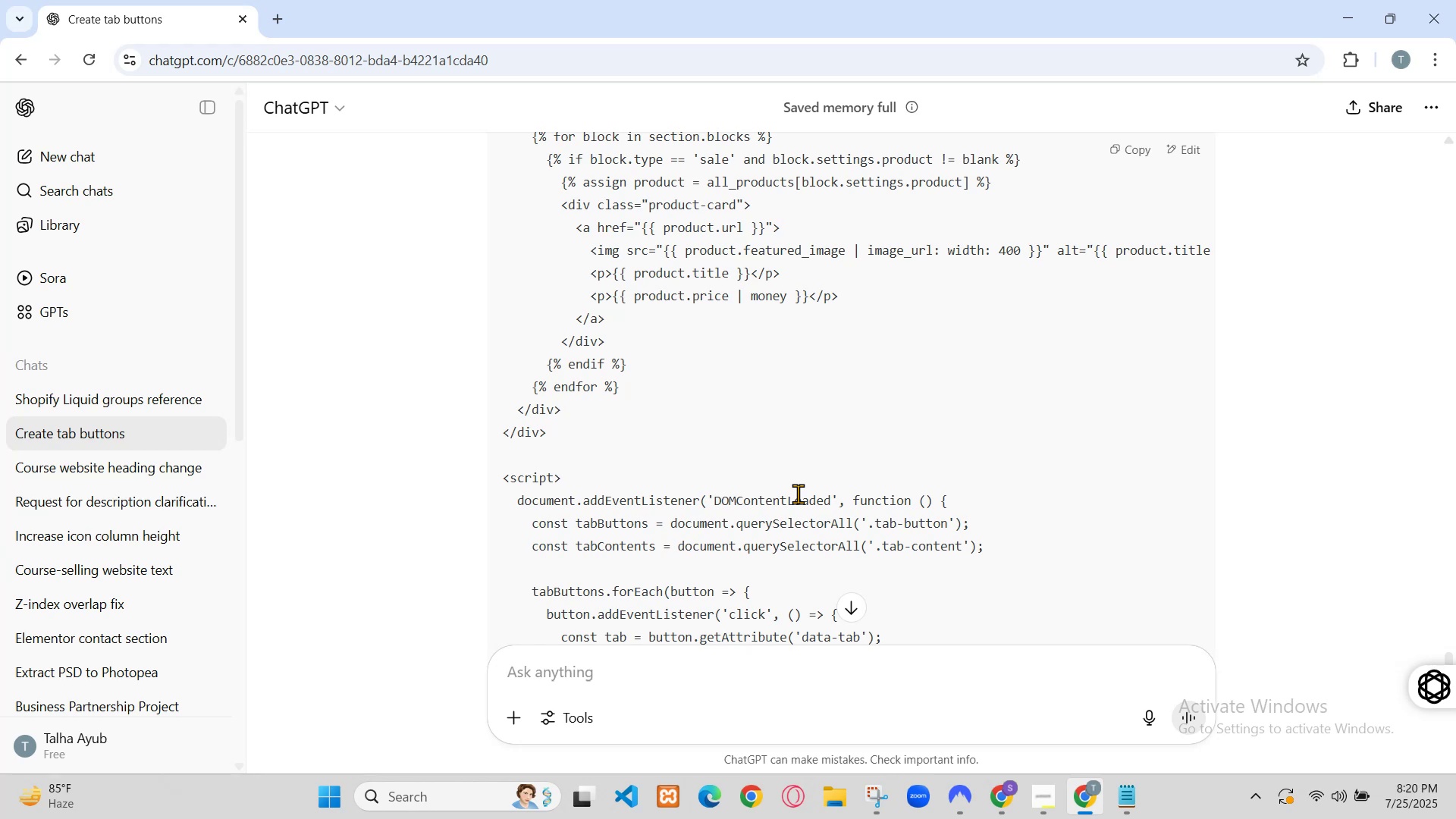 
scroll: coordinate [1192, 359], scroll_direction: down, amount: 3.0
 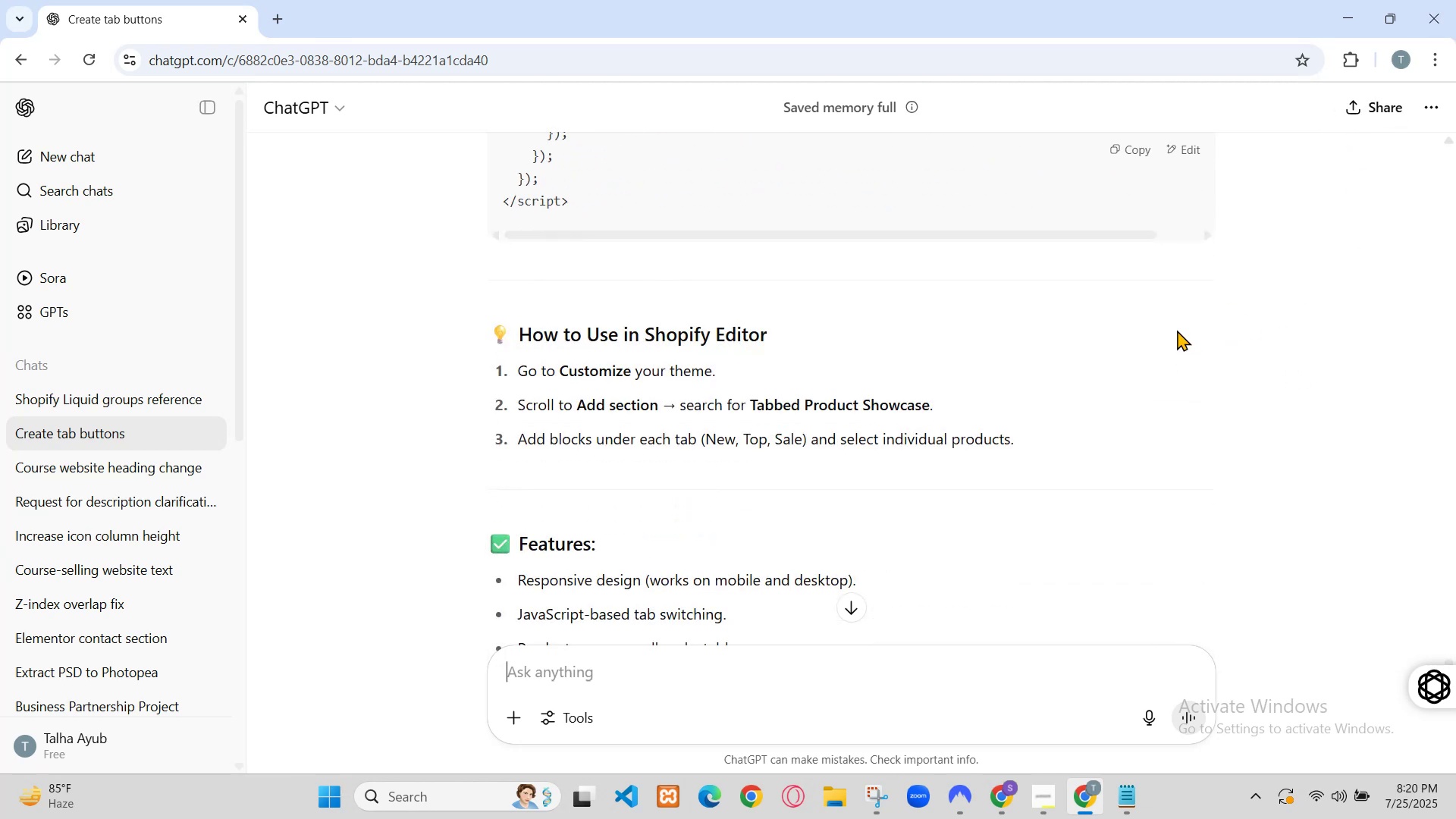 
scroll: coordinate [1103, 334], scroll_direction: up, amount: 18.0
 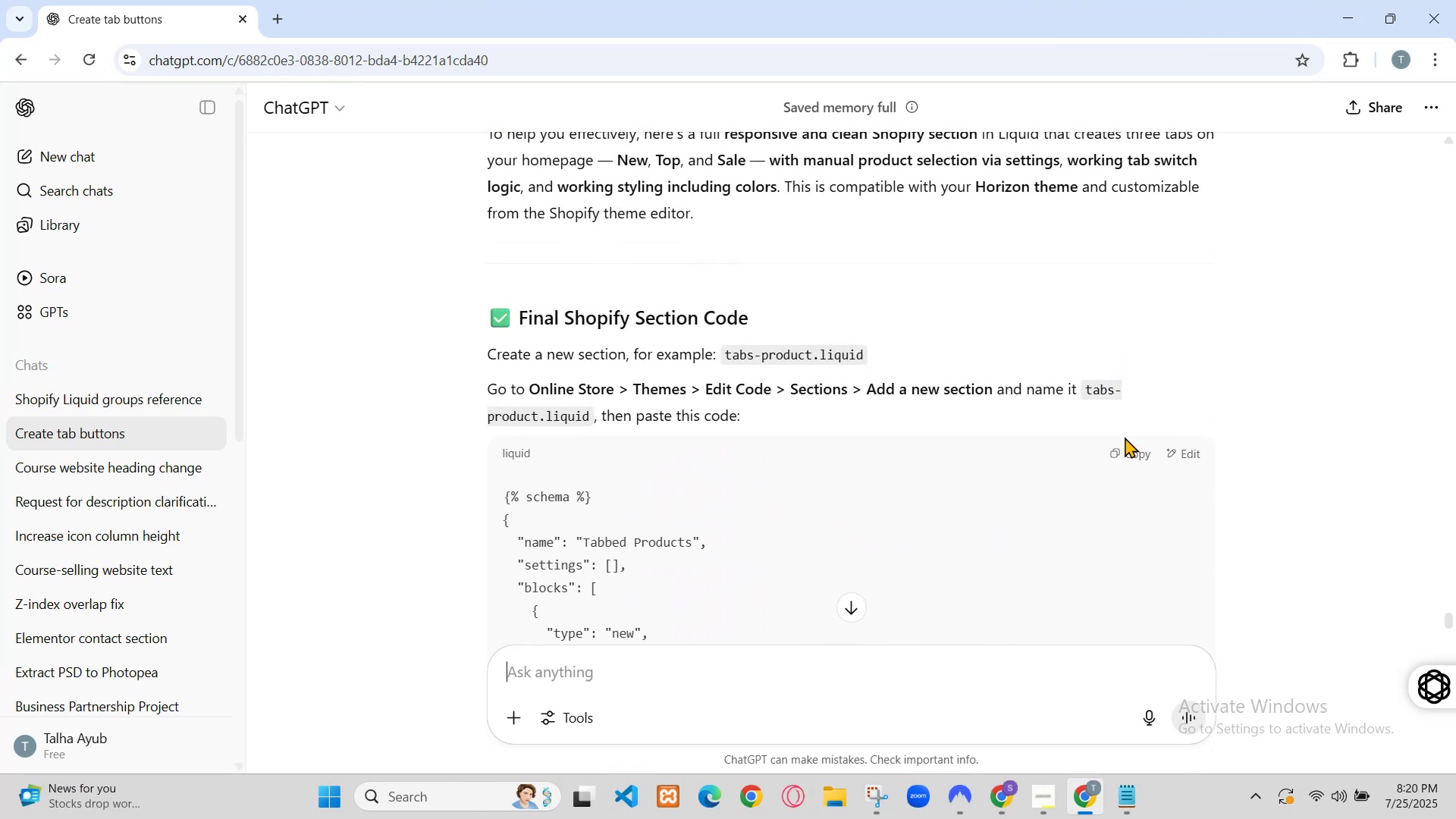 
left_click([1125, 454])
 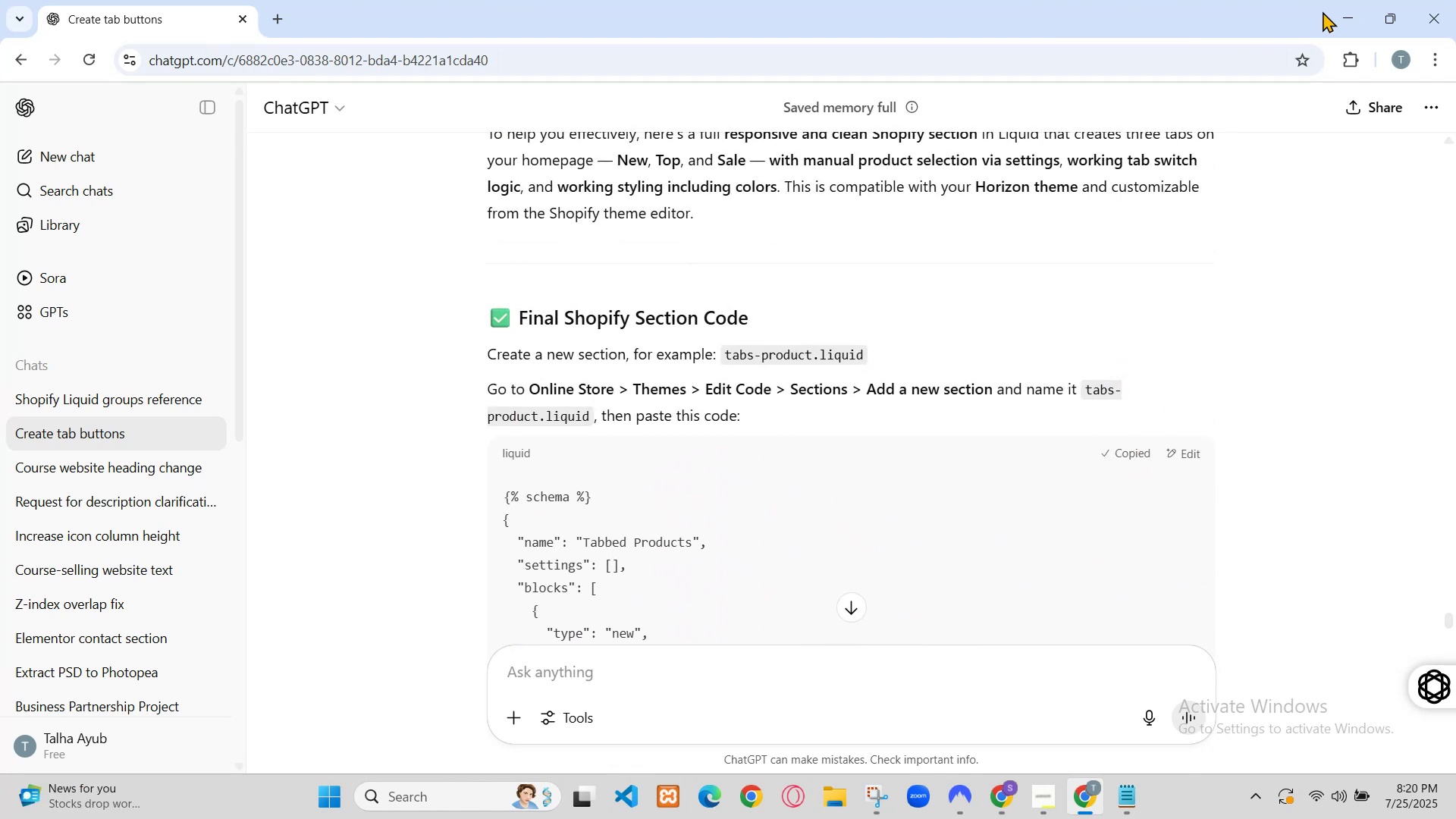 
left_click([1343, 19])
 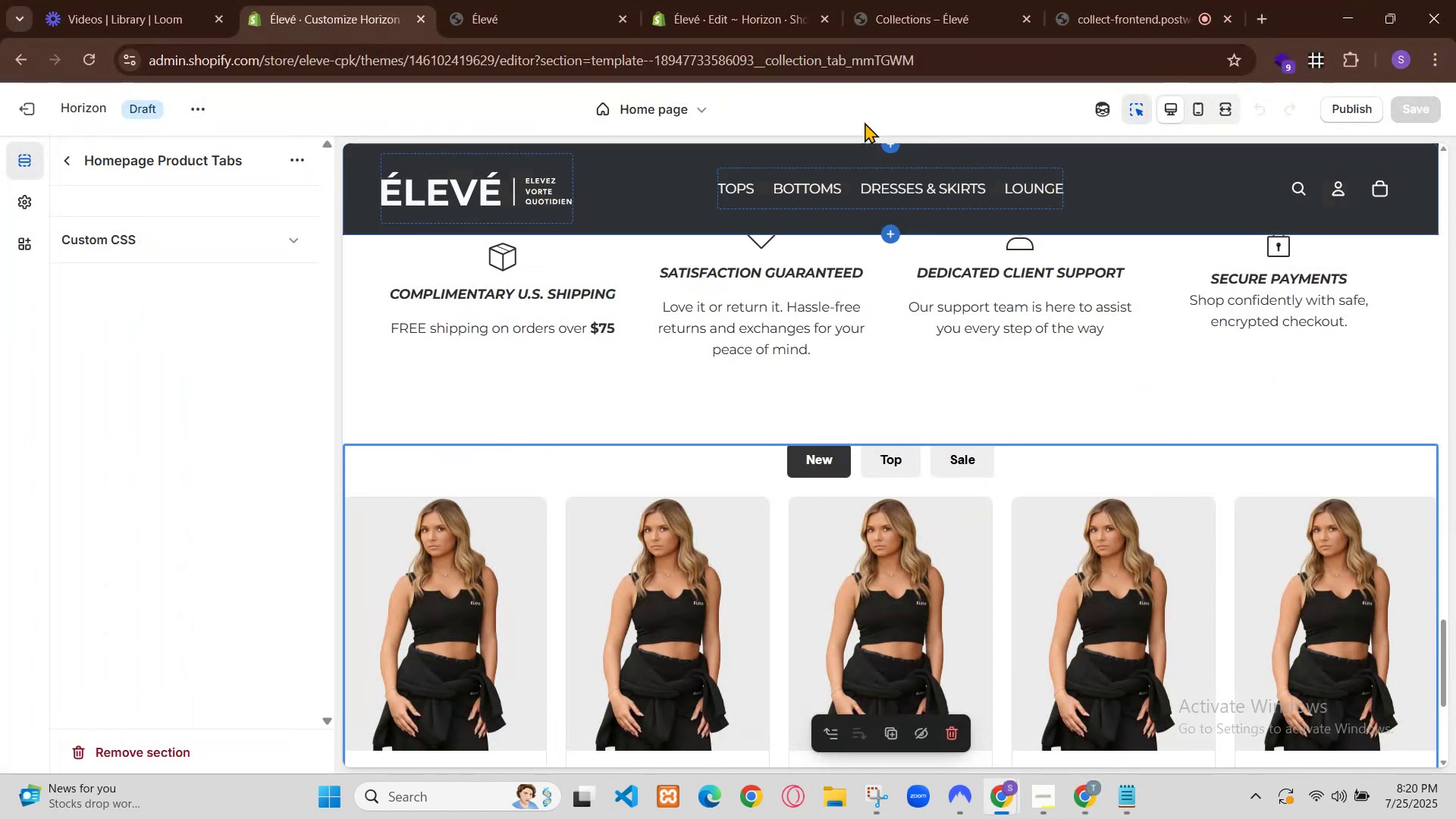 
scroll: coordinate [877, 341], scroll_direction: down, amount: 3.0
 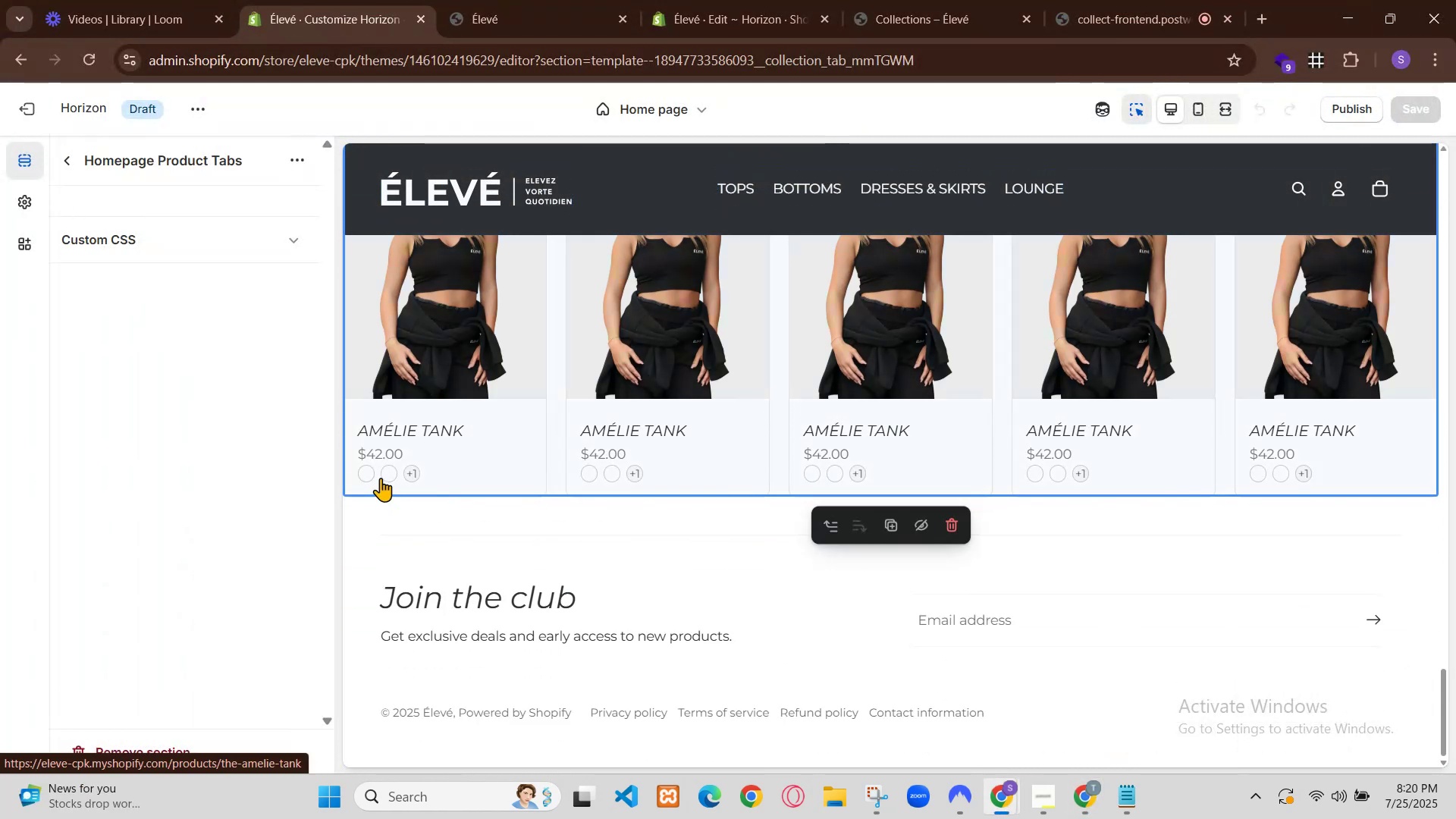 
left_click([386, 476])
 